 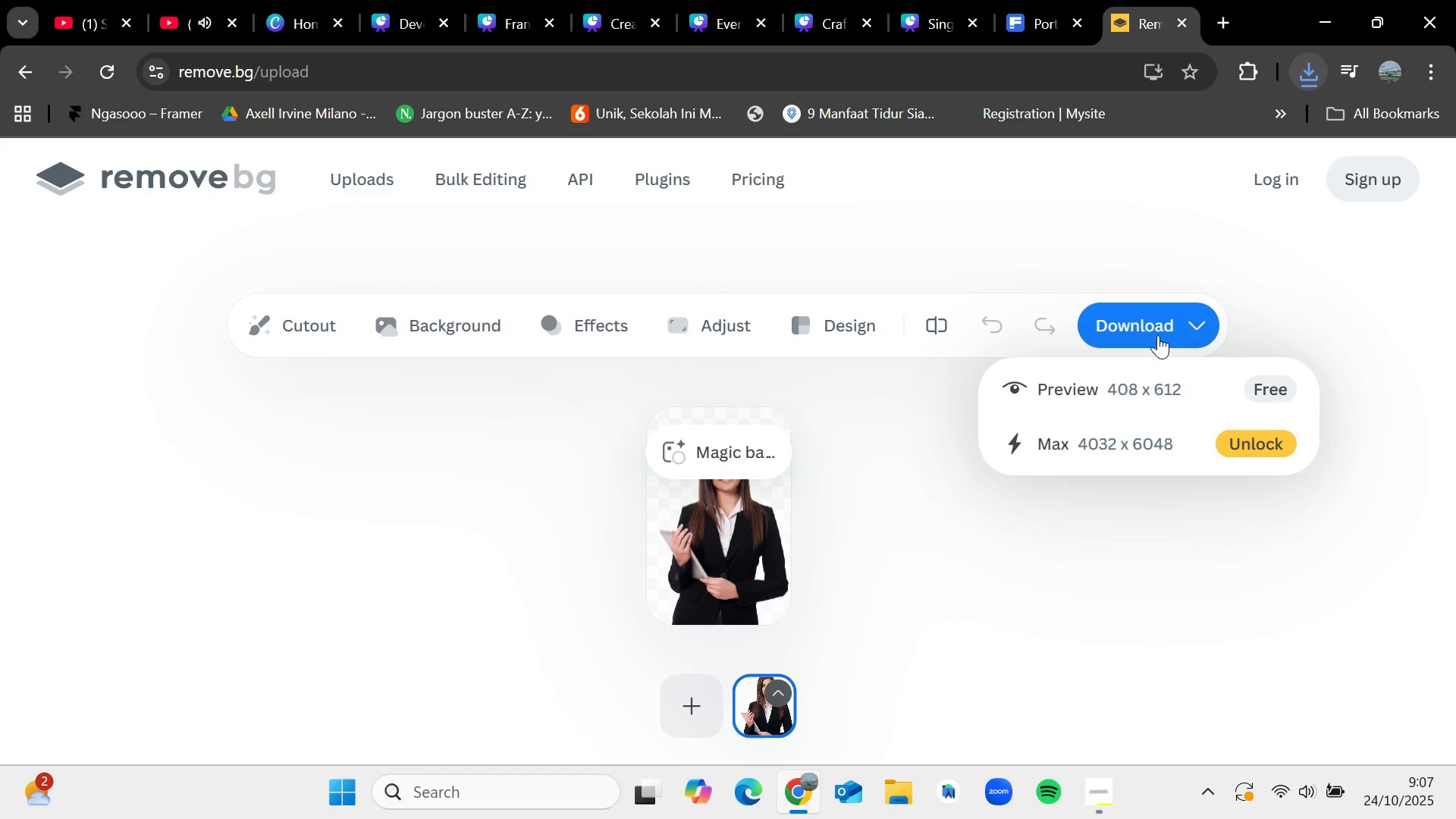 
left_click([1153, 391])
 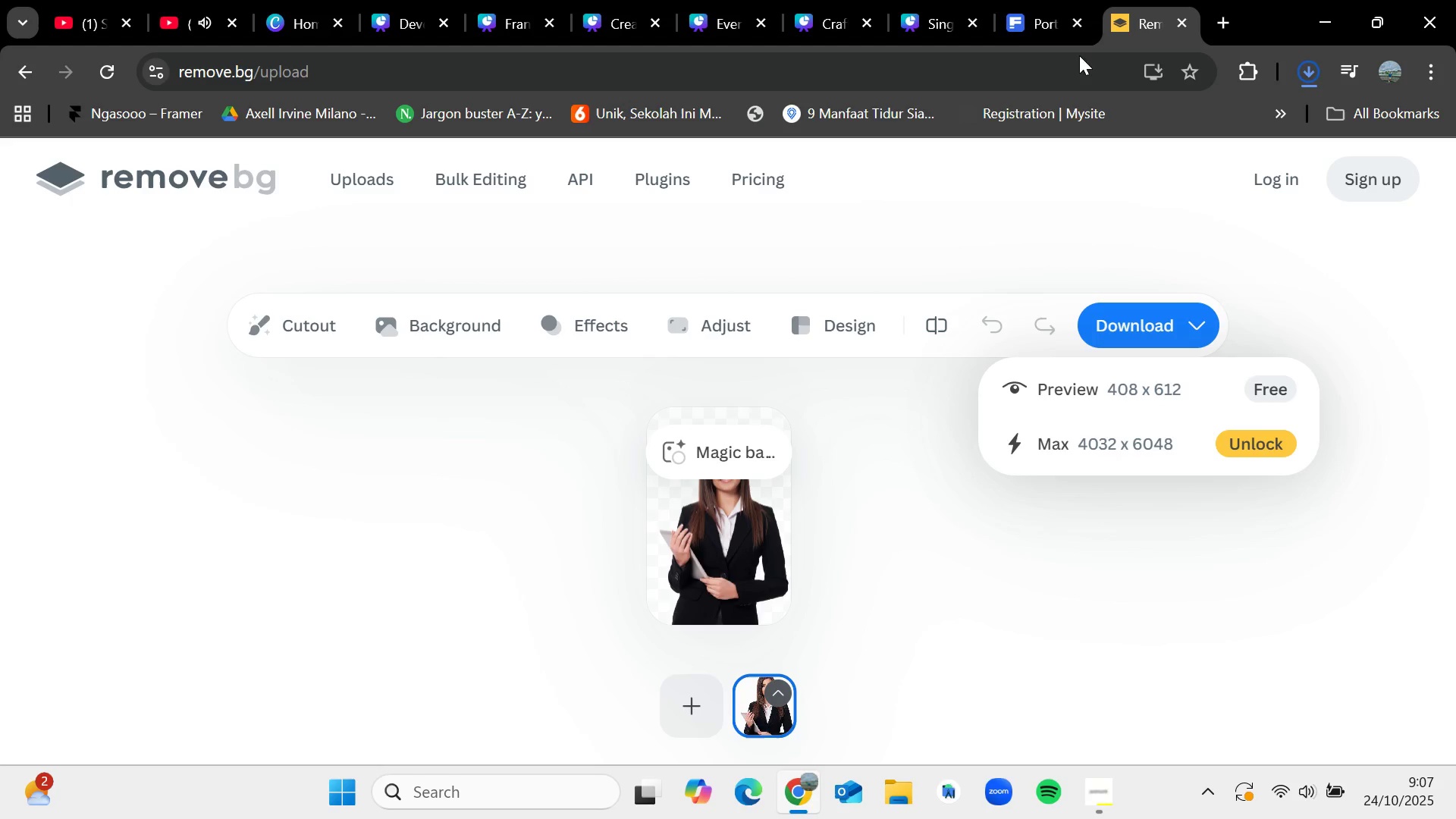 
left_click([934, 0])
 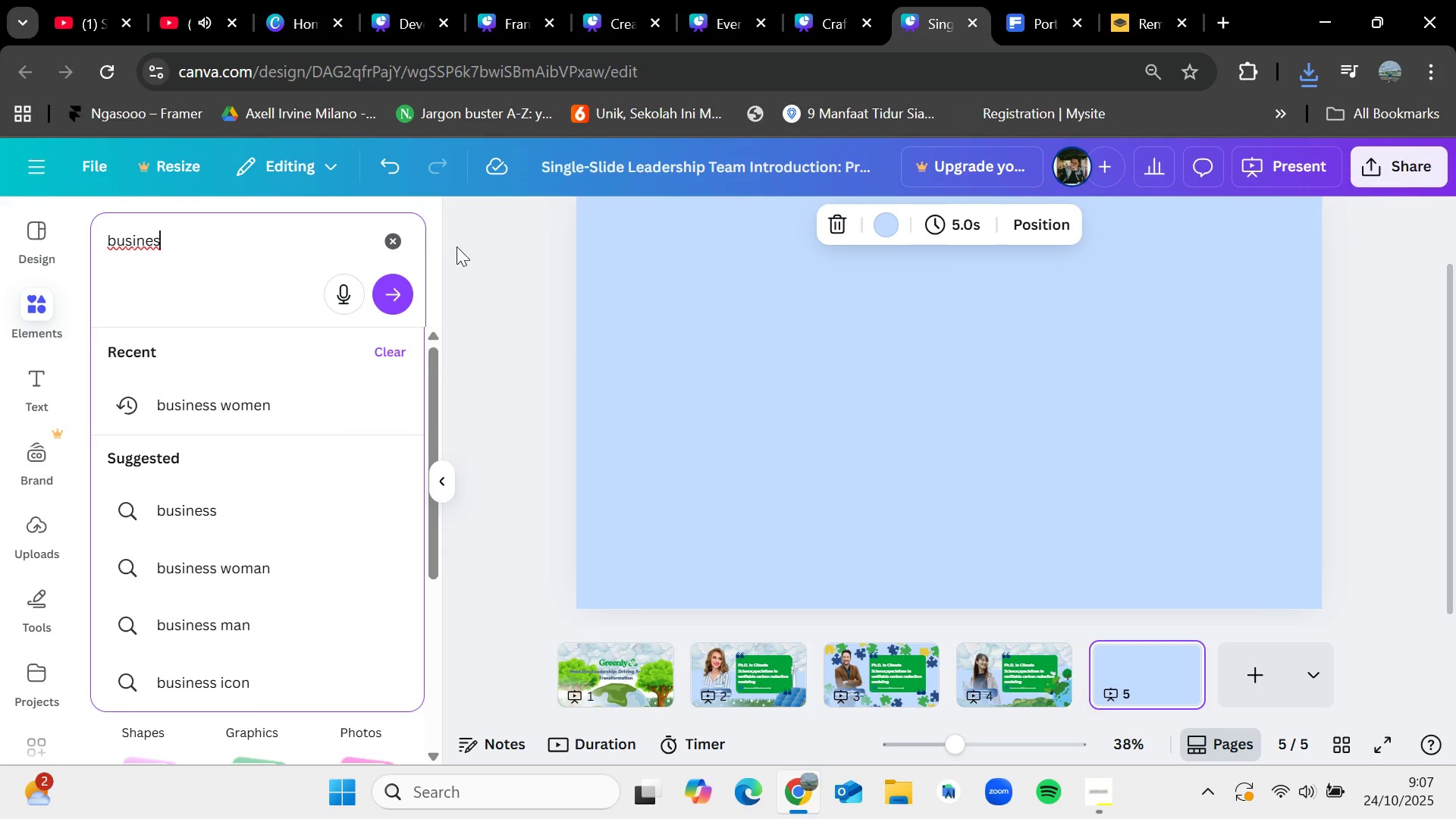 
left_click([393, 233])
 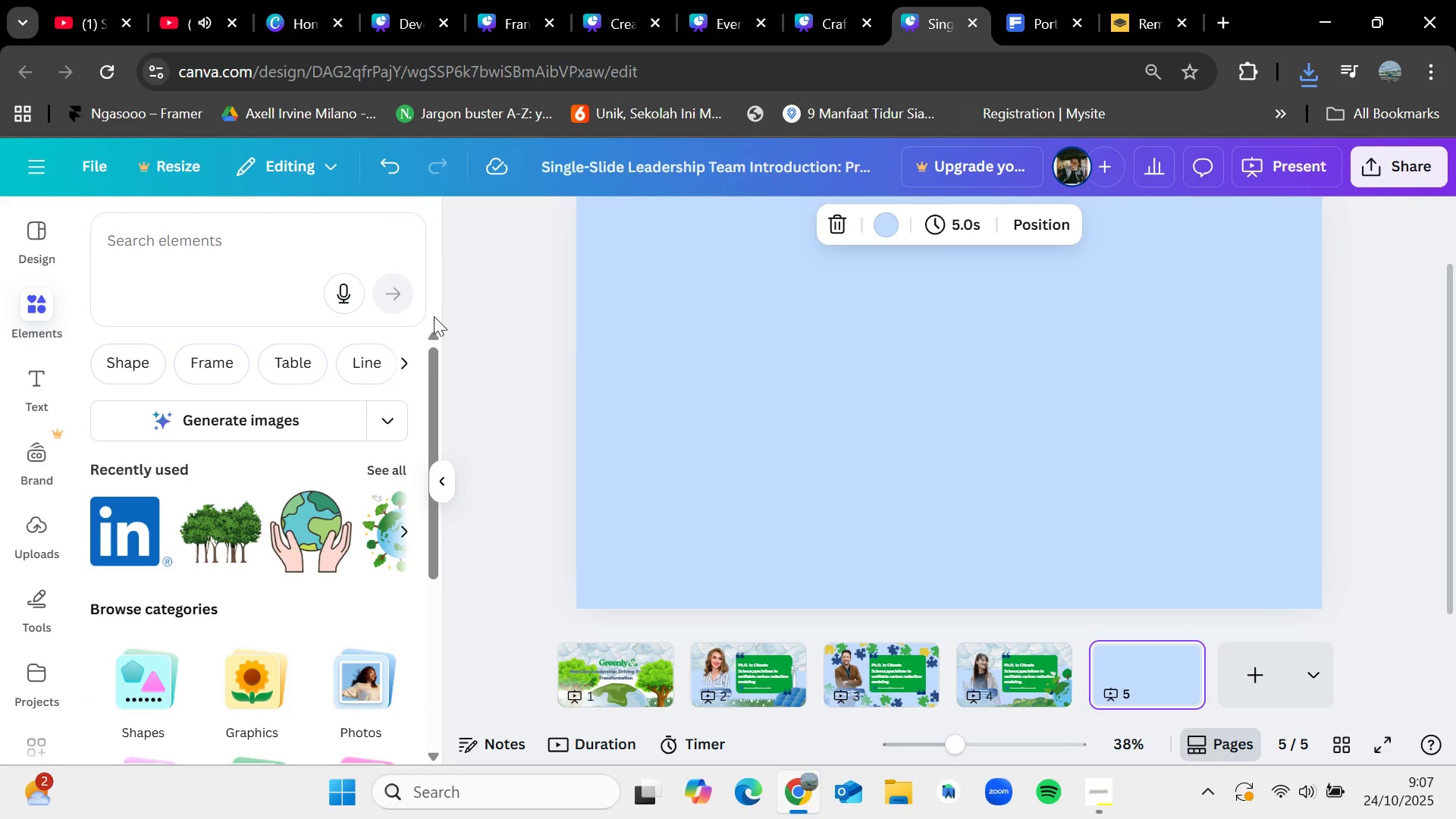 
scroll: coordinate [445, 380], scroll_direction: up, amount: 1.0
 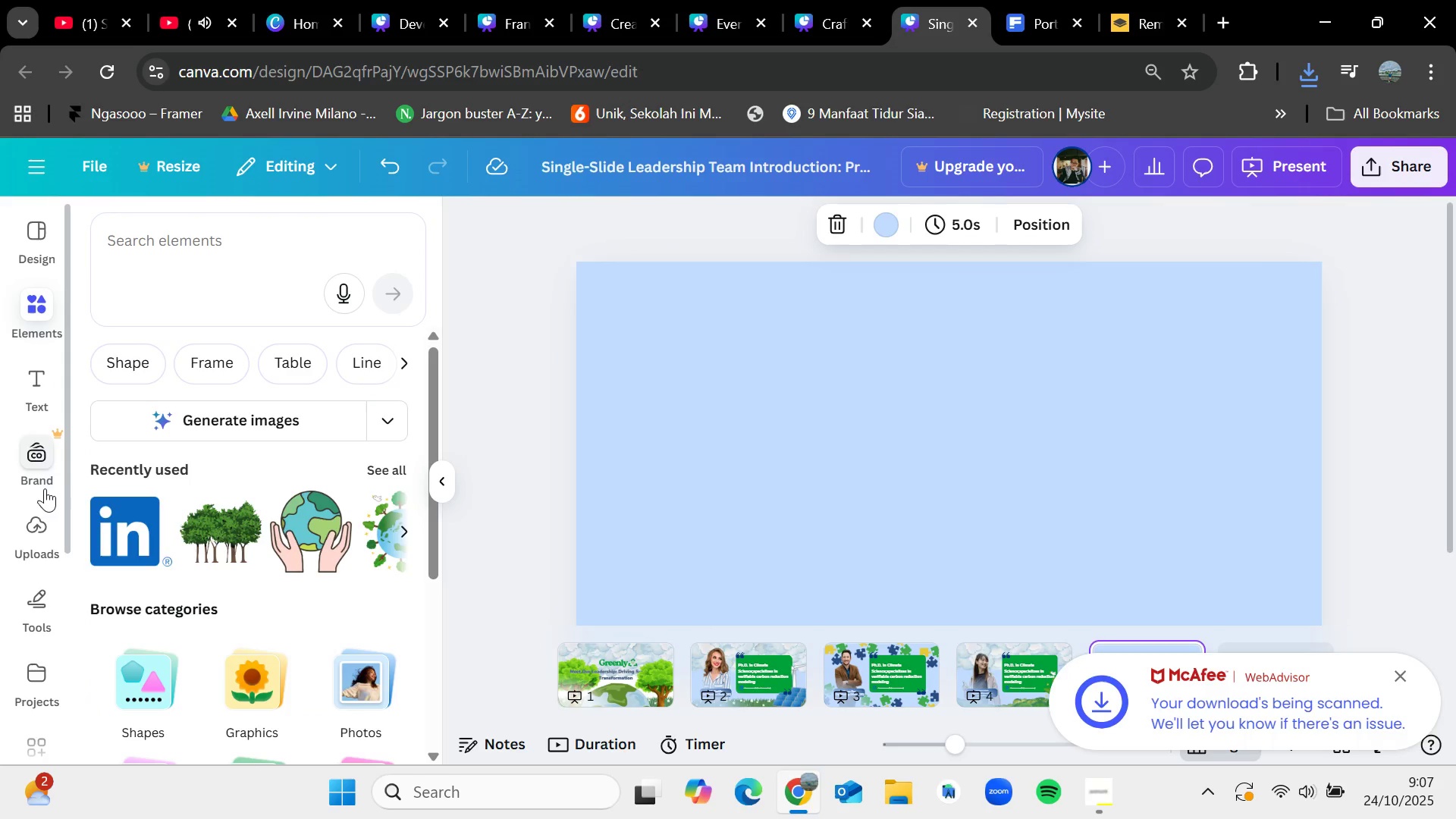 
left_click([44, 520])
 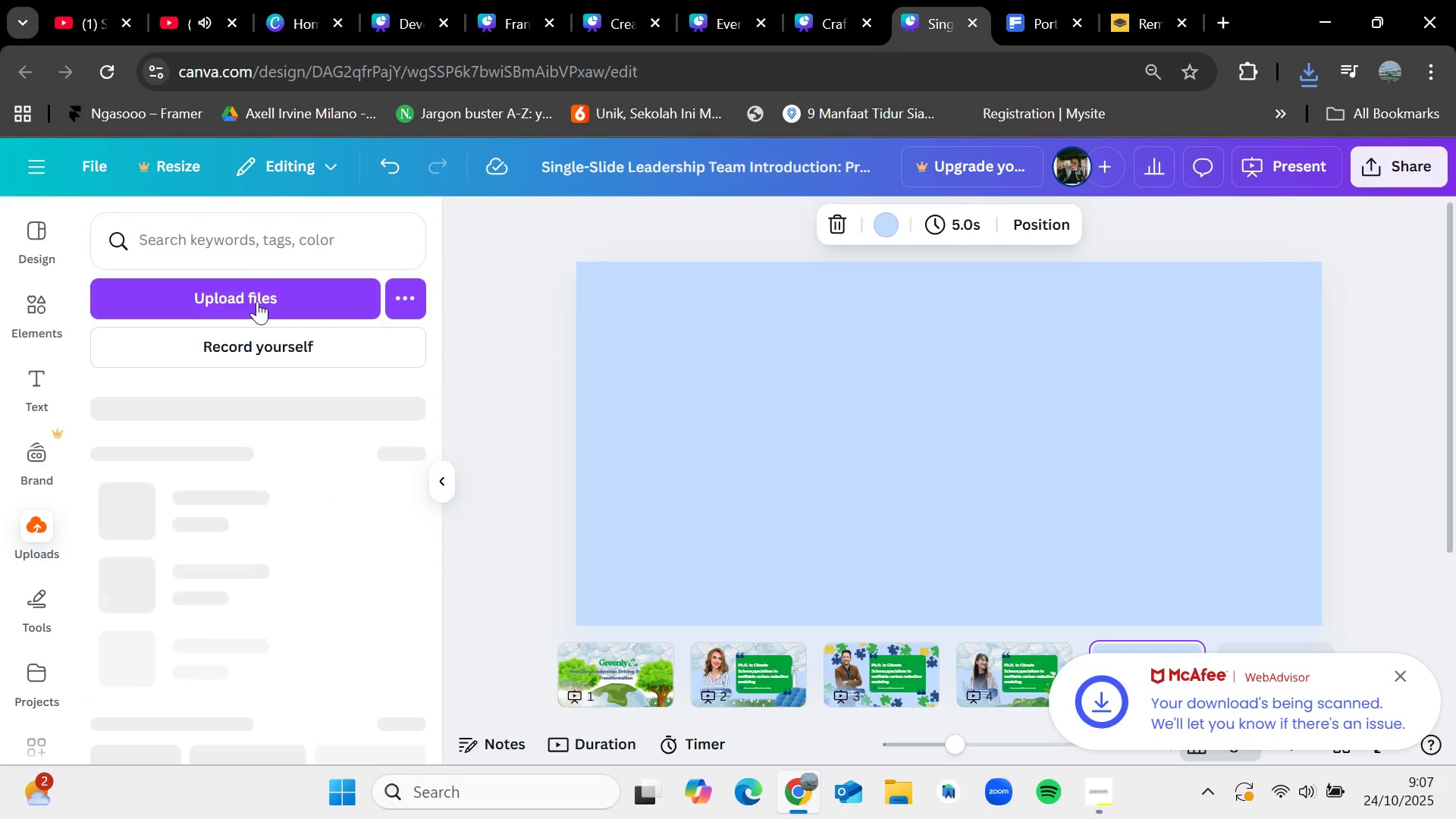 
left_click([257, 301])
 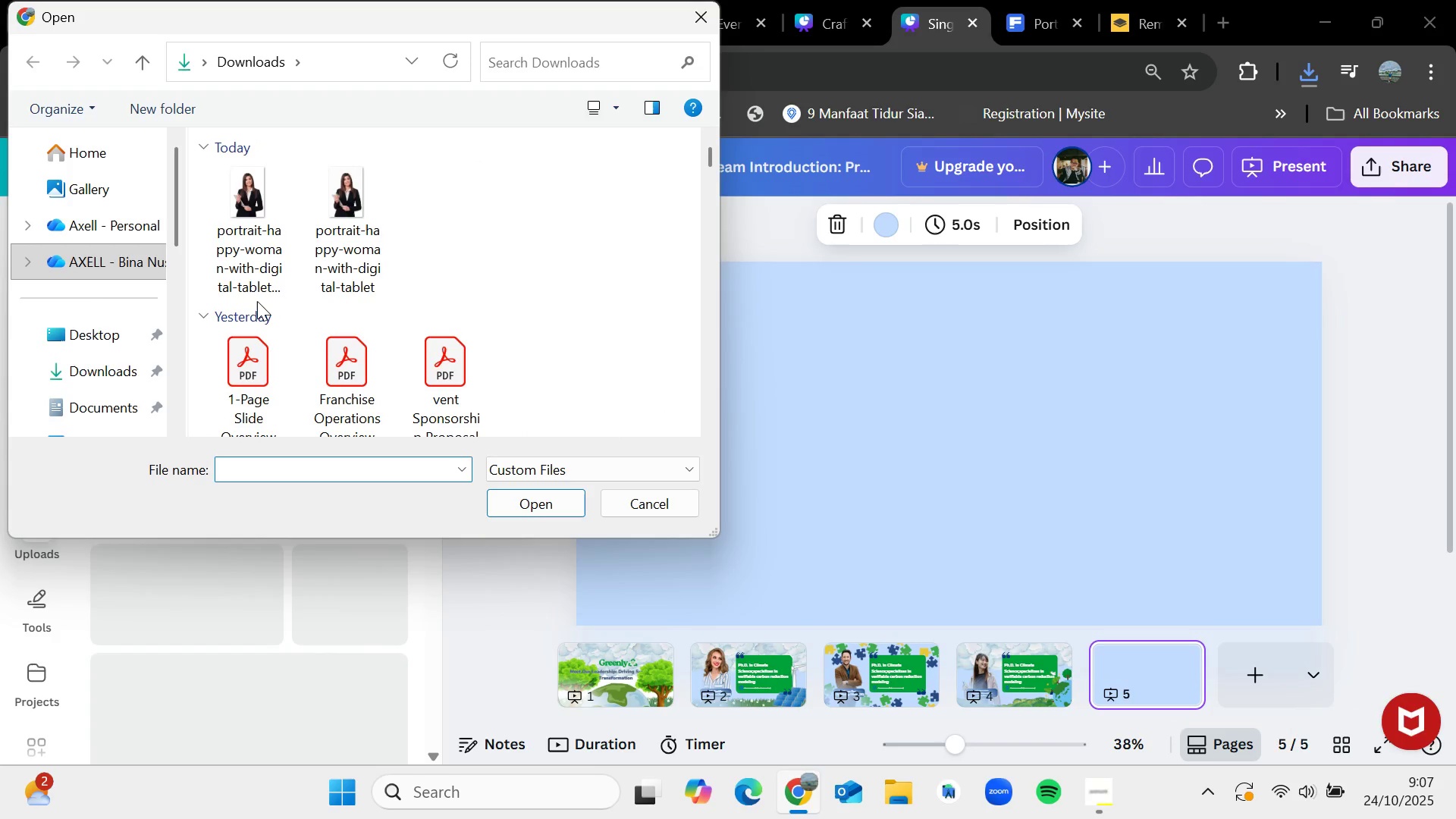 
left_click([249, 205])
 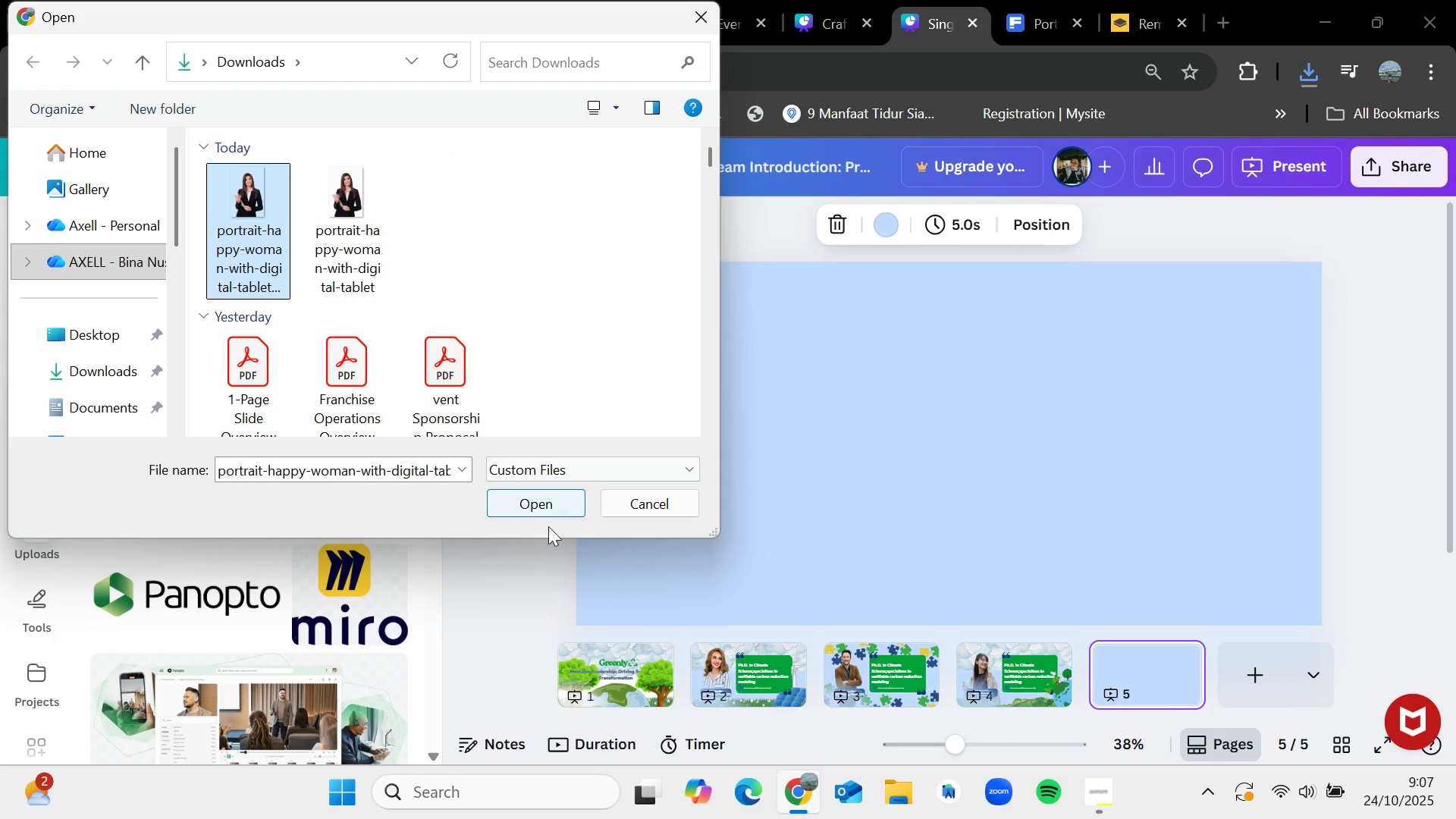 
left_click([544, 505])
 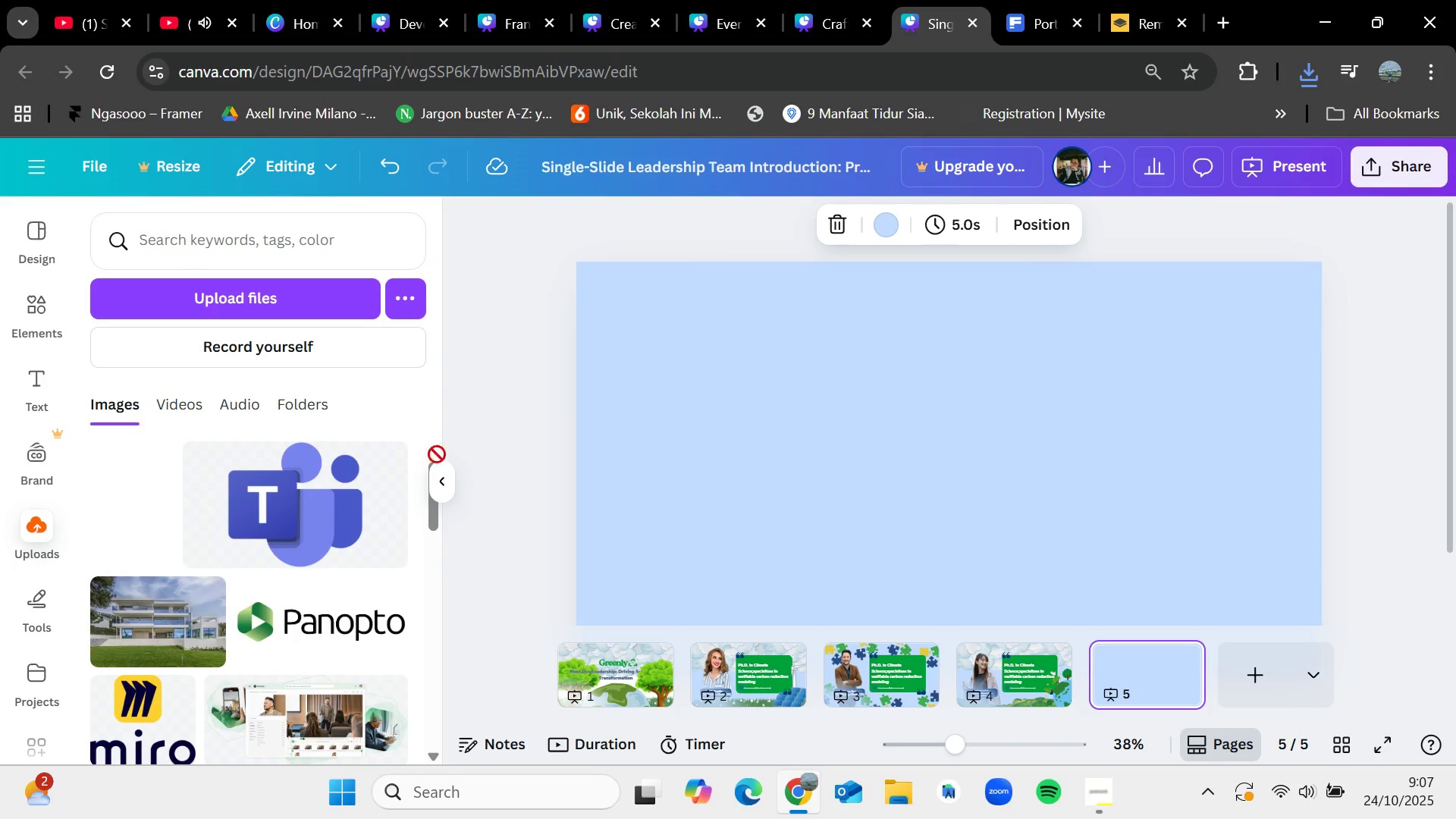 
wait(11.75)
 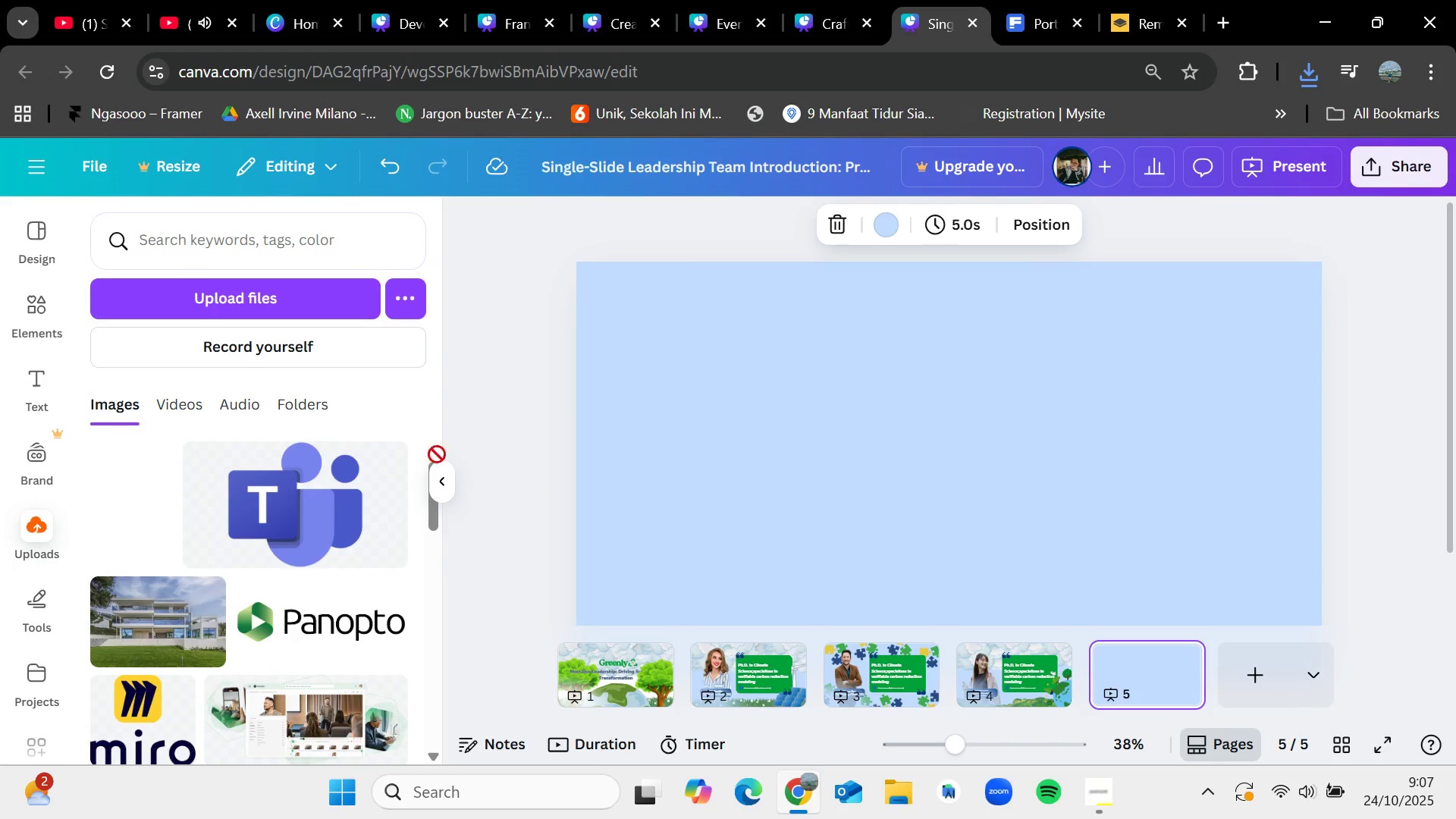 
left_click([513, 422])
 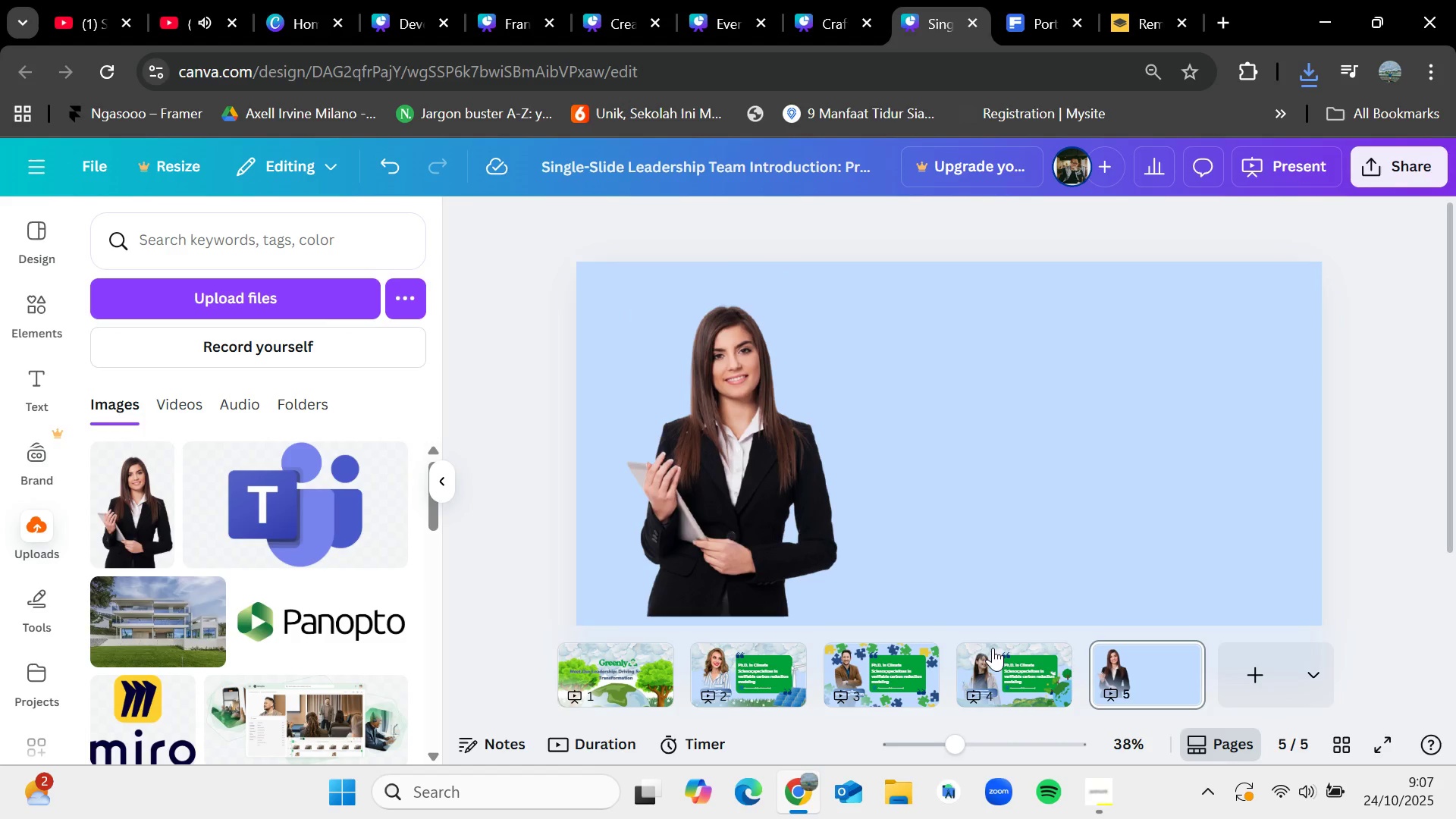 
left_click([996, 653])
 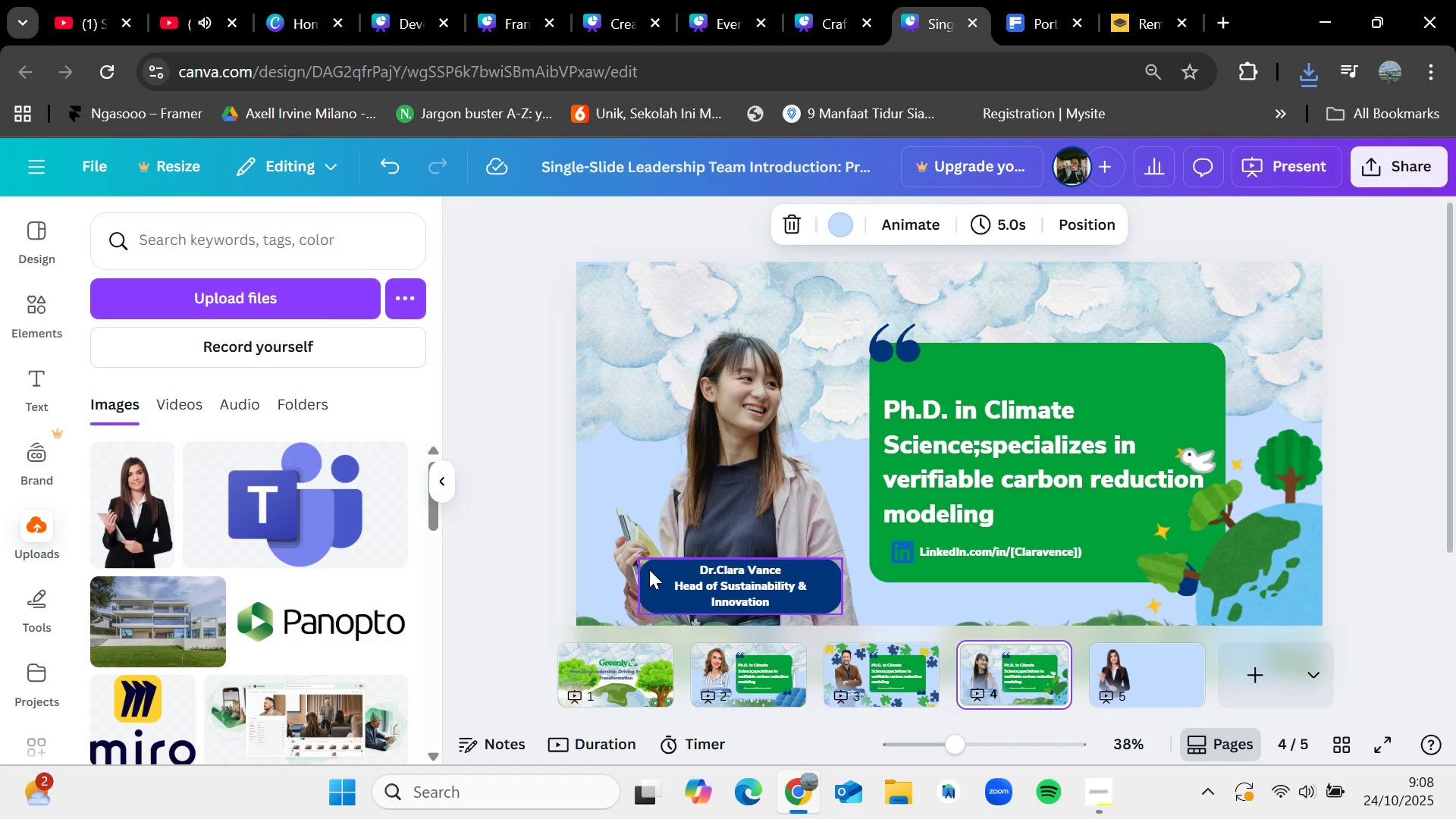 
left_click([649, 570])
 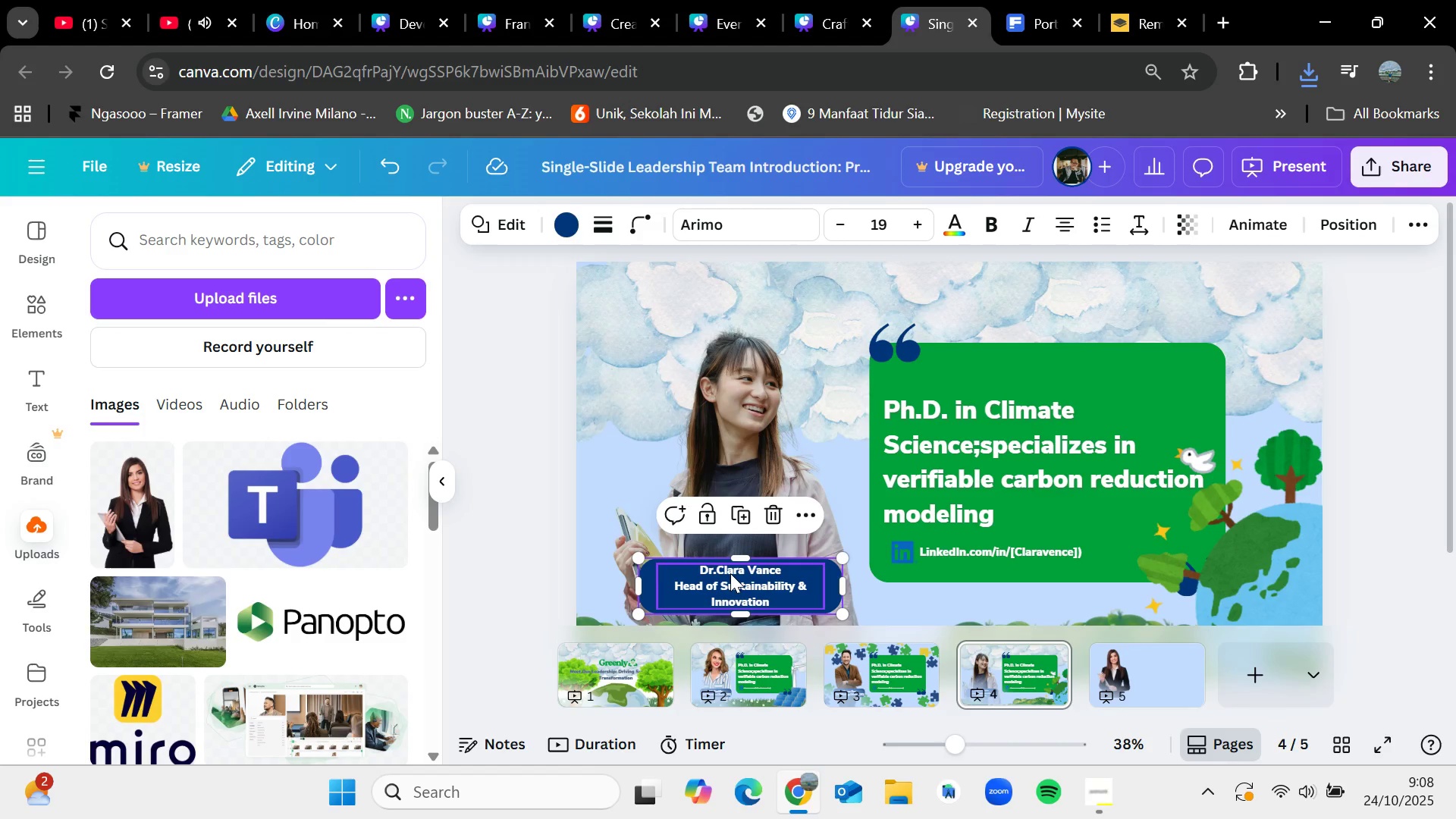 
hold_key(key=ShiftLeft, duration=0.69)
left_click([735, 573])
 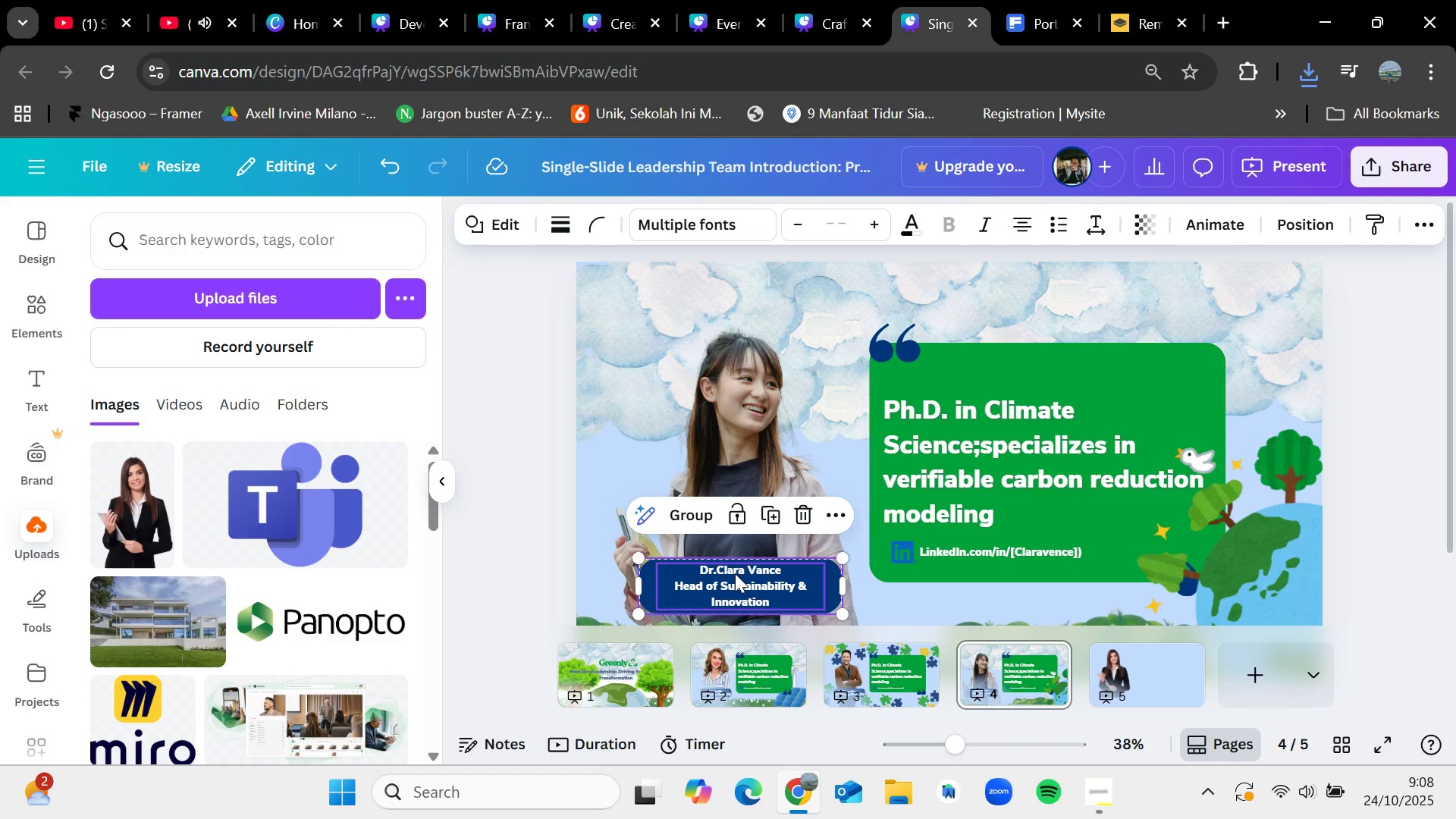 
key(Control+C)
 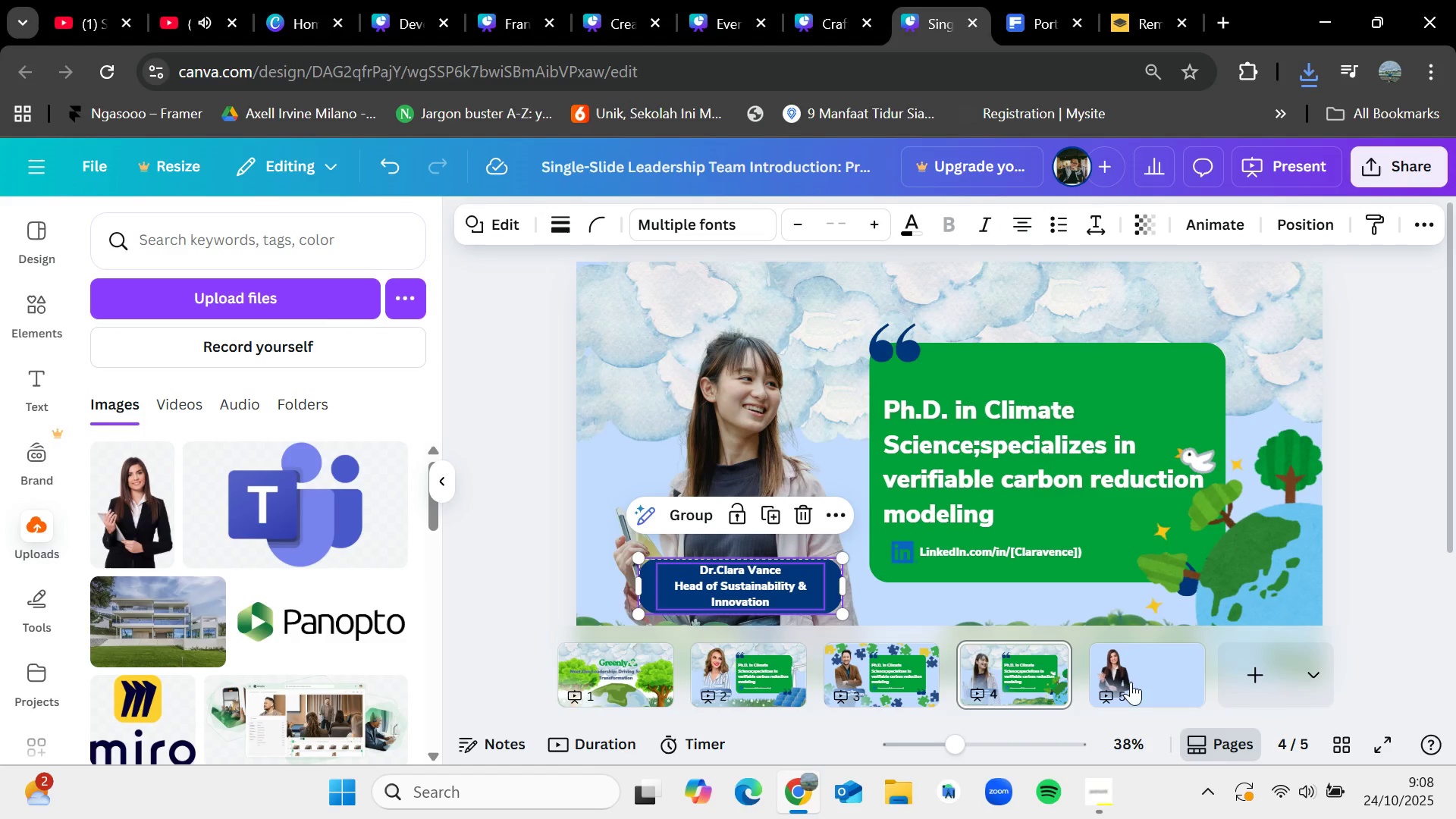 
left_click([1139, 671])
 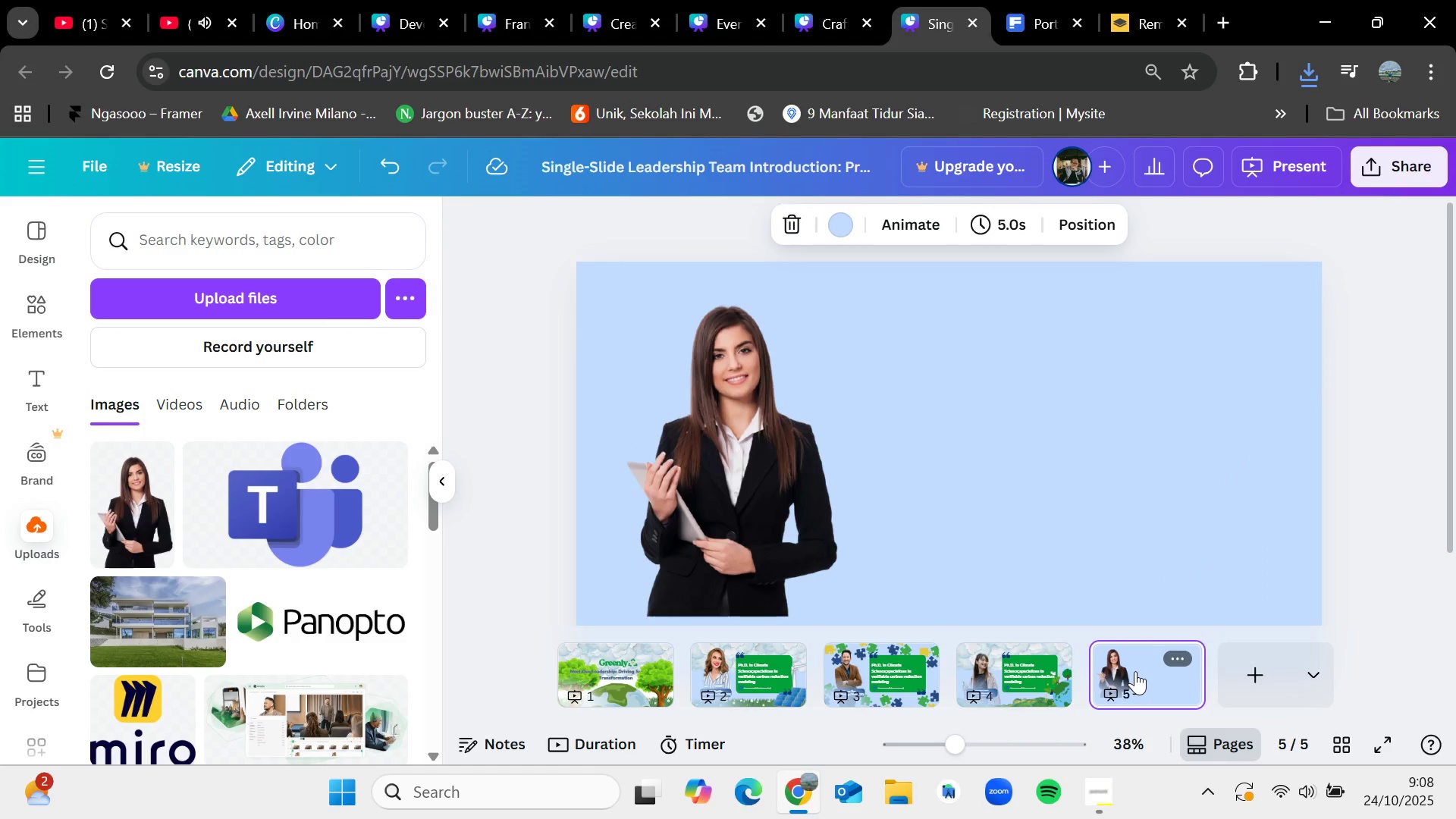 
key(Control+V)
 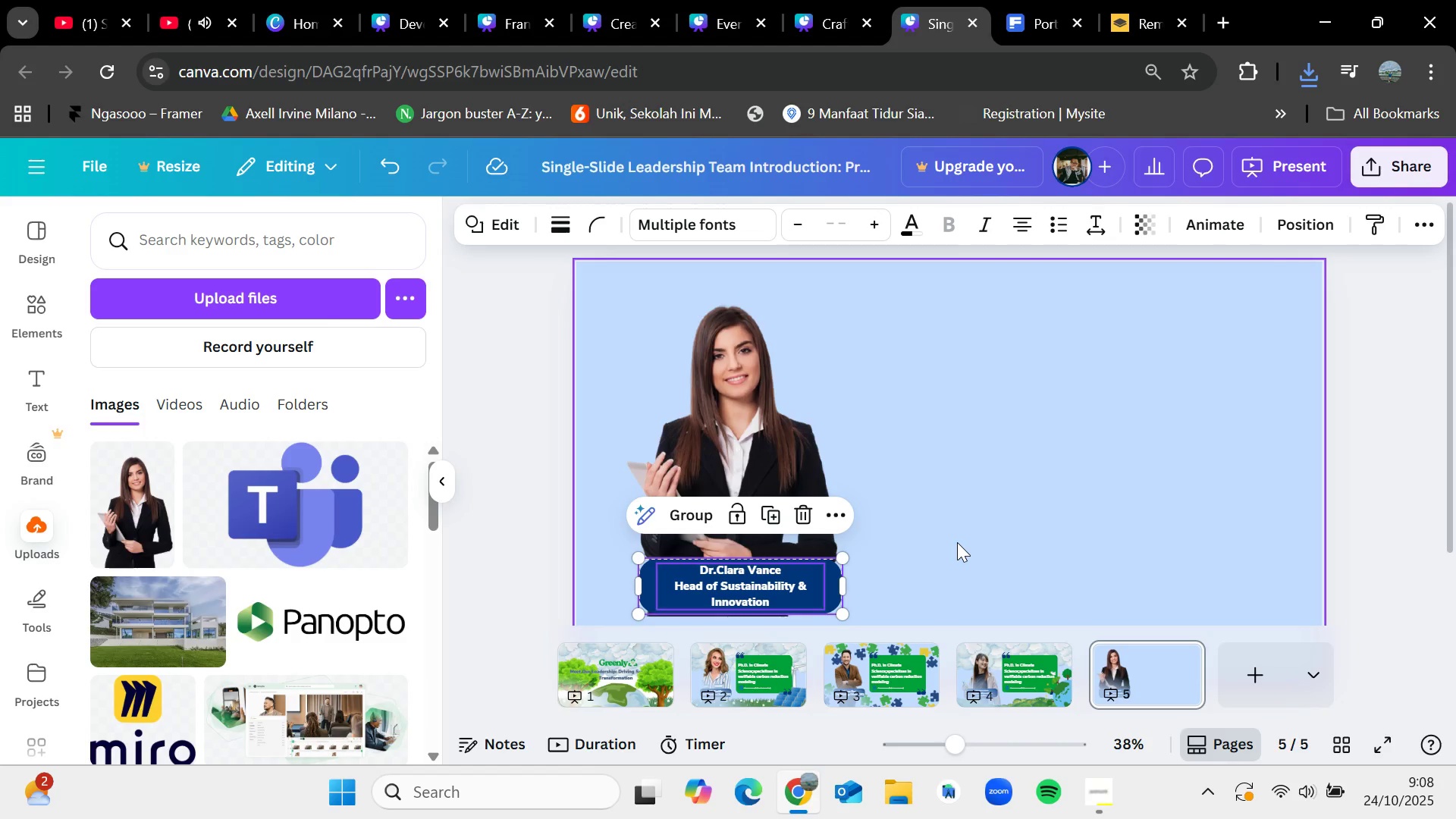 
left_click([957, 542])
 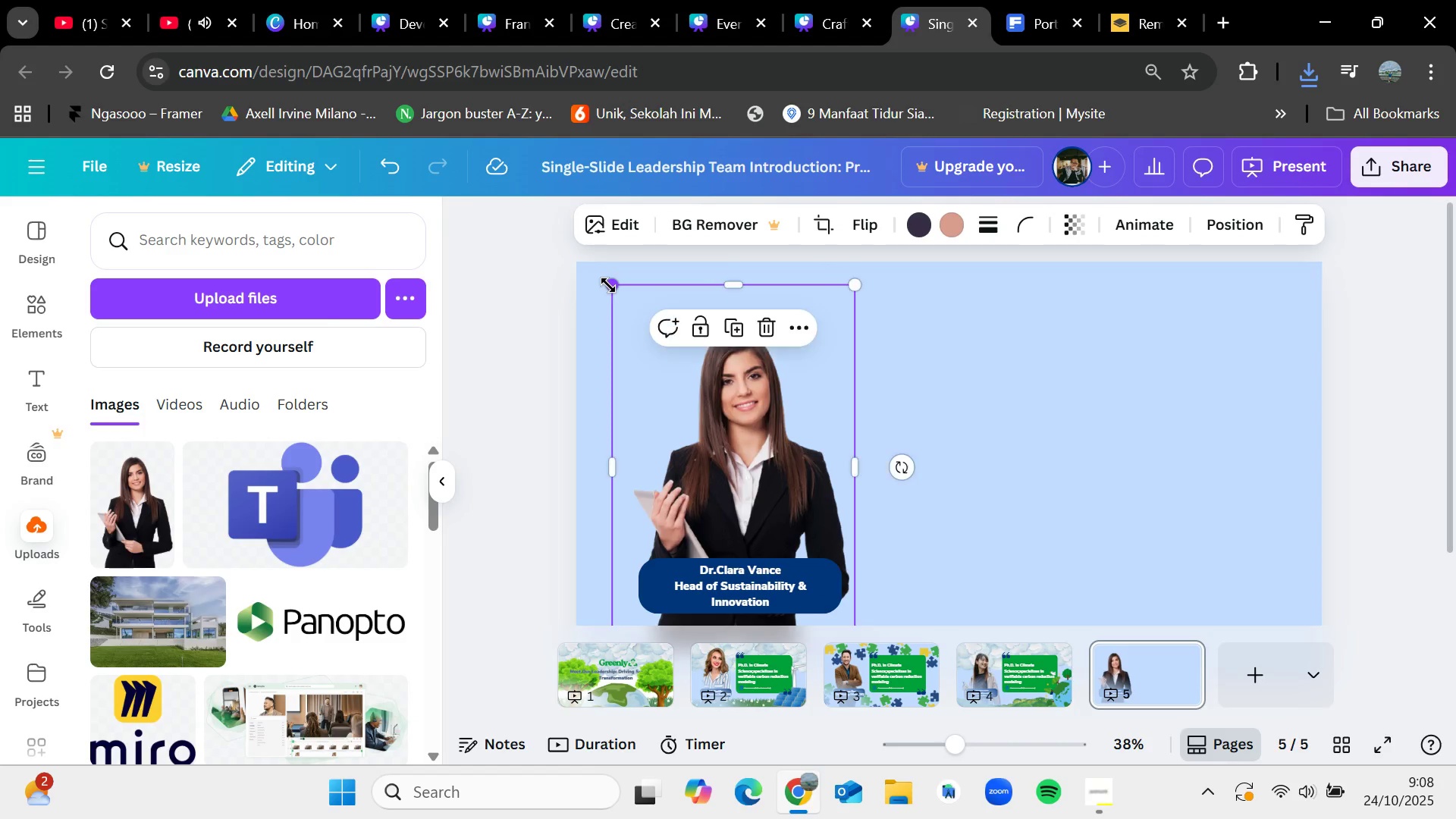 
wait(6.6)
 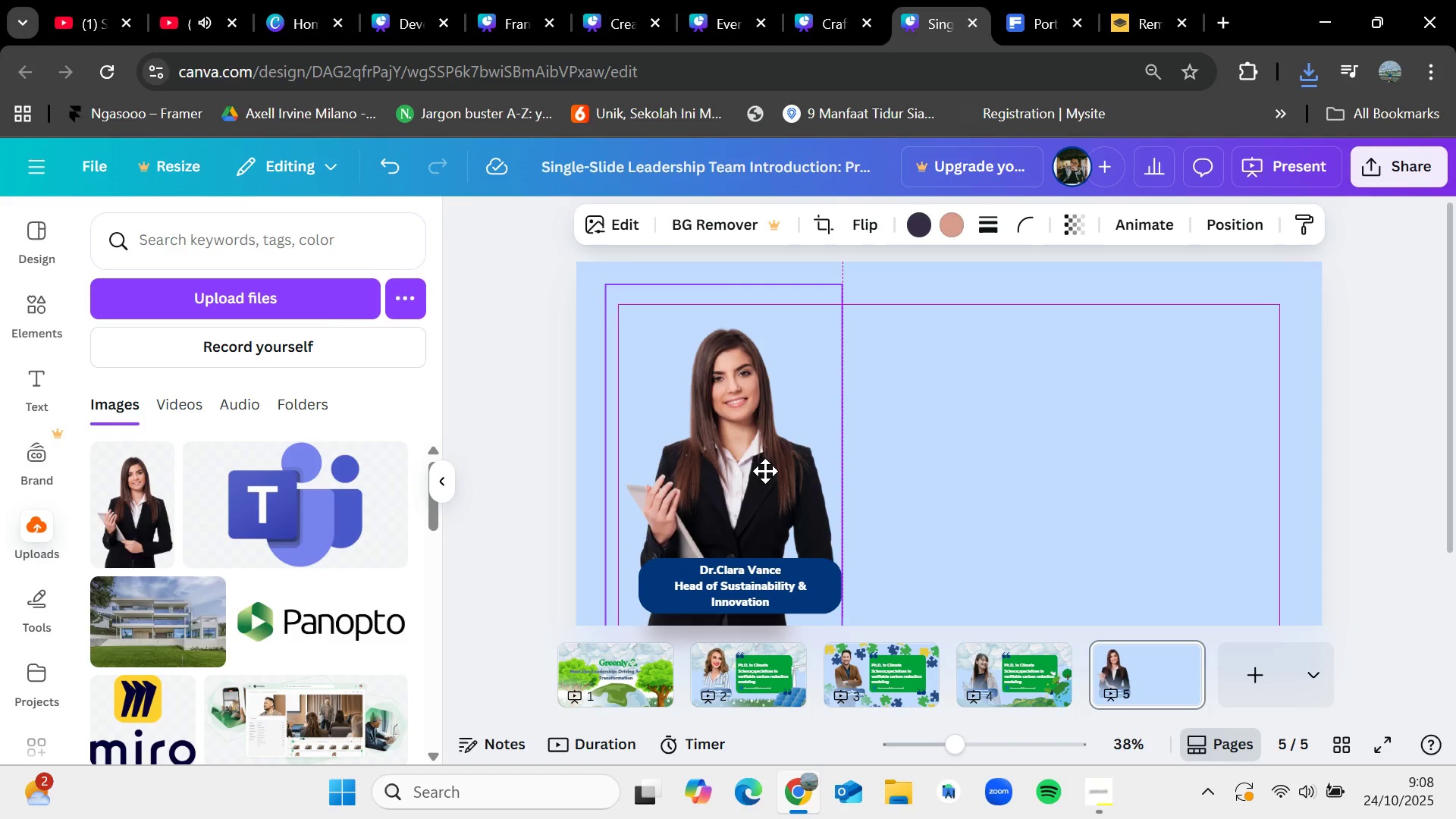 
left_click([554, 458])
 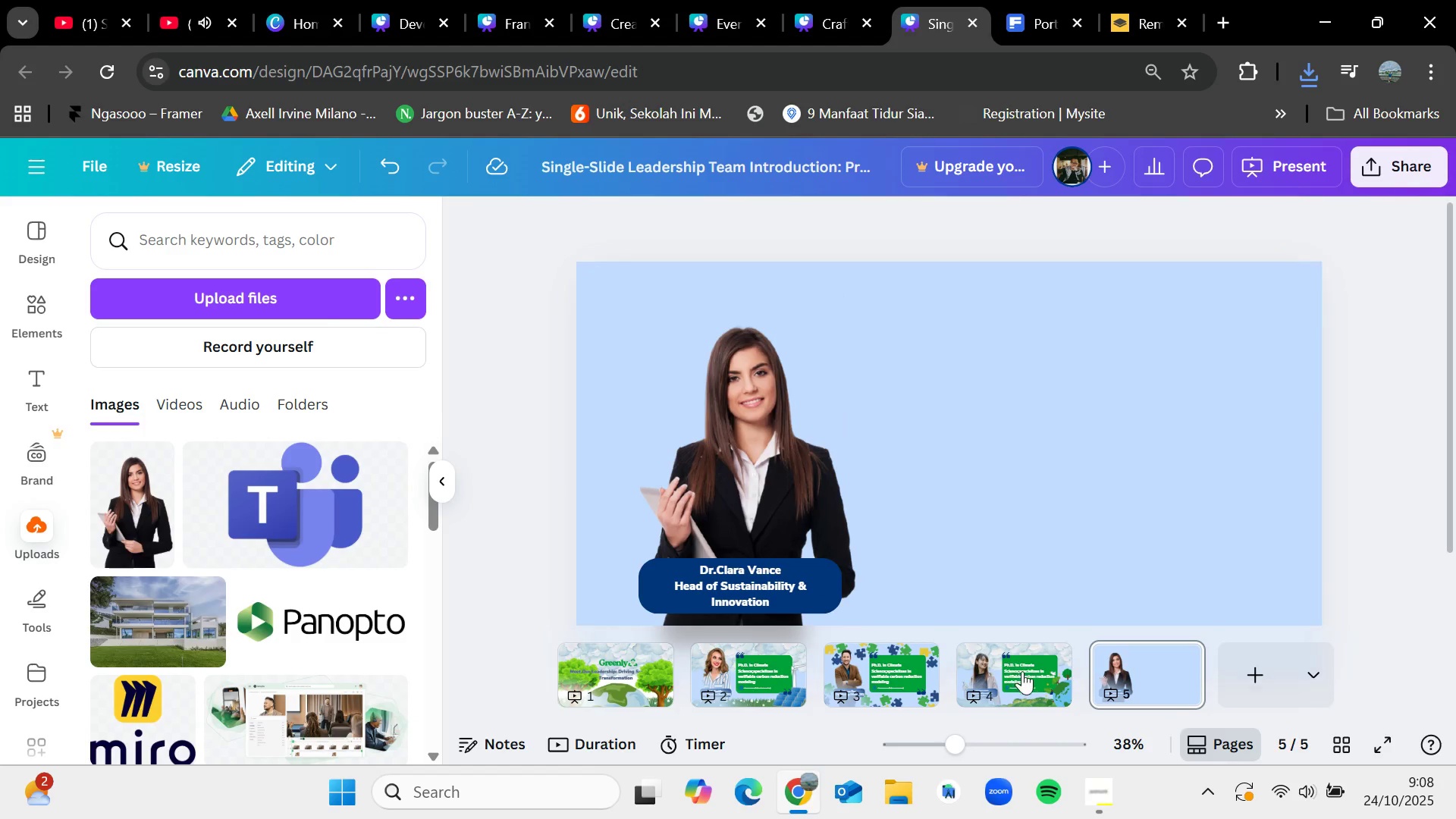 
left_click([1025, 674])
 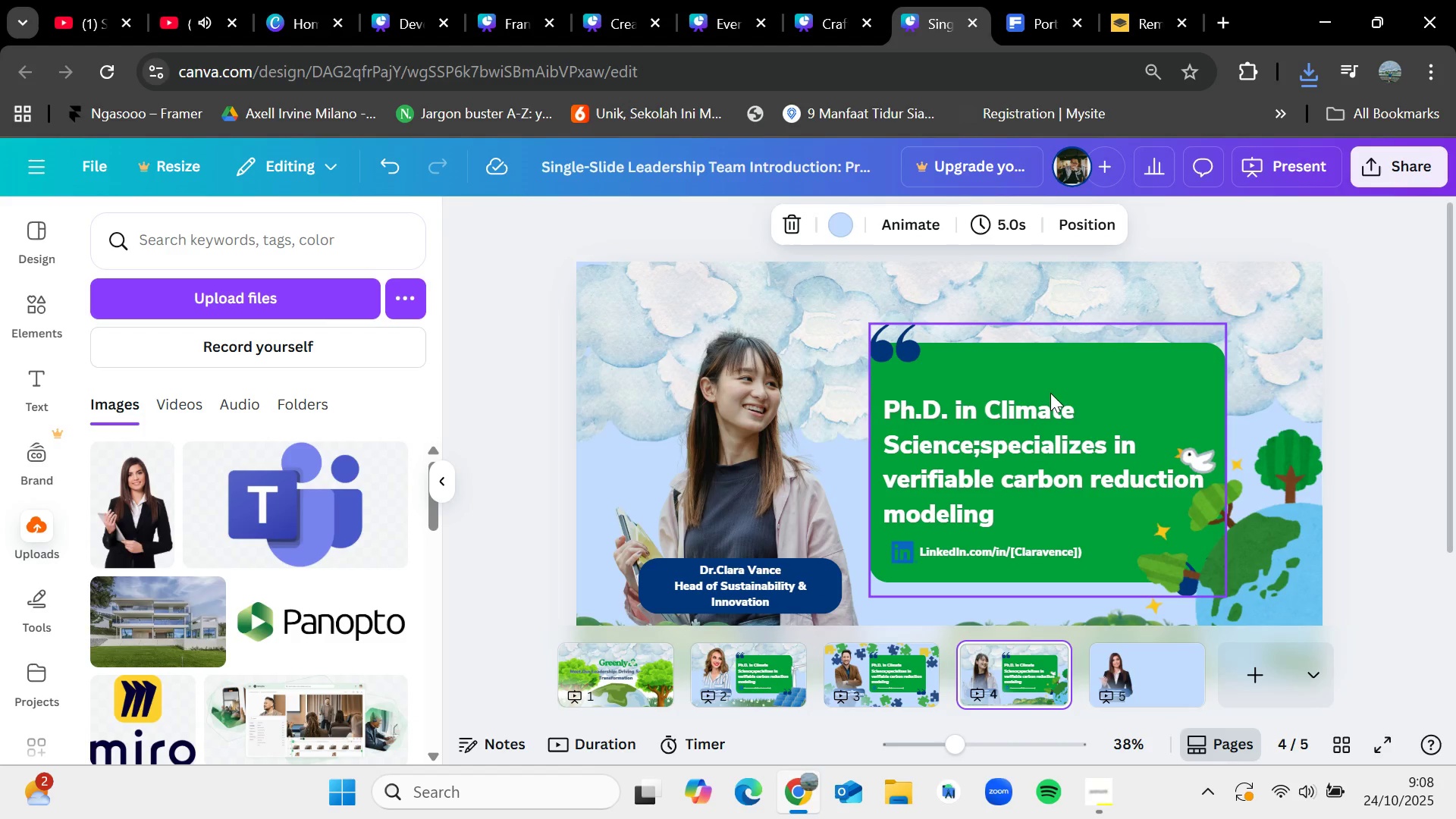 
left_click([1051, 390])
 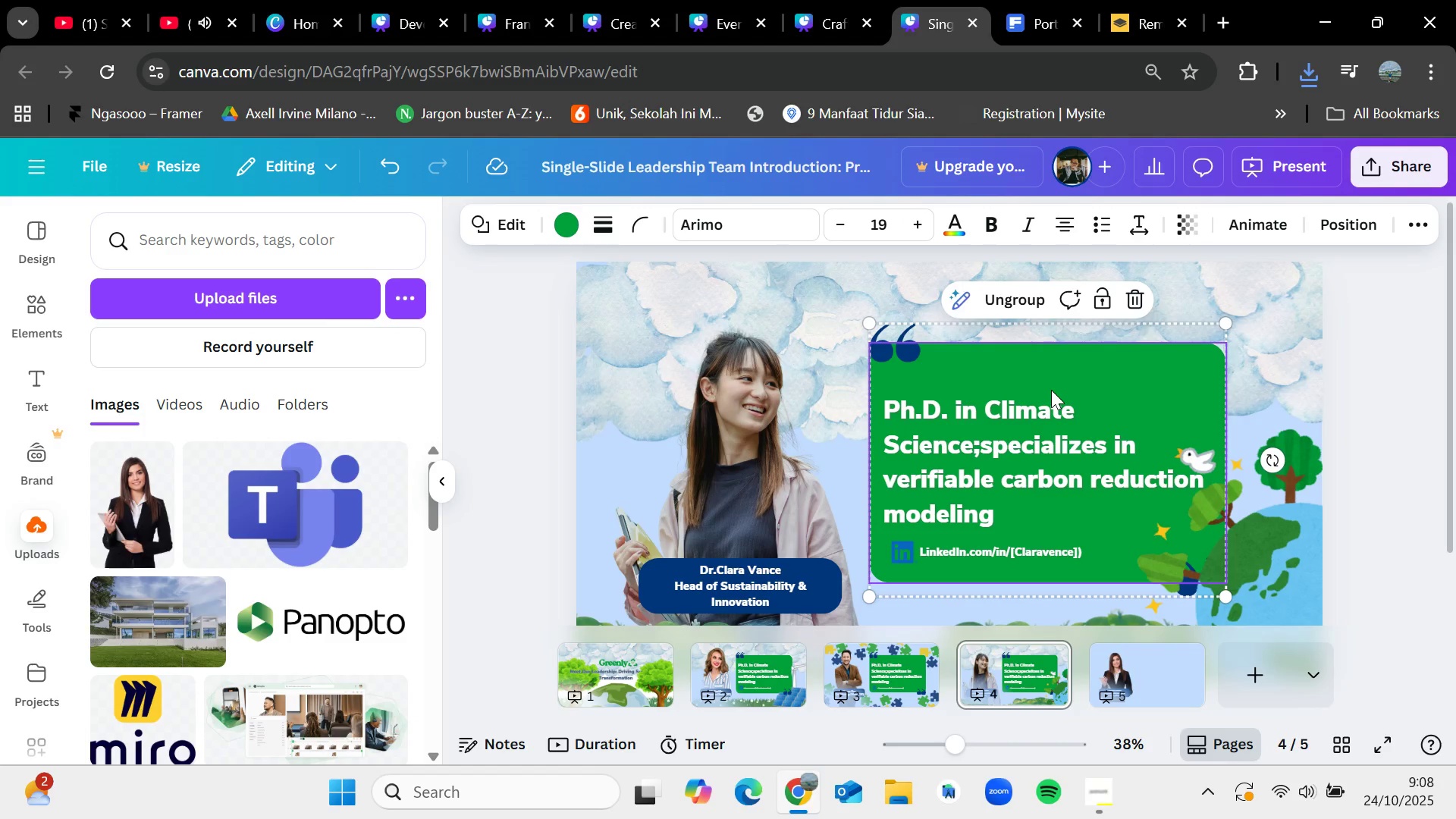 
left_click([1051, 390])
 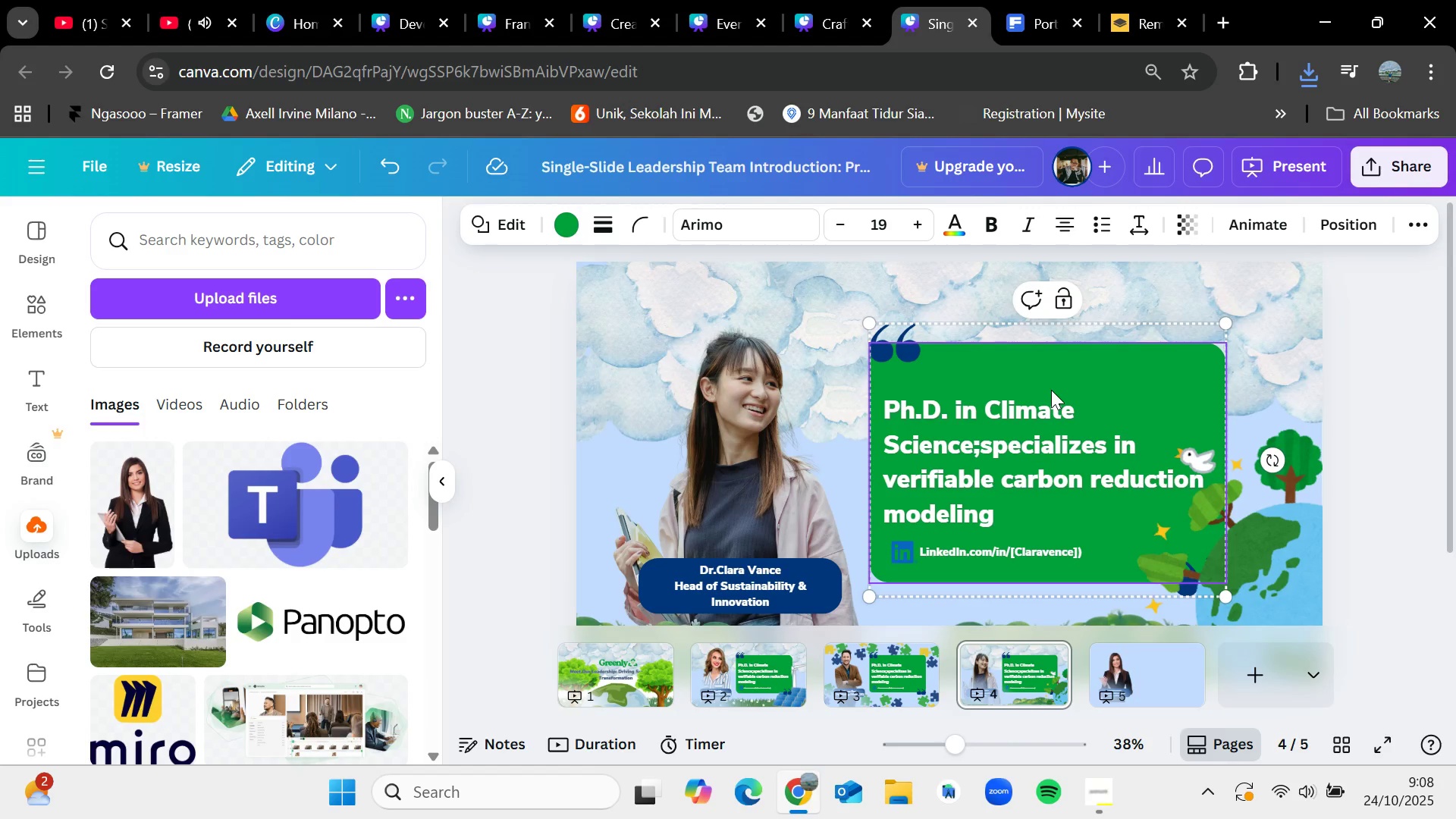 
hold_key(key=ShiftLeft, duration=1.53)
left_click([956, 552])
 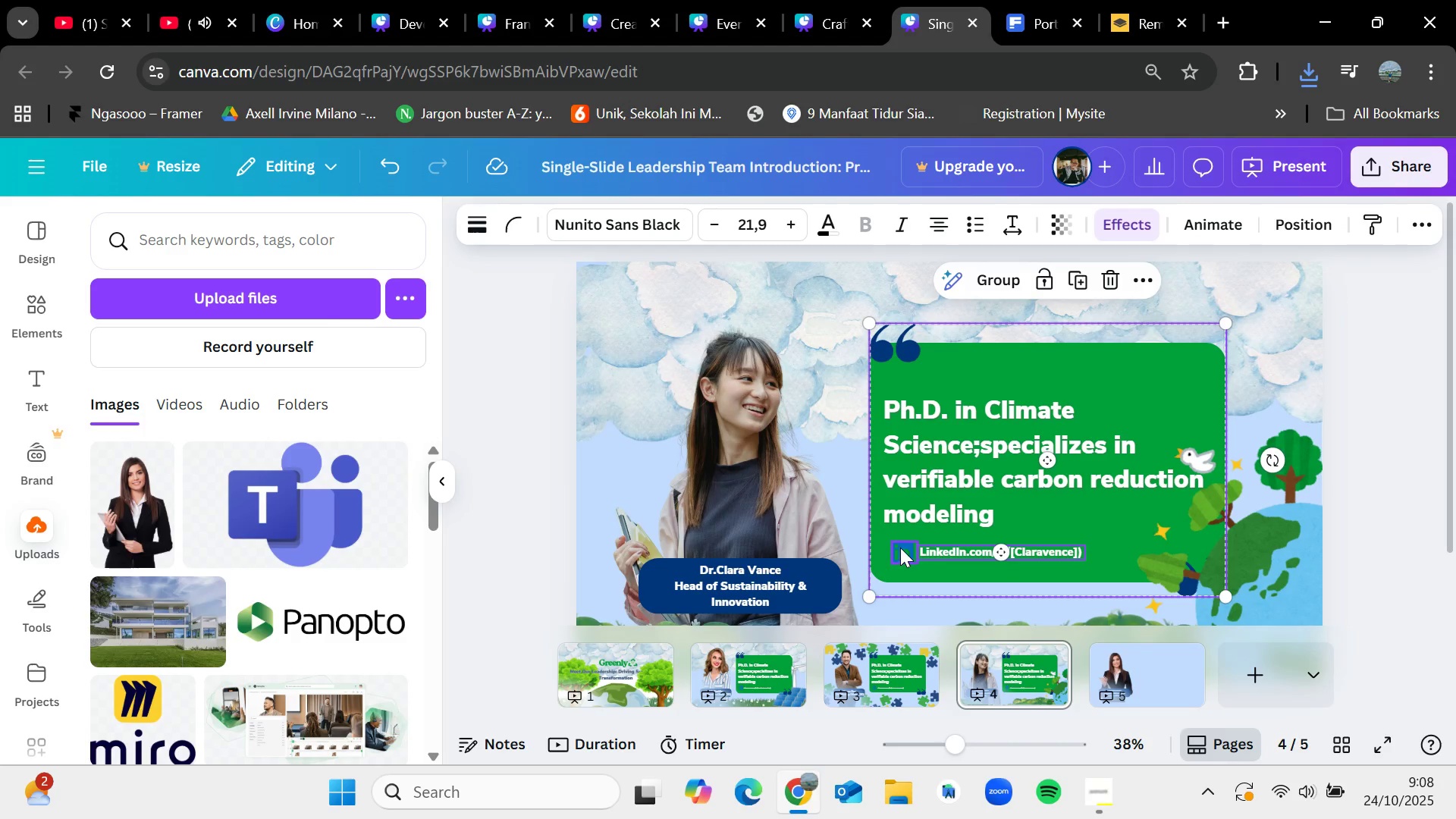 
hold_key(key=ShiftLeft, duration=0.89)
left_click([900, 548])
 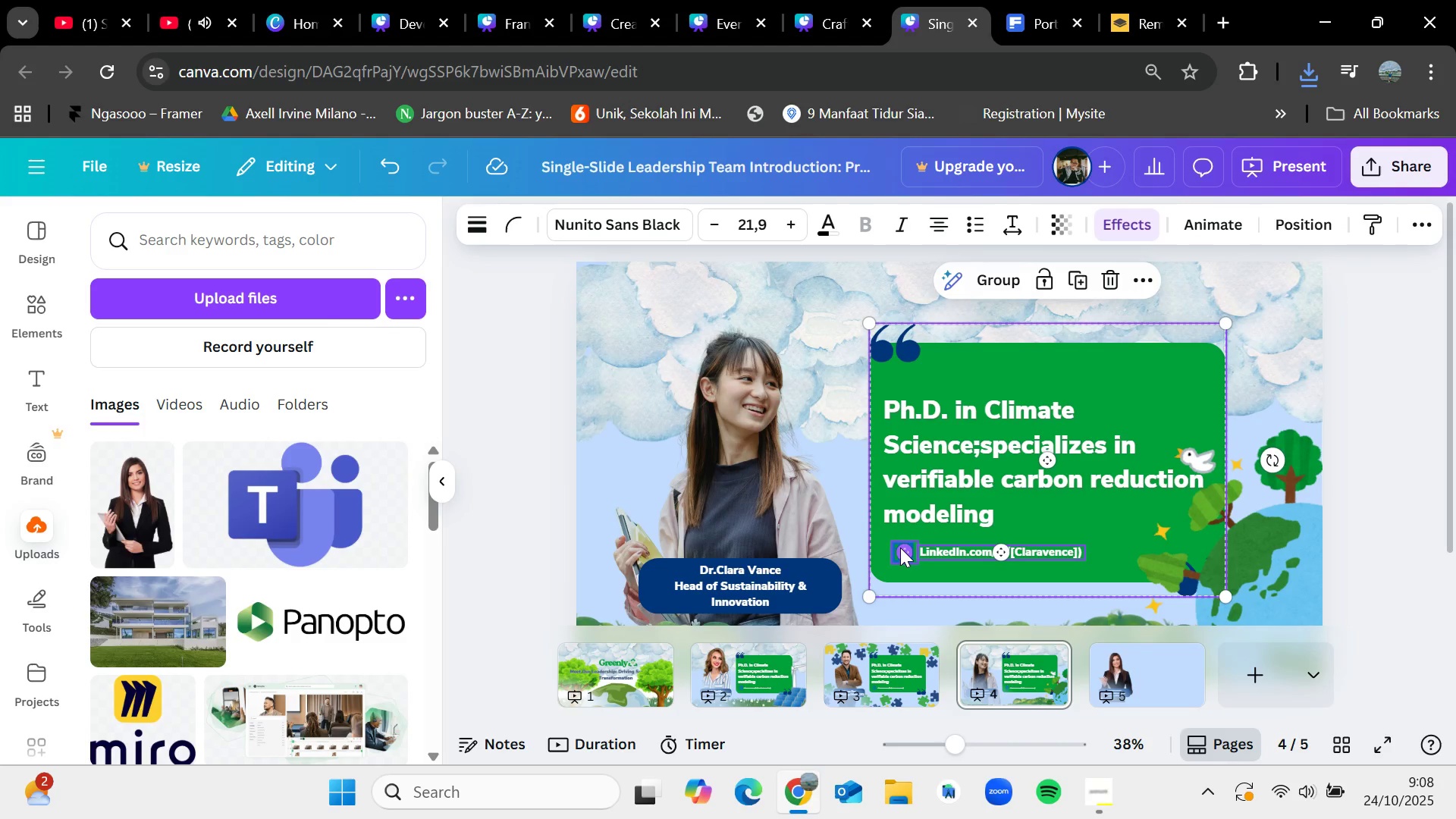 
key(Control+C)
 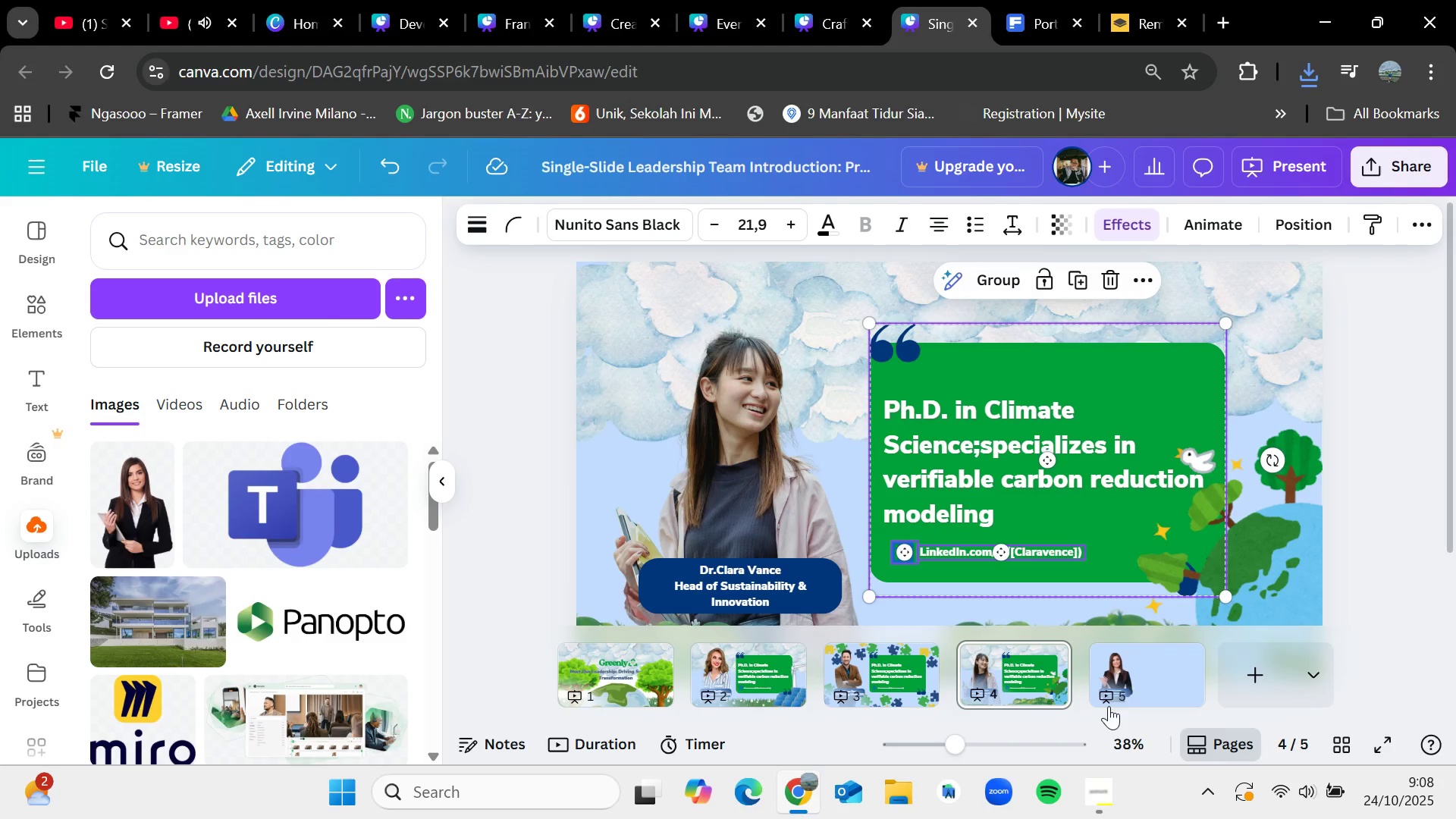 
left_click([1126, 669])
 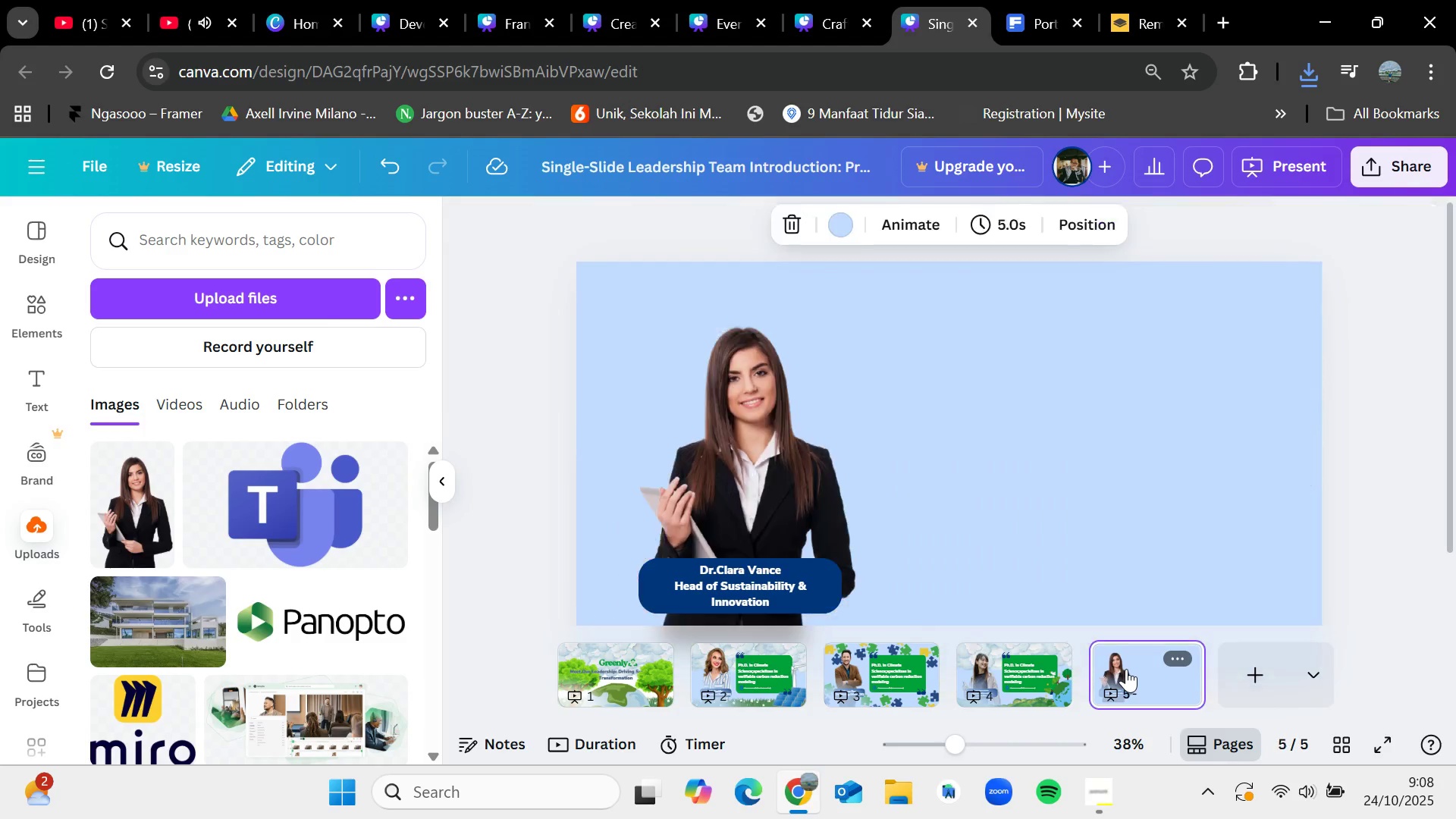 
key(Control+V)
 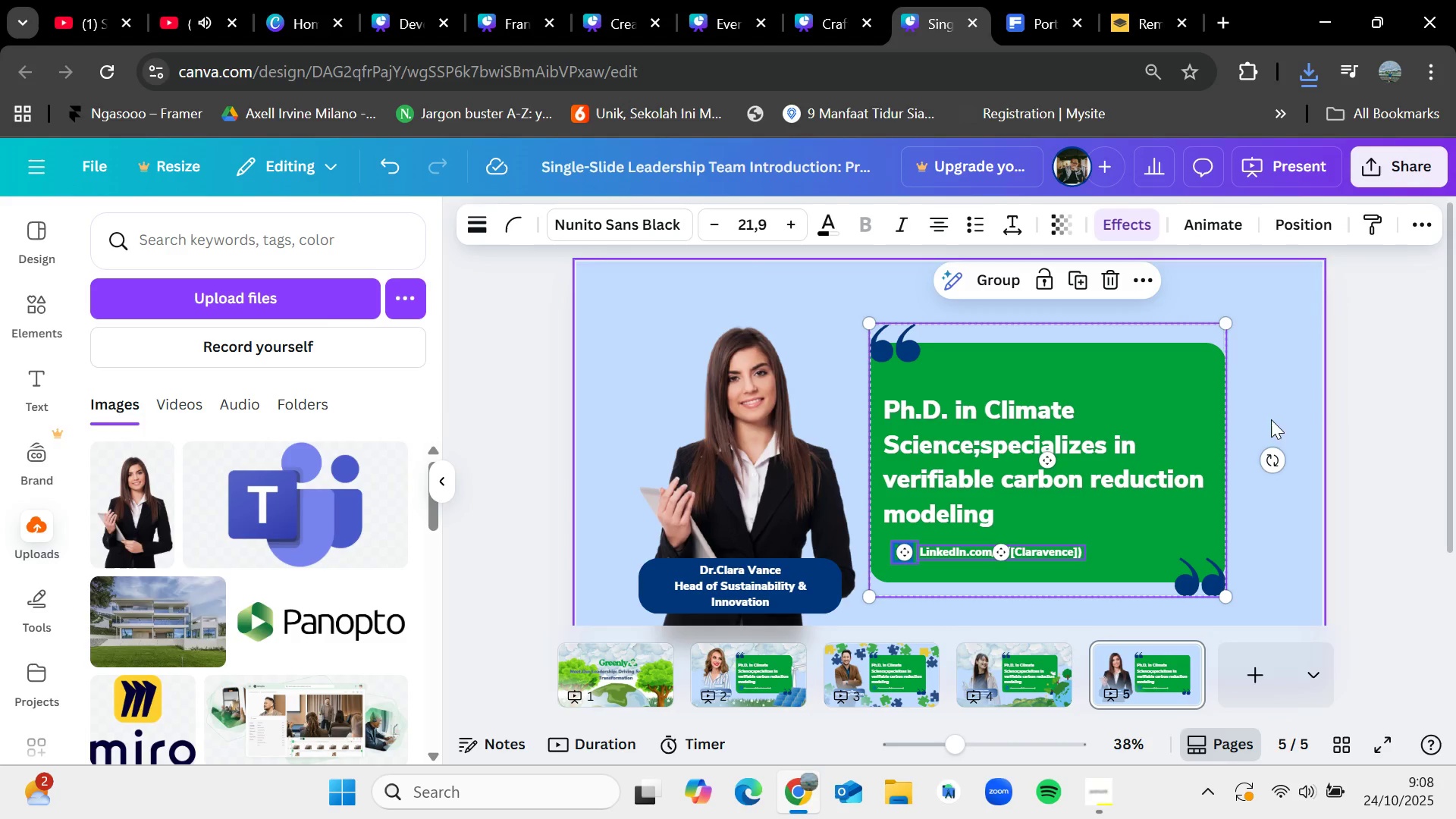 
left_click([1438, 409])
 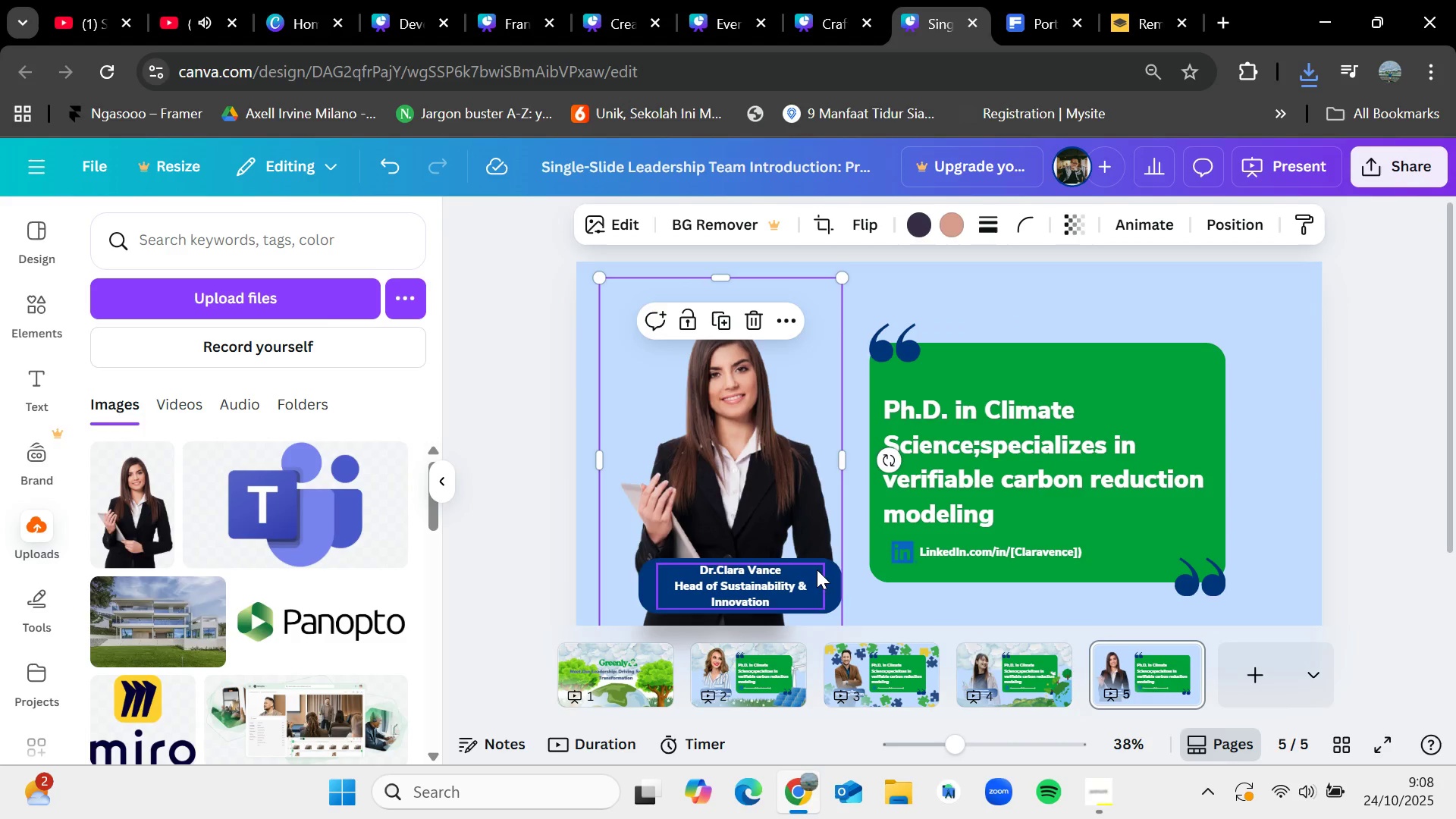 
left_click([831, 579])
 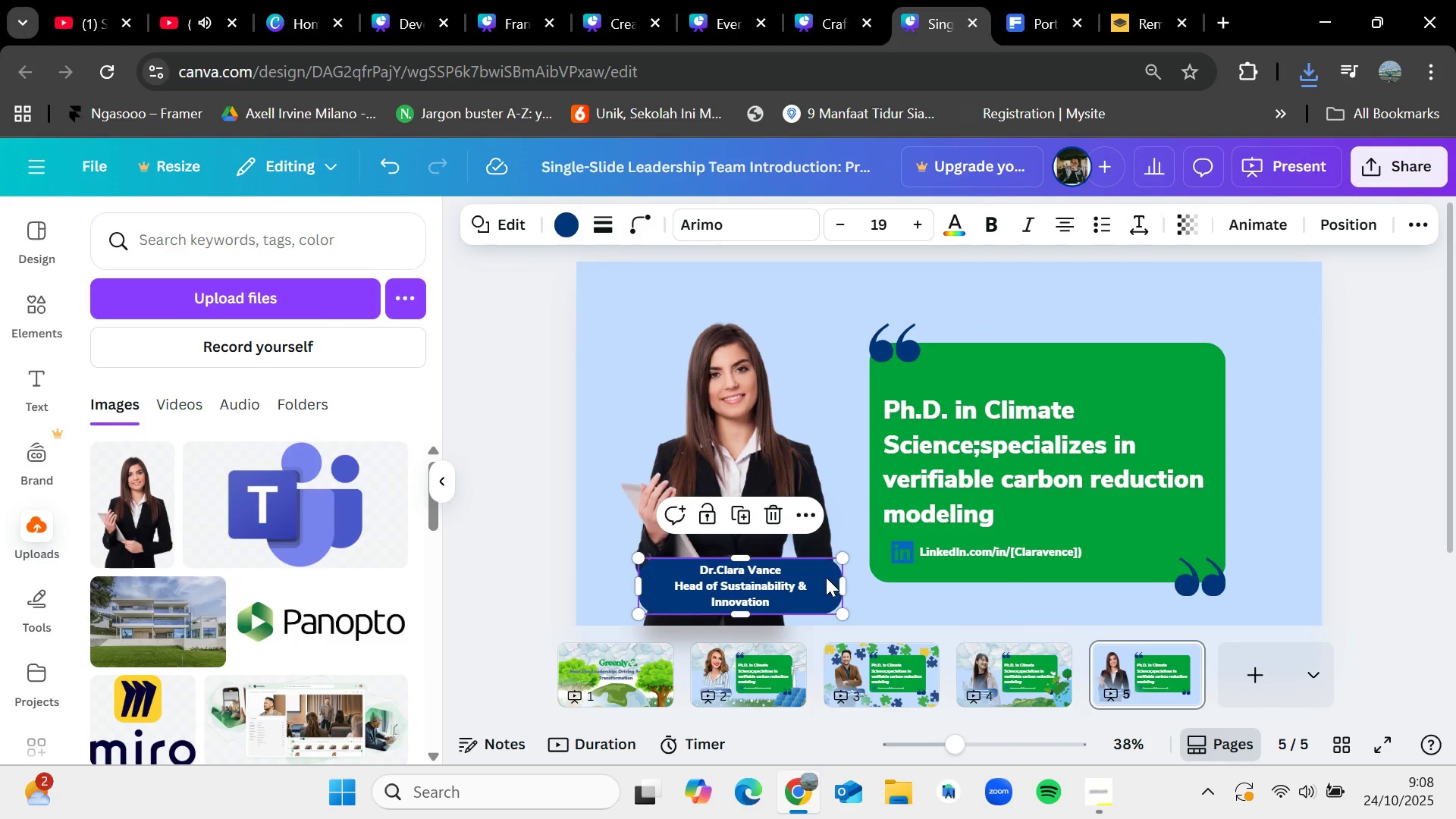 
hold_key(key=ShiftLeft, duration=0.68)
left_click([764, 579])
 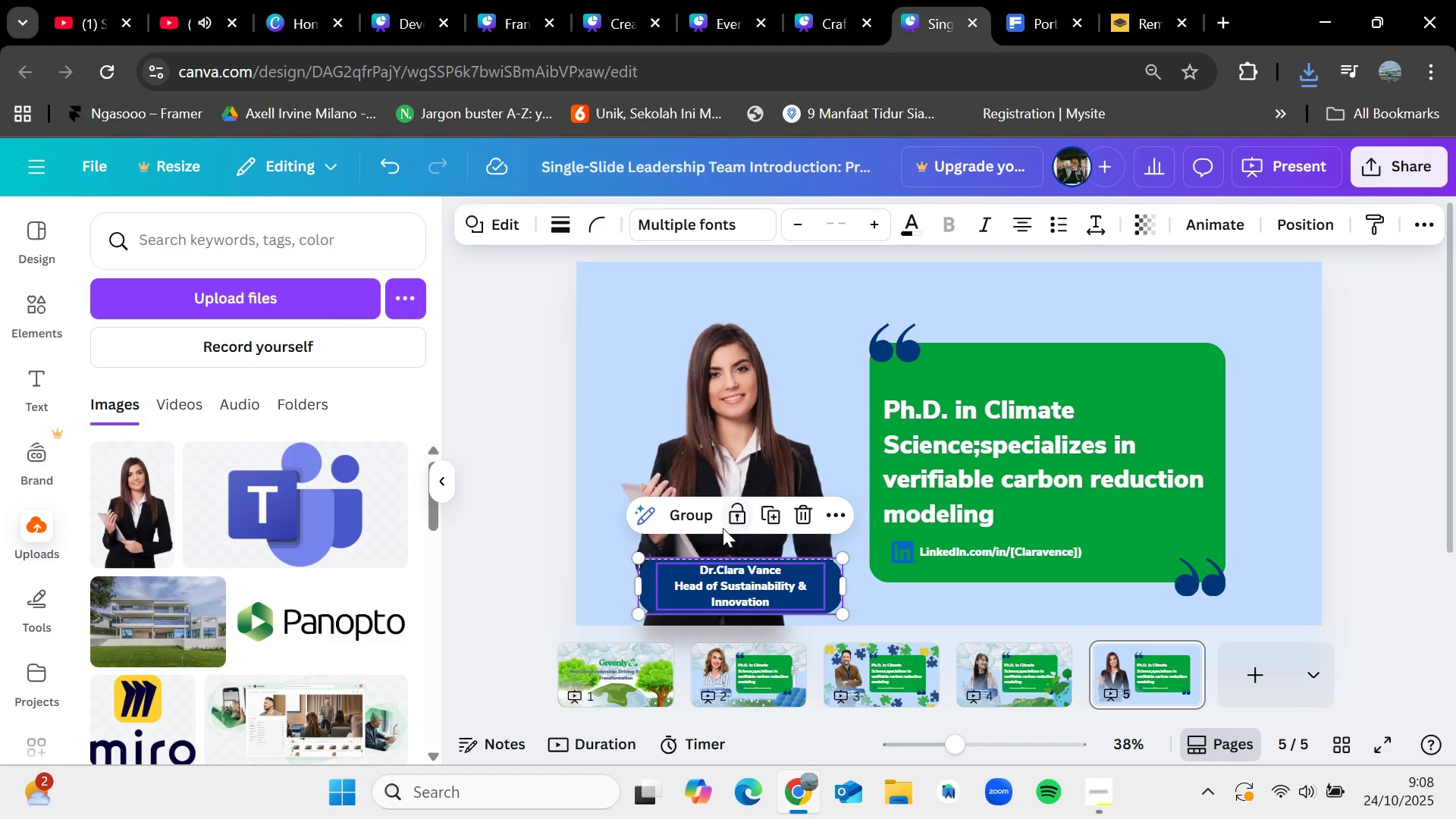 
left_click([695, 514])
 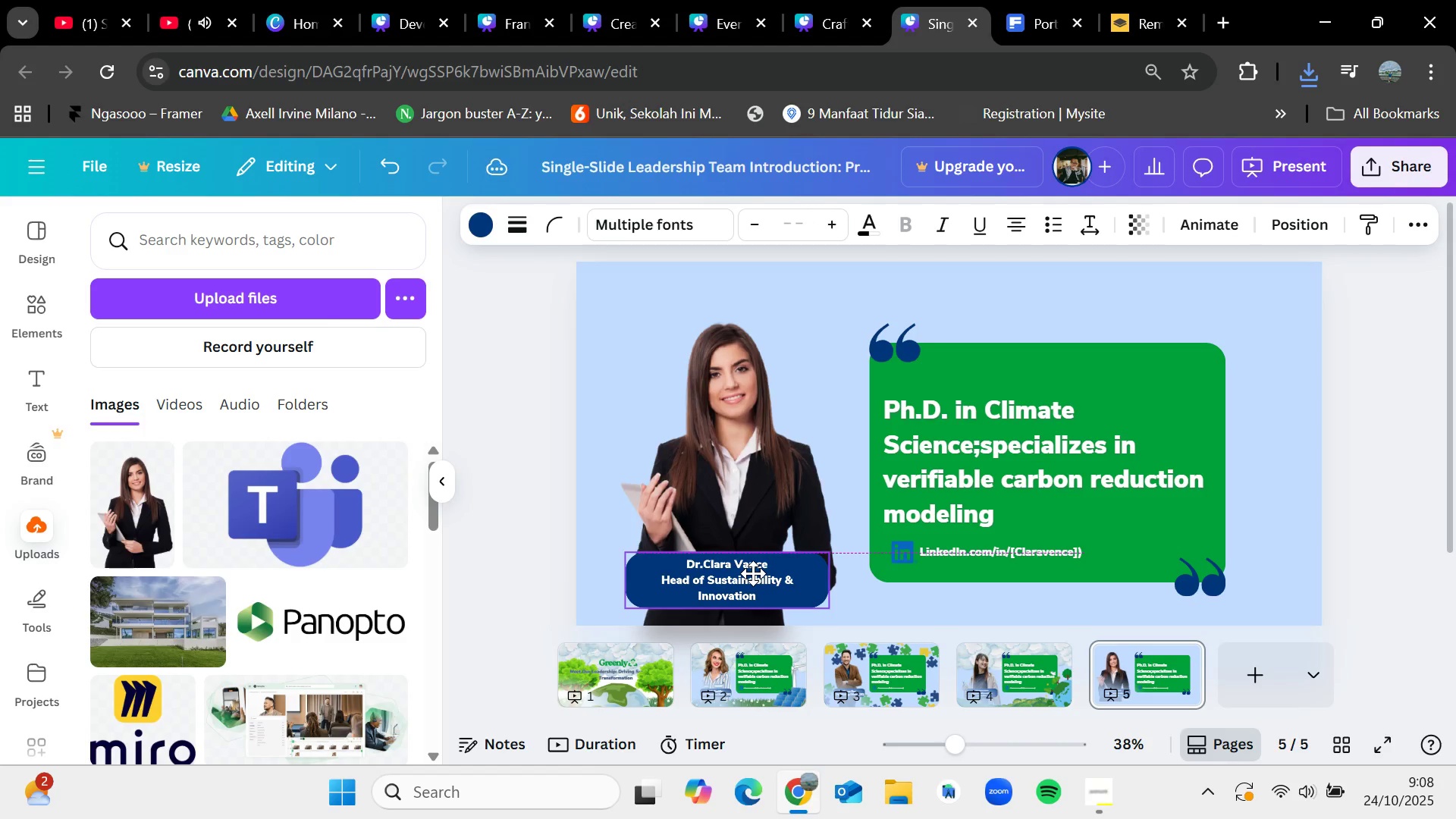 
left_click([1369, 425])
 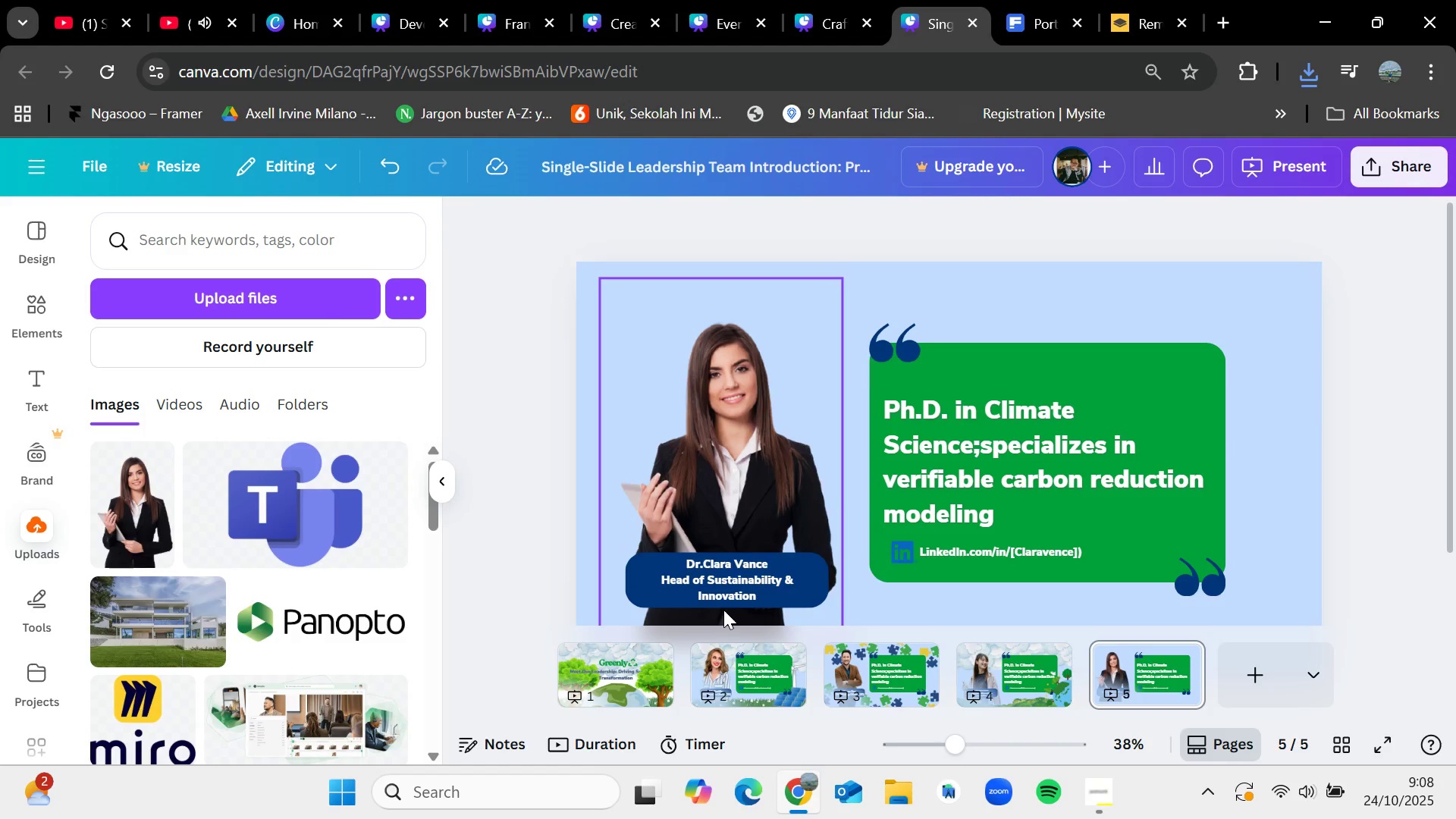 
wait(7.71)
 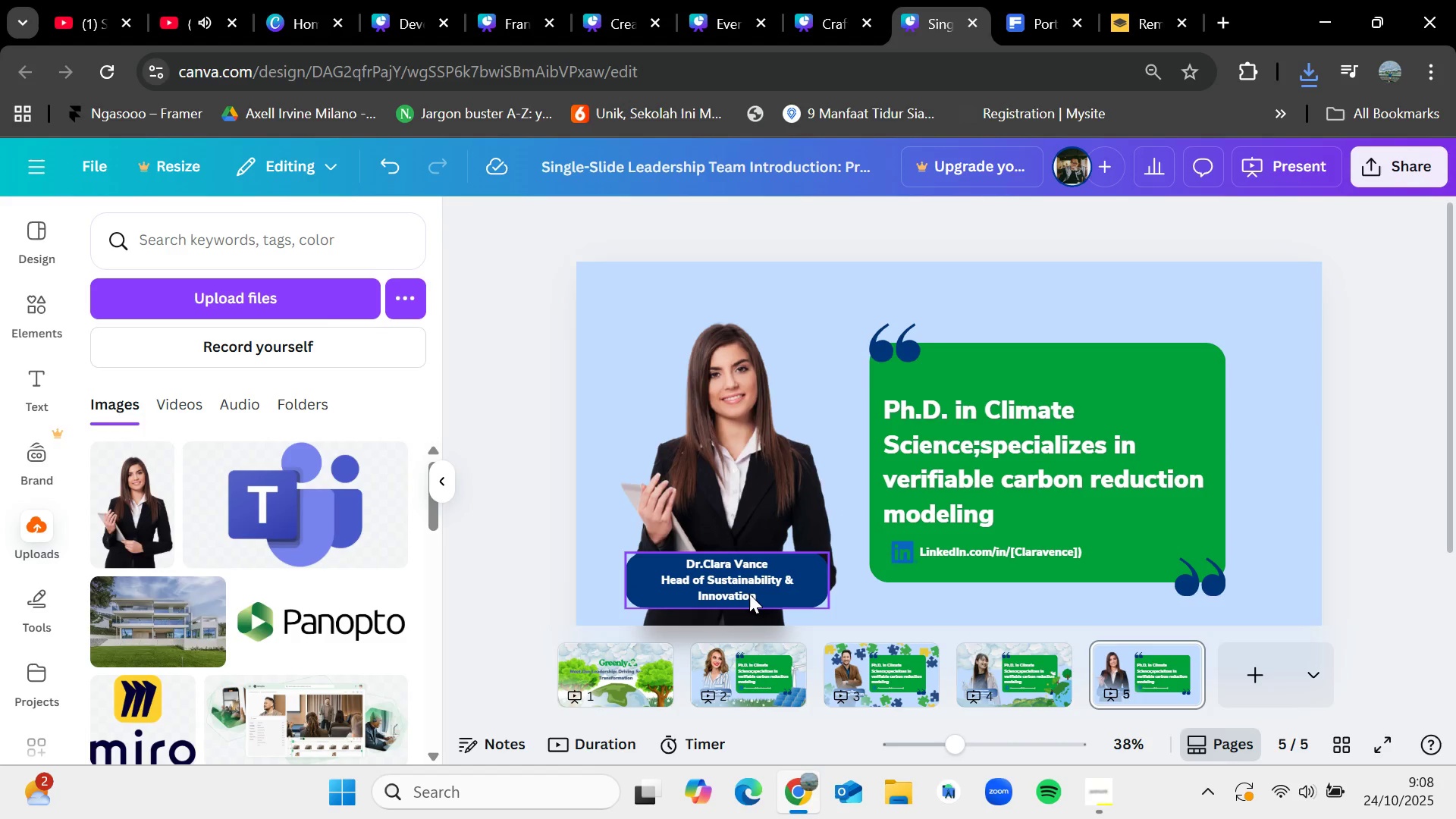 
double_click([784, 567])
 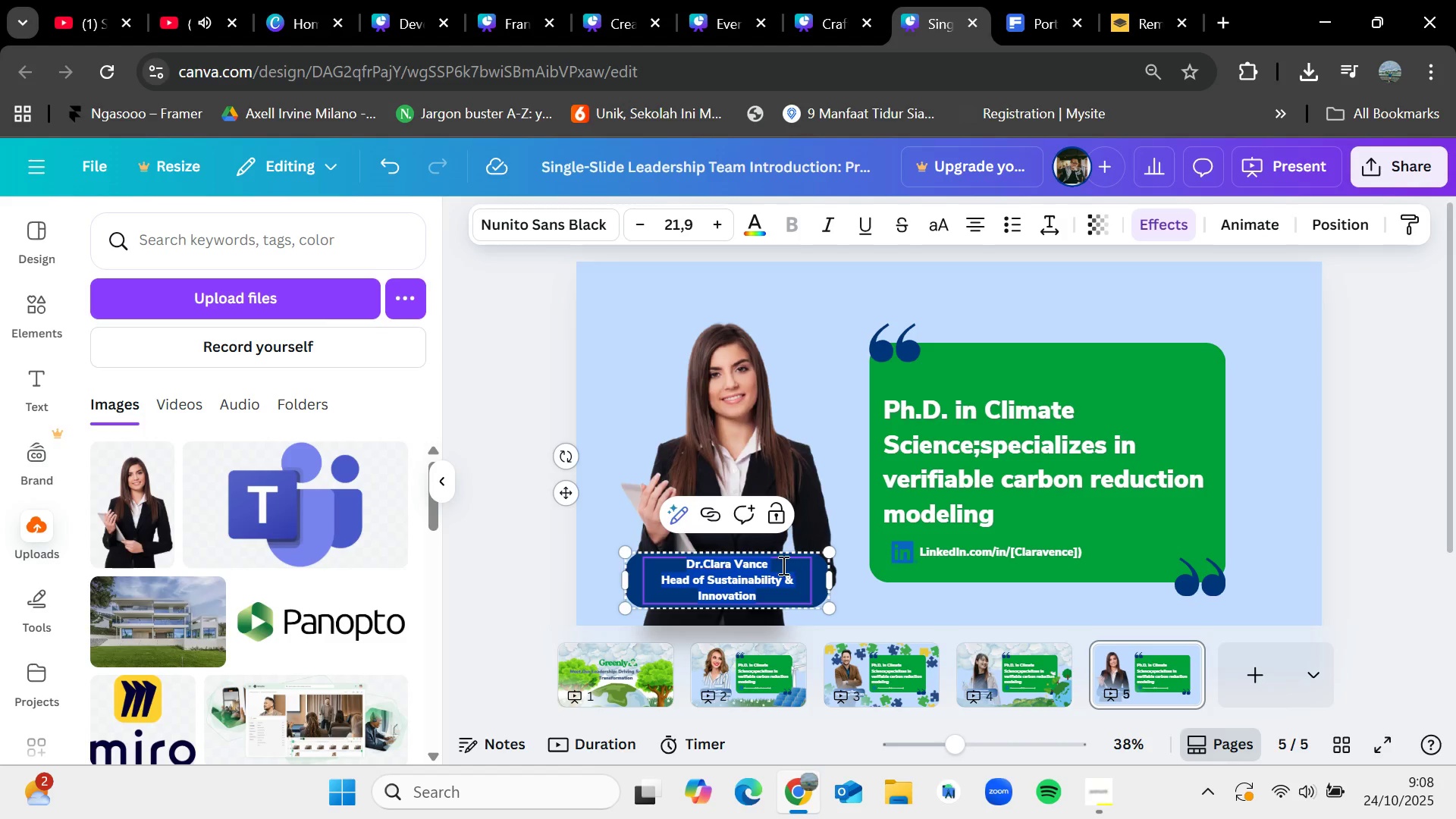 
left_click([782, 565])
 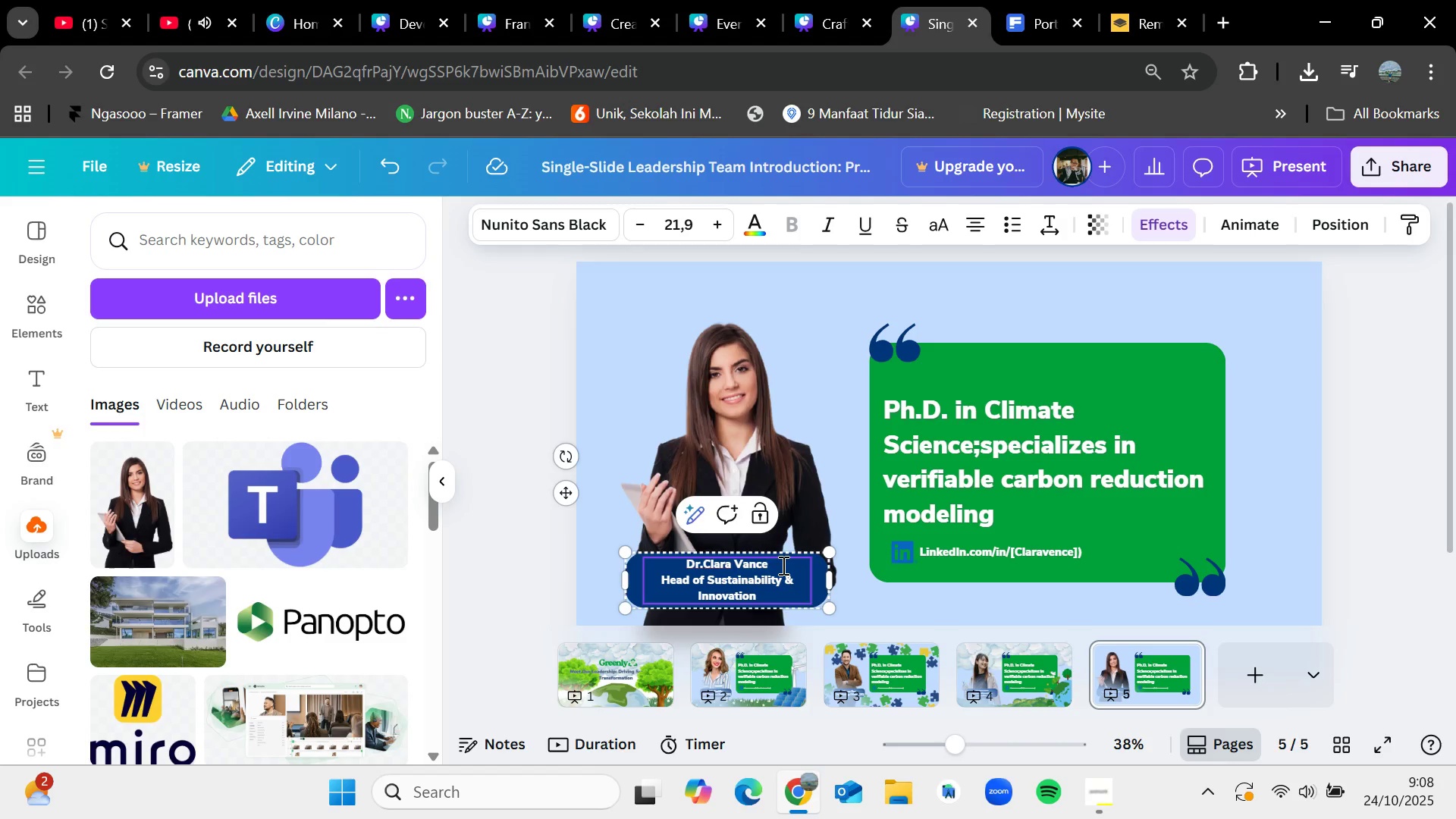 
key(Backspace)
key(Backspace)
key(Backspace)
key(Backspace)
key(Backspace)
key(Backspace)
key(Backspace)
key(Backspace)
key(Backspace)
key(Backspace)
key(Backspace)
key(Backspace)
key(Backspace)
key(Backspace)
type(Sarah Laura)
 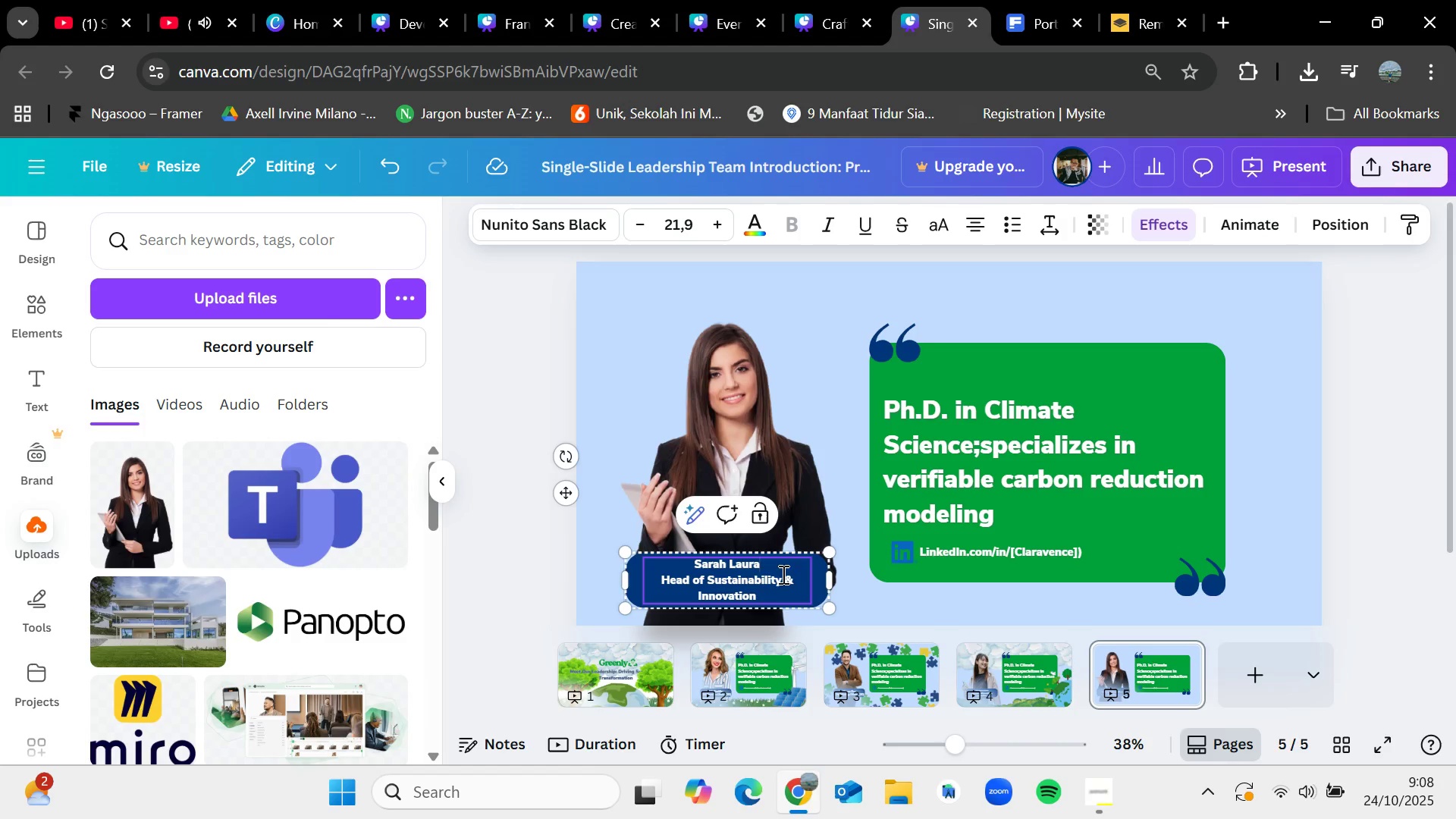 
double_click([766, 592])
 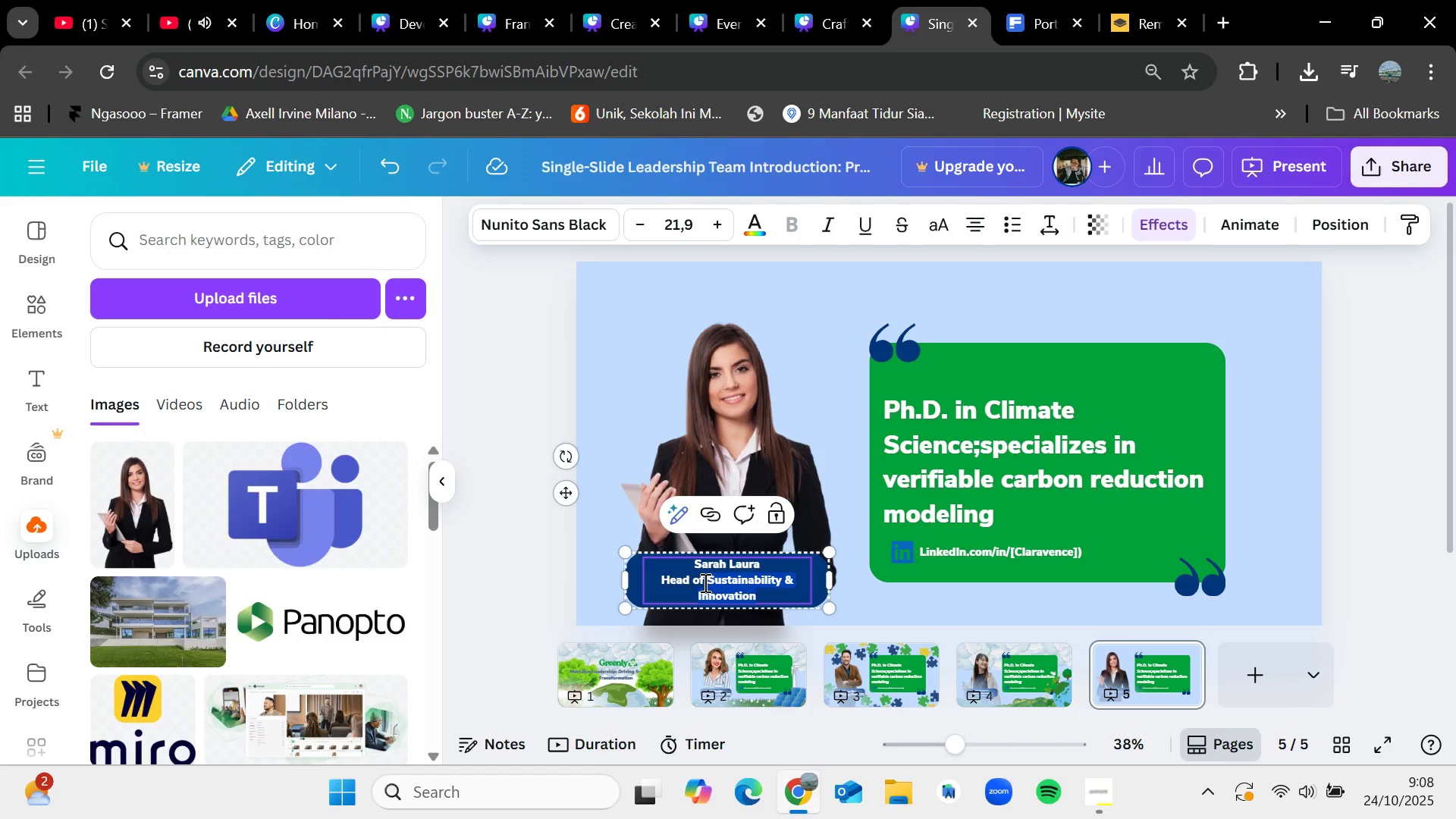 
key(Backspace)
key(Backspace)
key(Backspace)
key(Backspace)
key(Backspace)
key(Backspace)
key(Backspace)
key(Backspace)
type(Chief)
 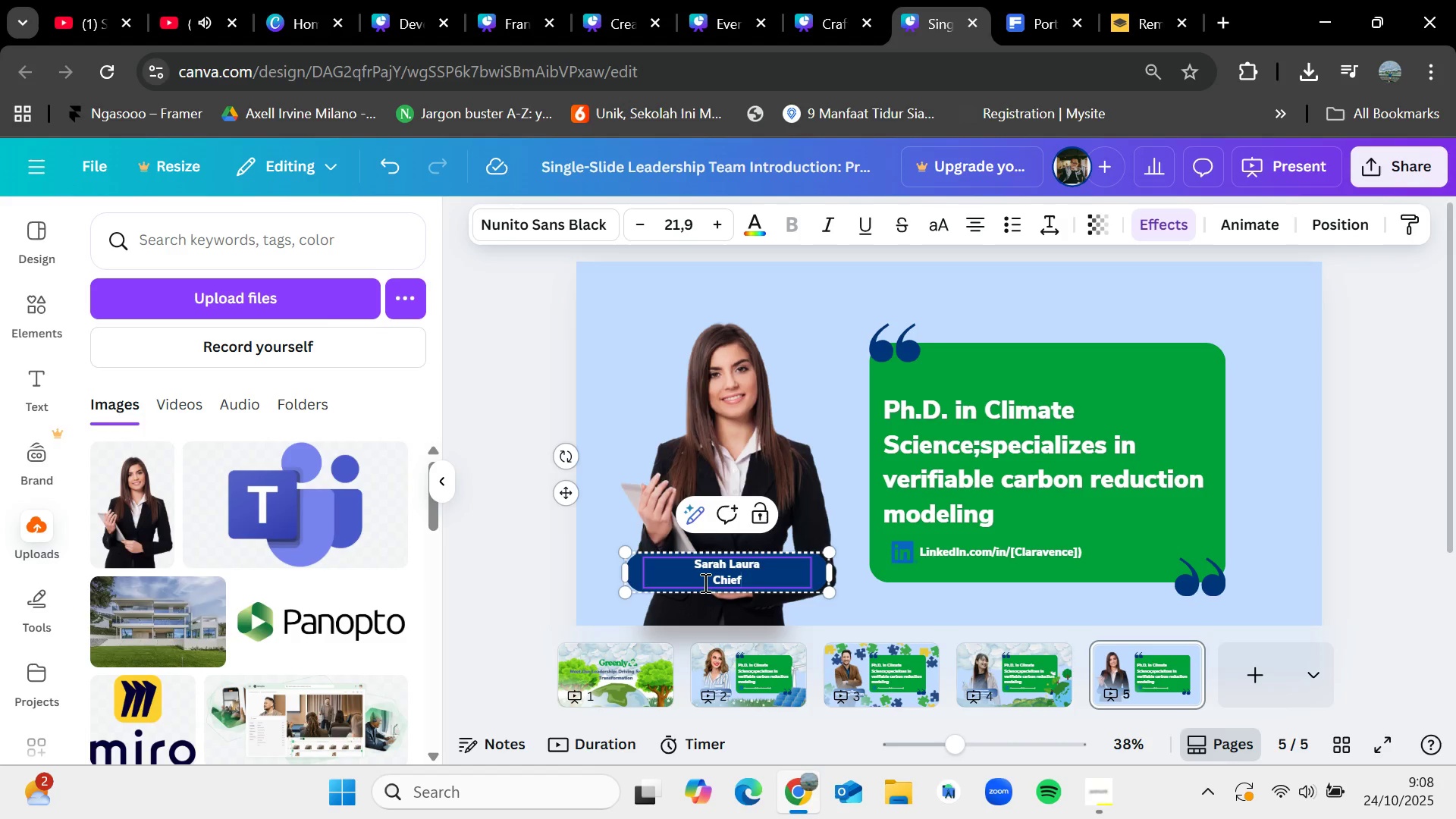 
wait(7.18)
 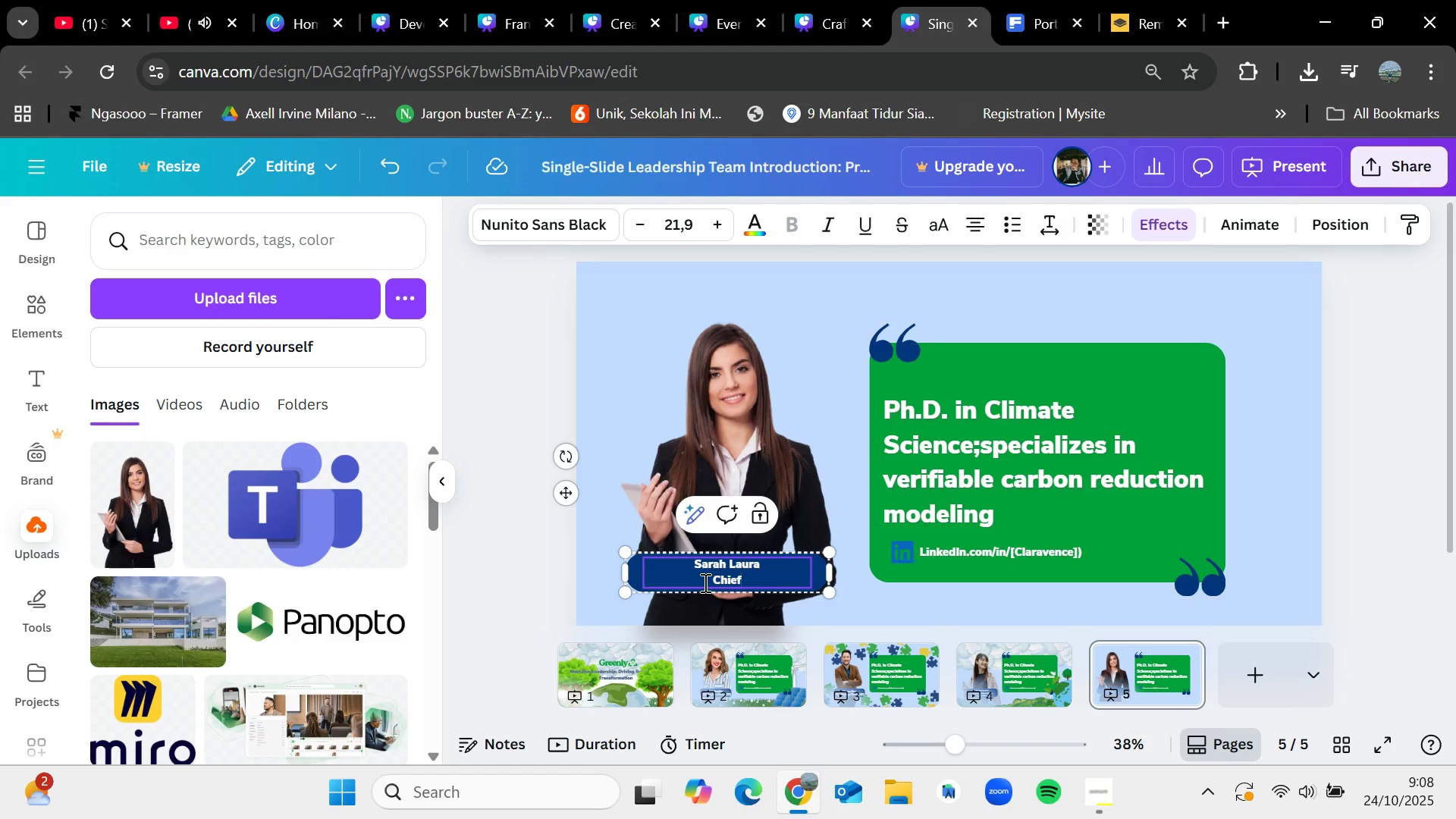 
type( Financial Officer)
 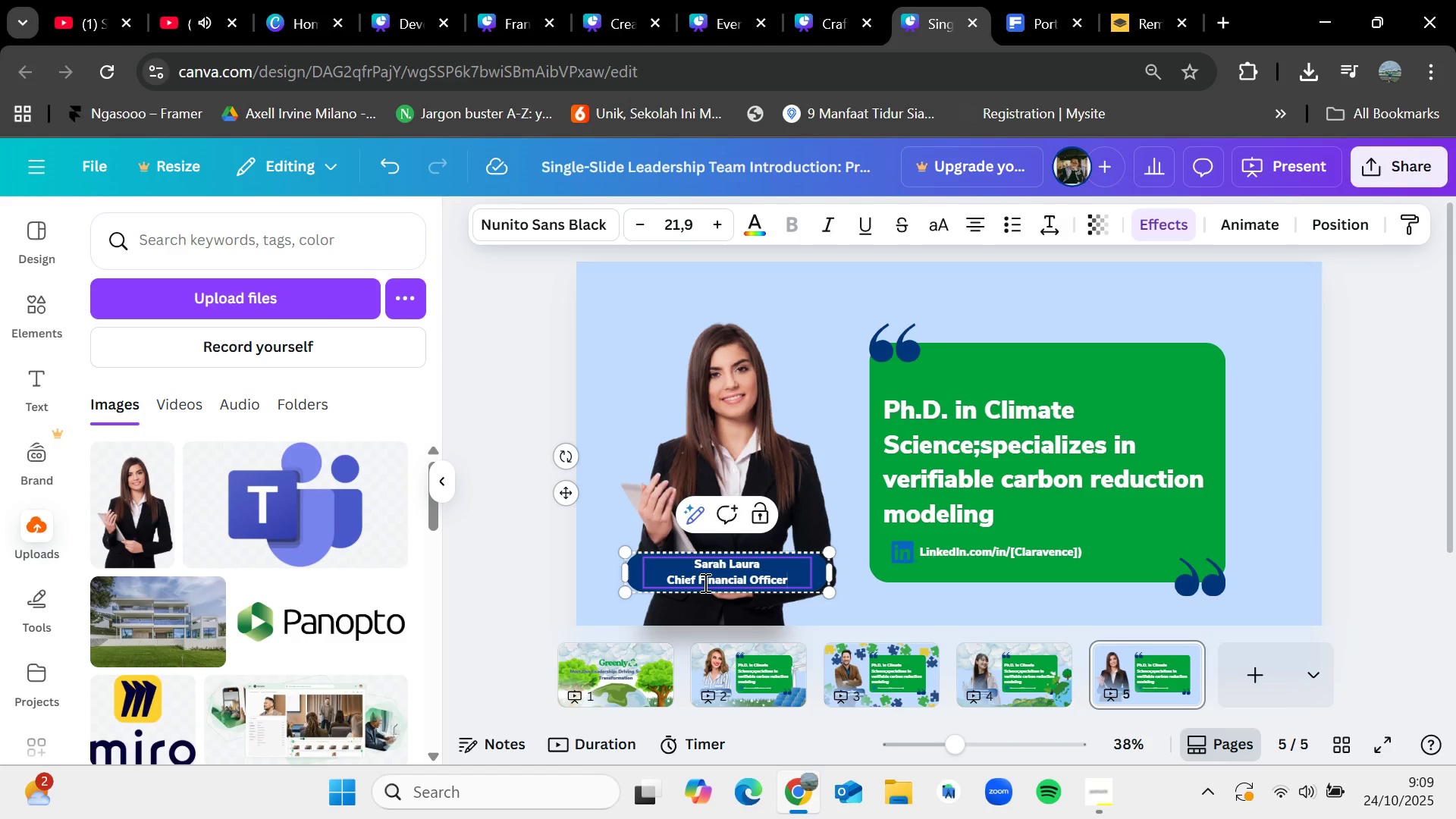 
left_click([1421, 353])
 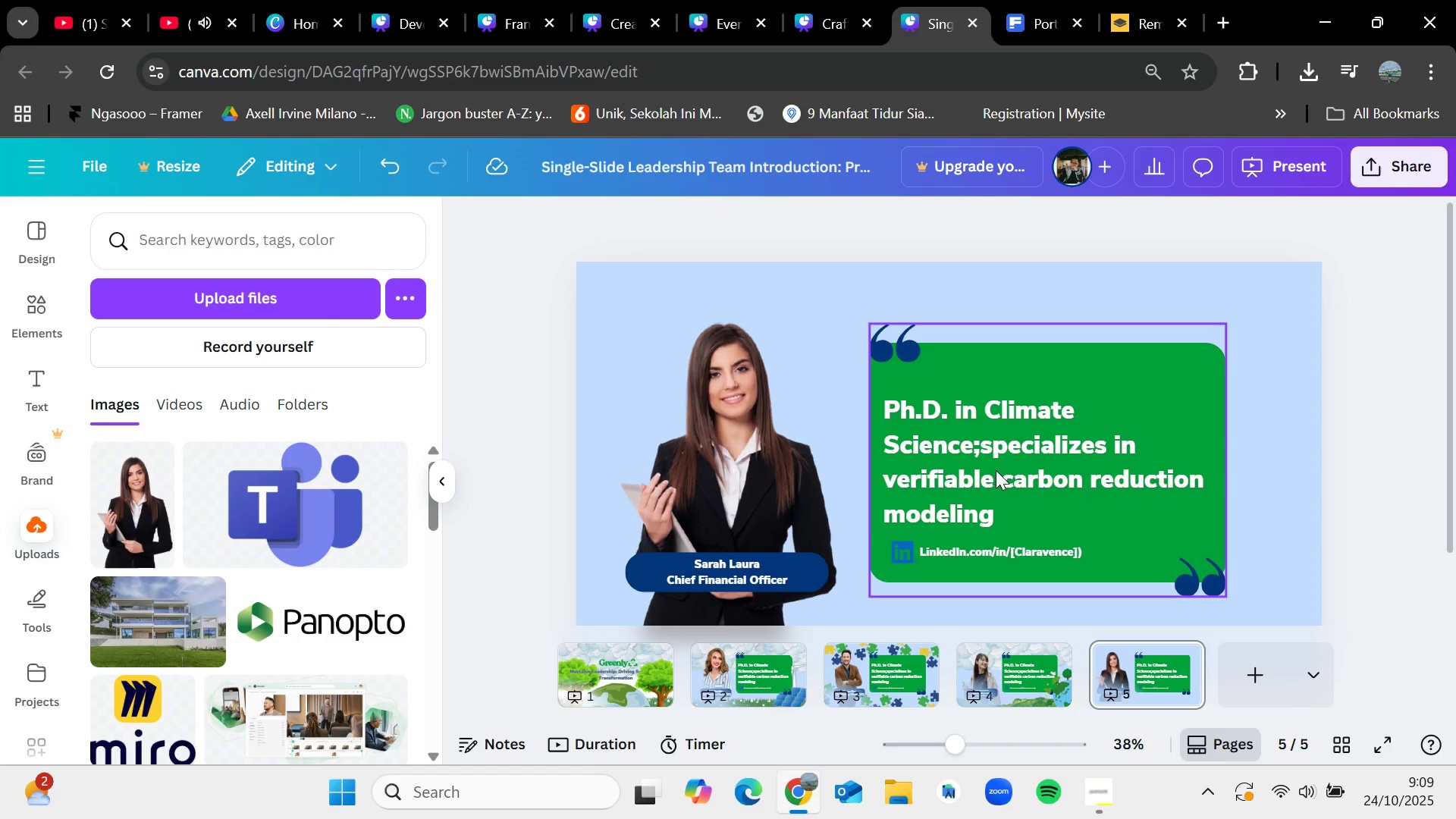 
wait(5.7)
 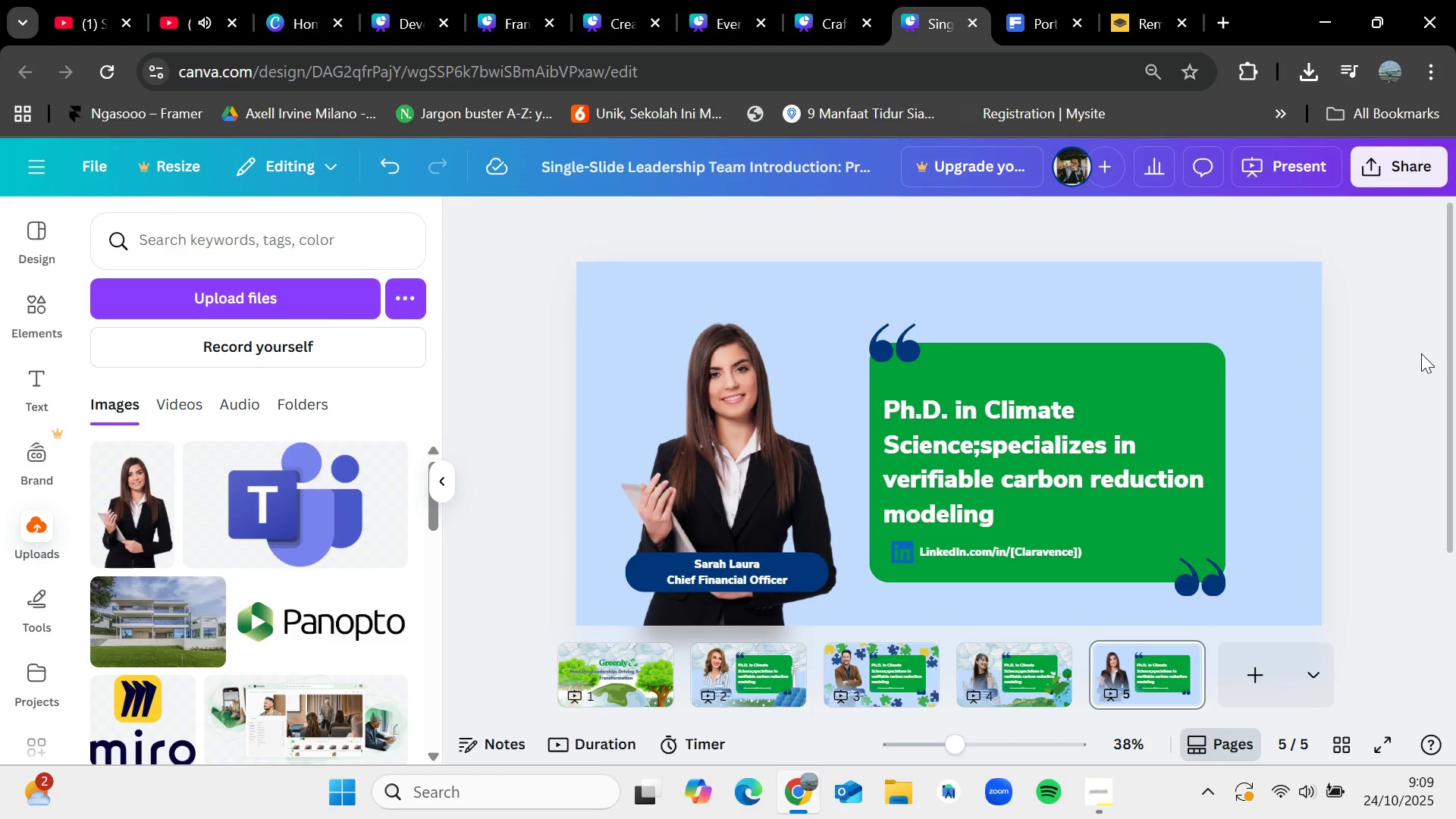 
double_click([996, 470])
 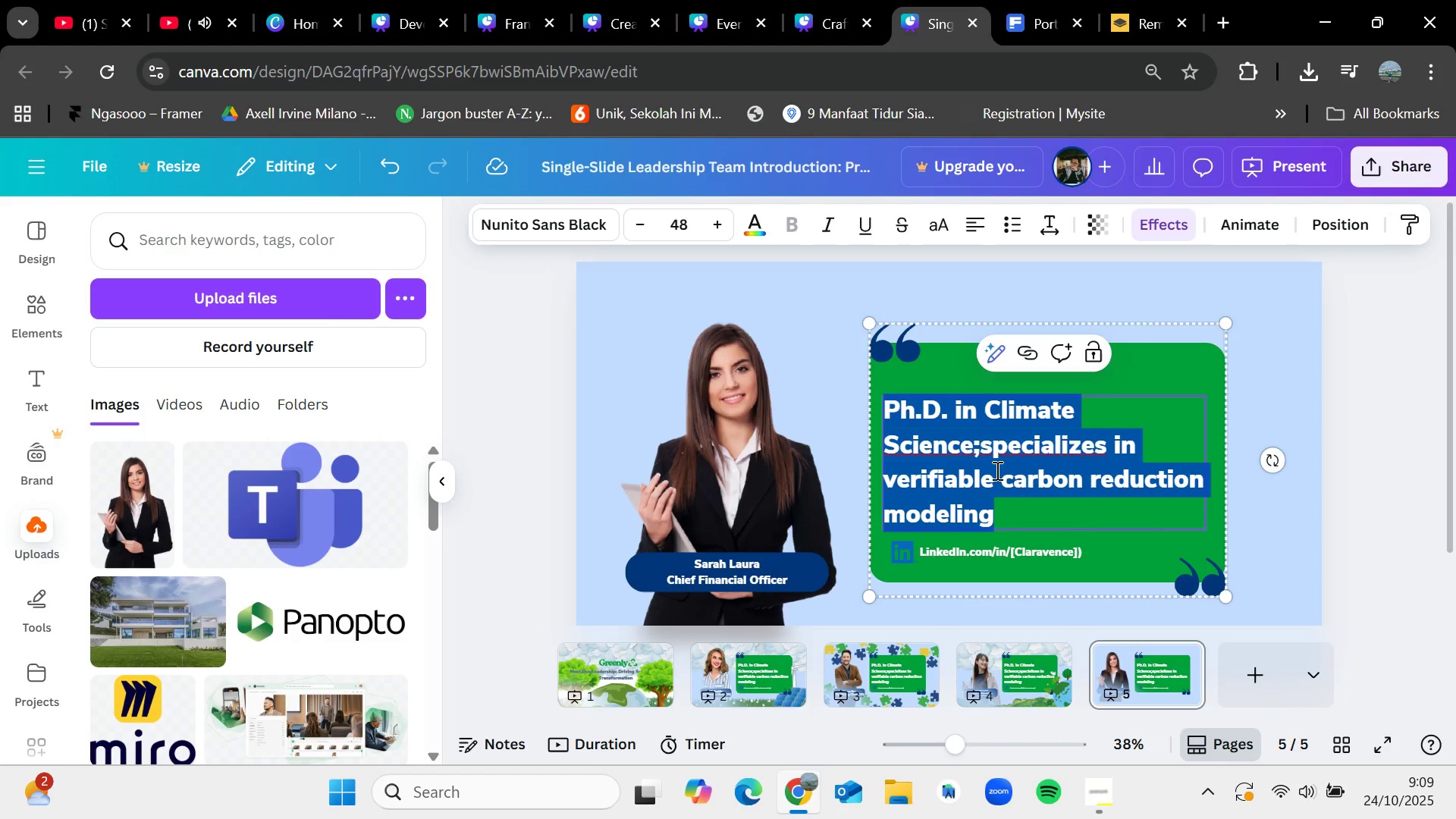 
key(Backspace)
type(Expert)
 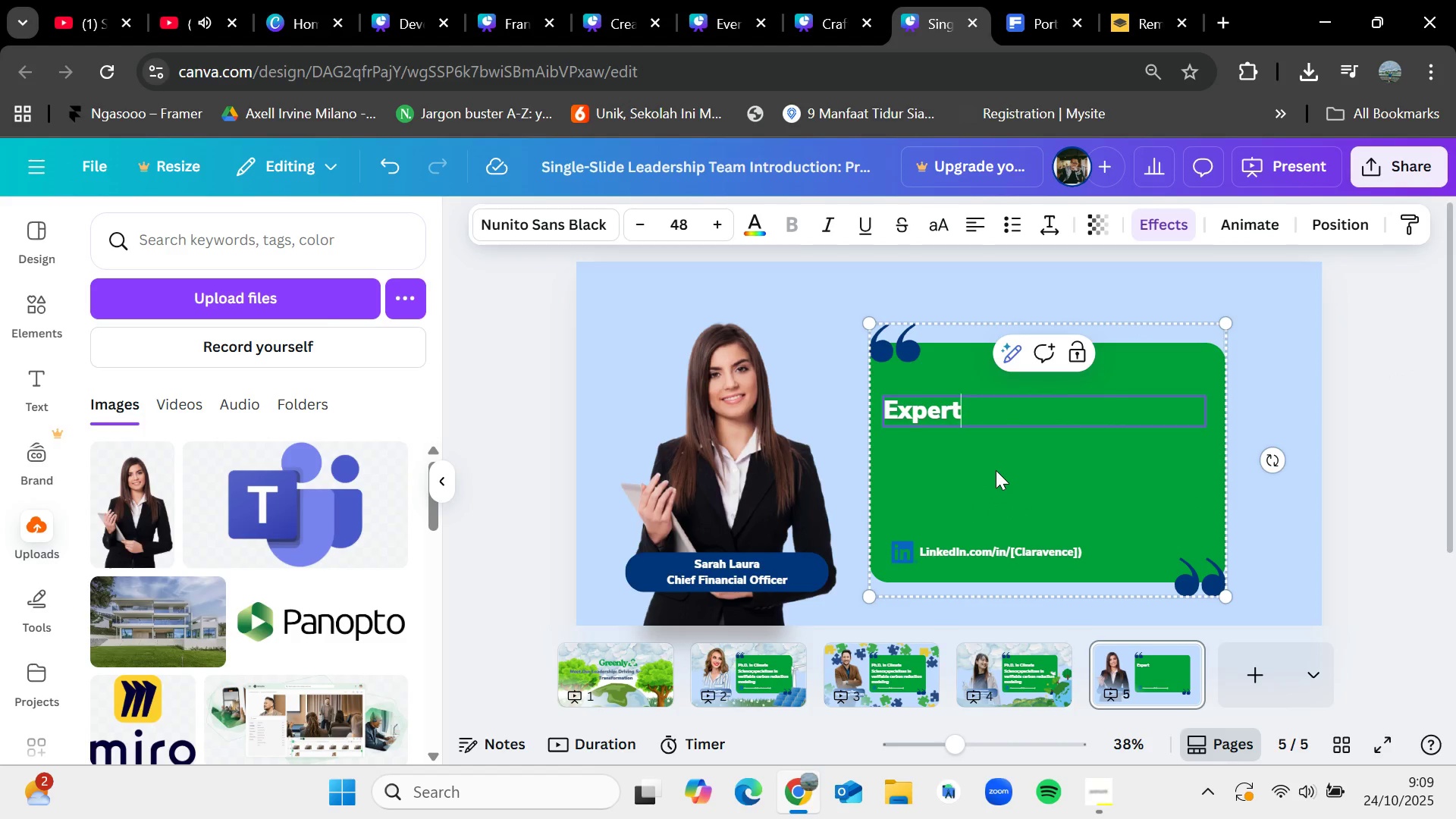 
type( in green bond issuance and str)
key(Backspace)
type(ructuring power purchase aggrements)
 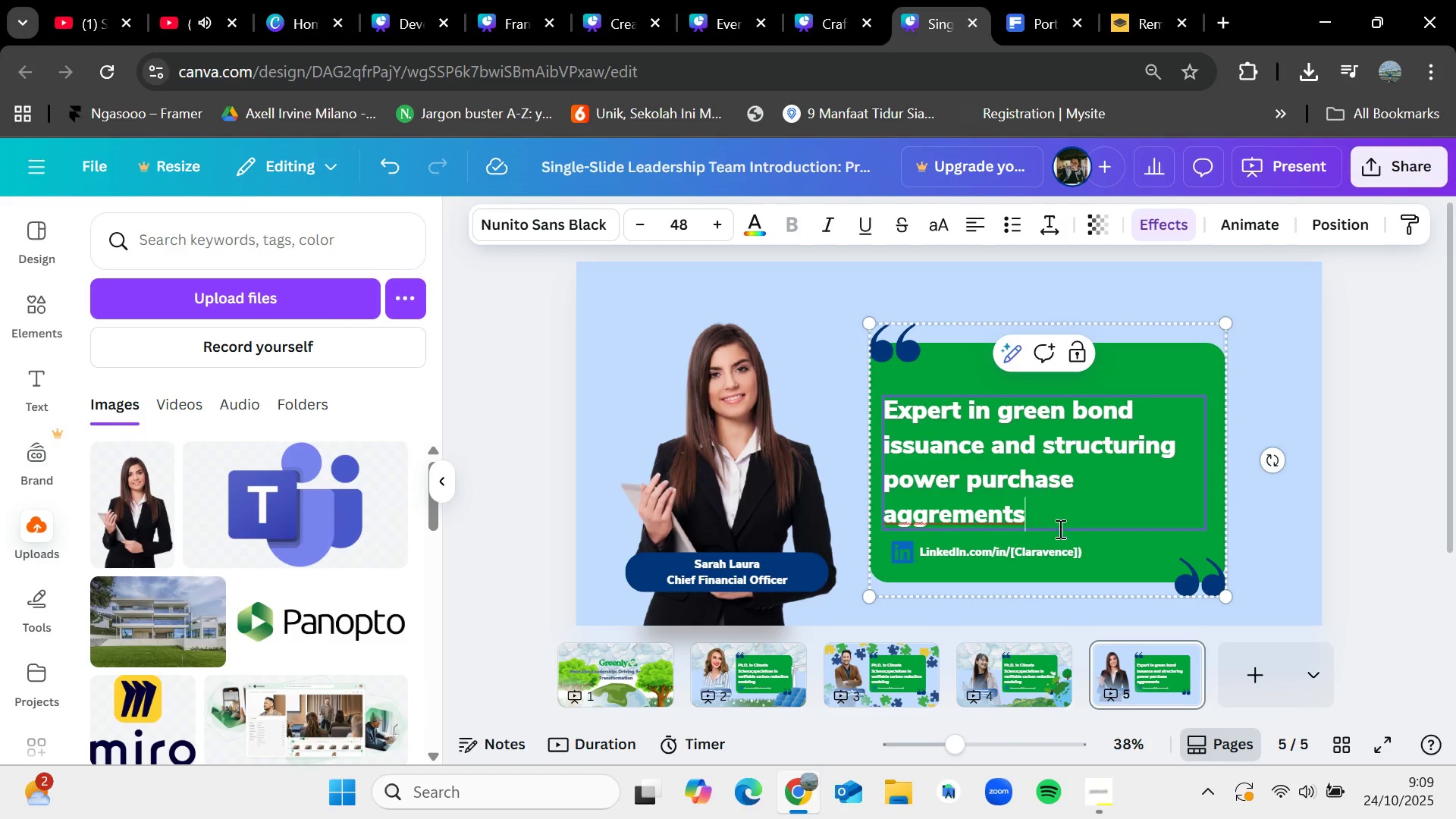 
double_click([1068, 551])
 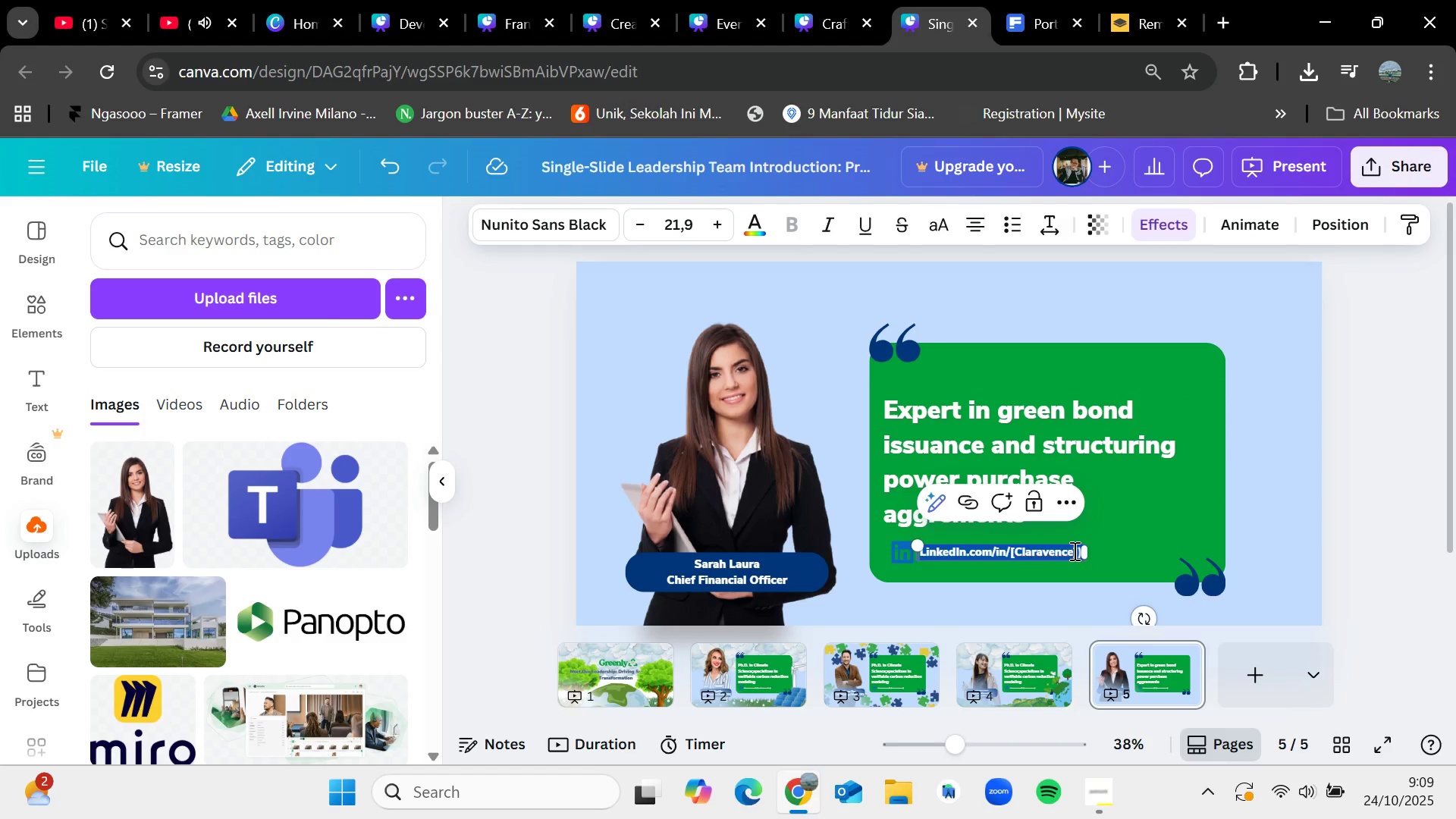 
left_click([1073, 551])
 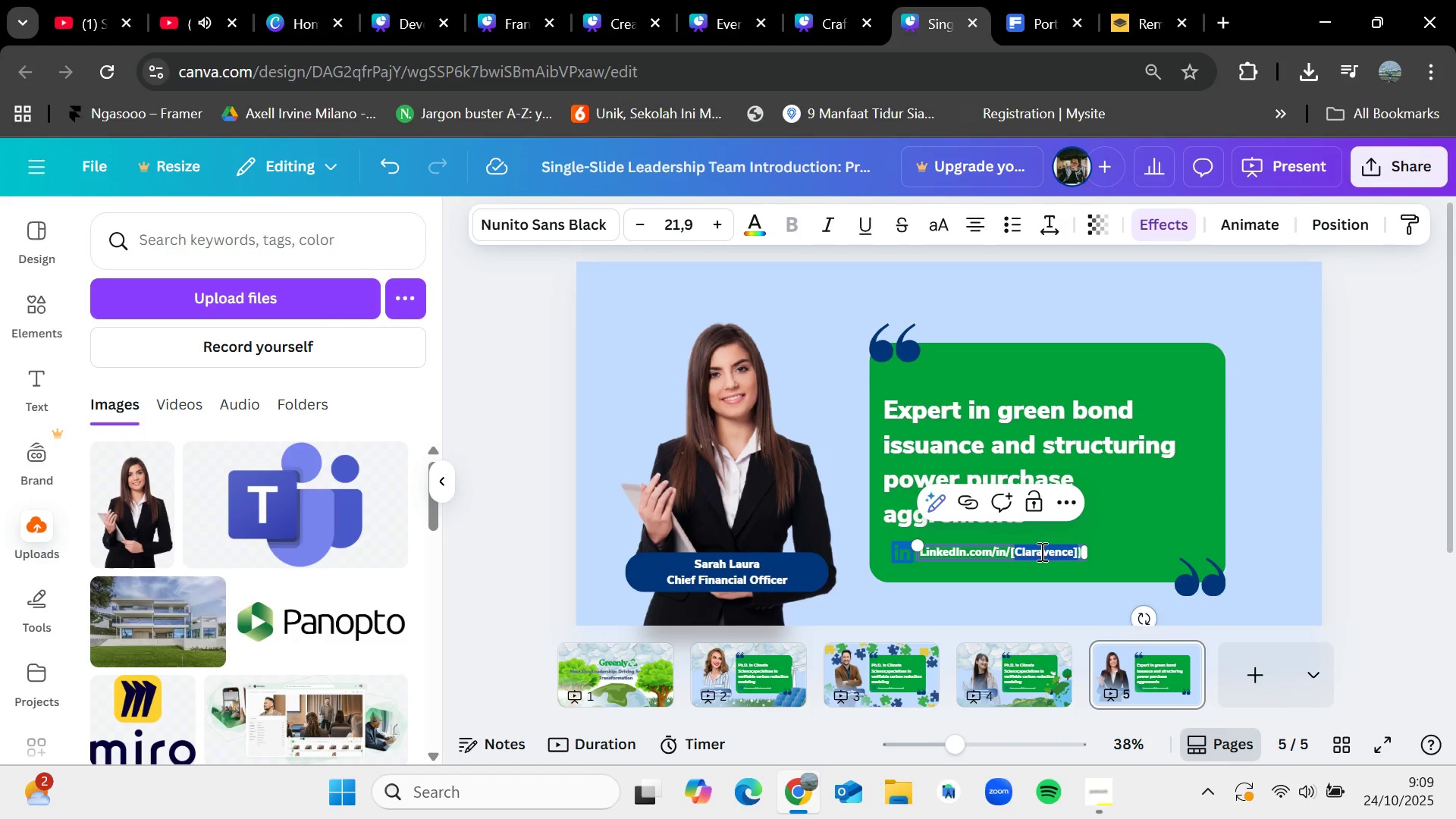 
key(Backspace)
type(Sarahlaura)
 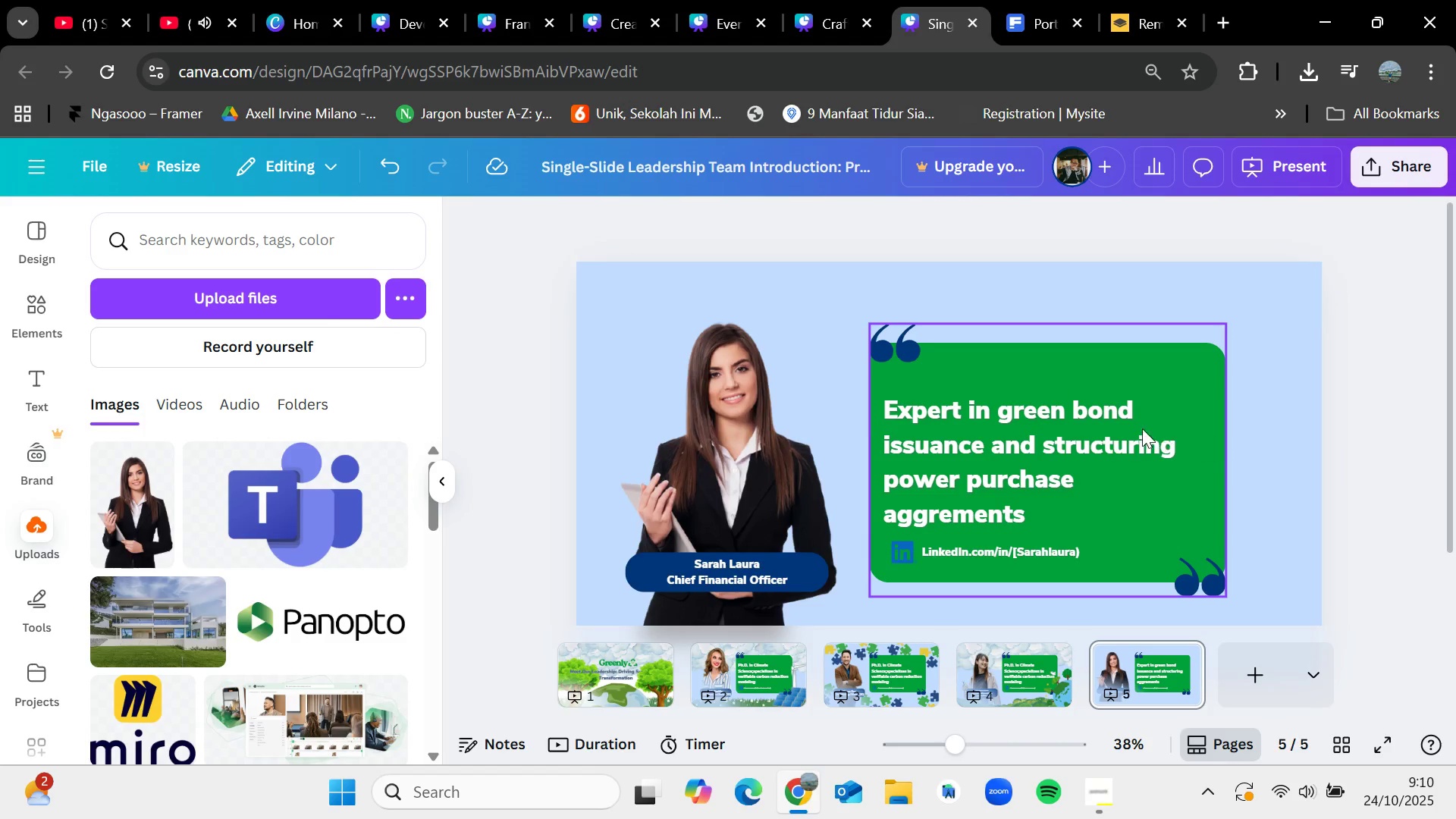 
left_click([263, 236])
 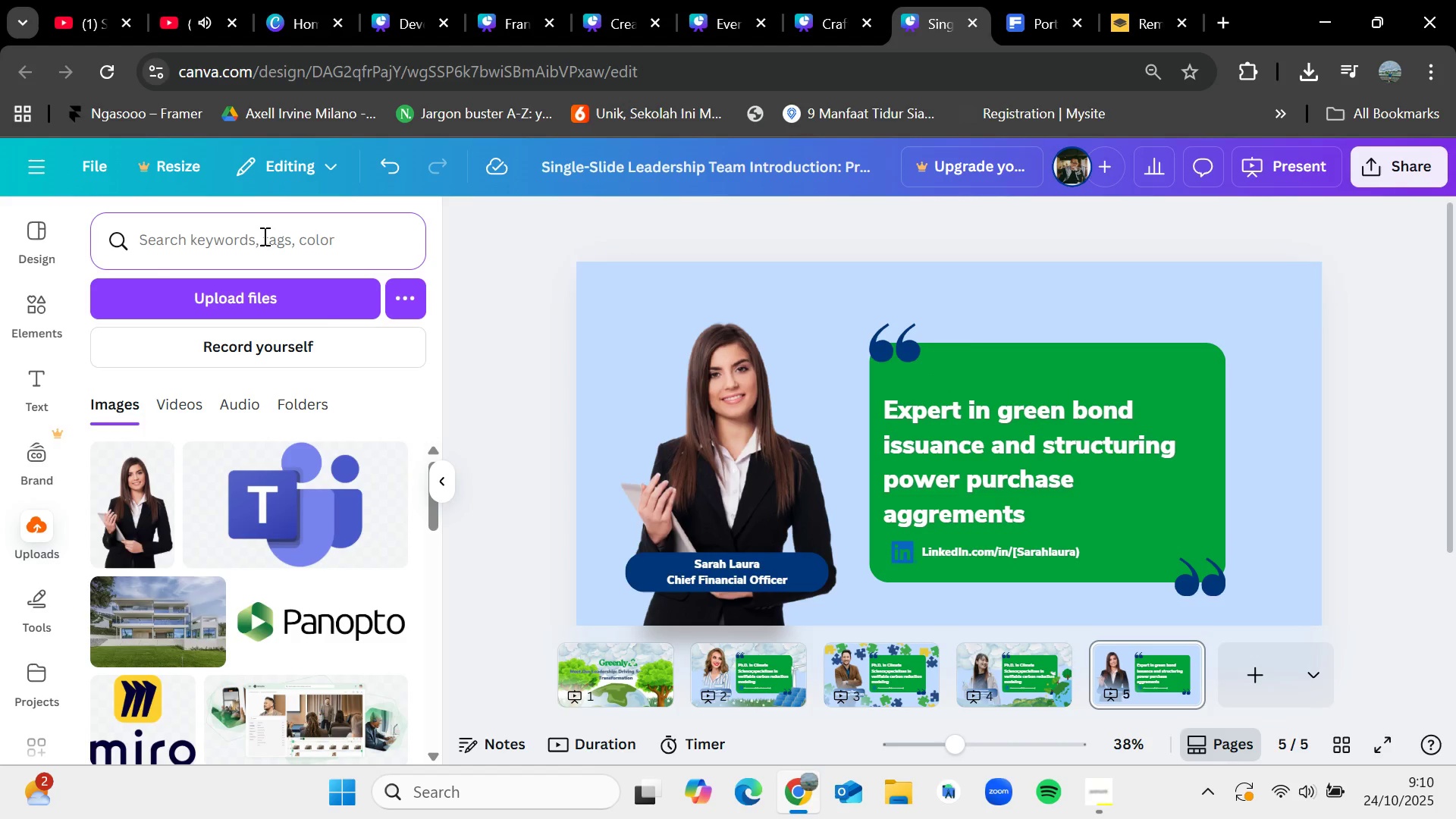 
type(finance)
 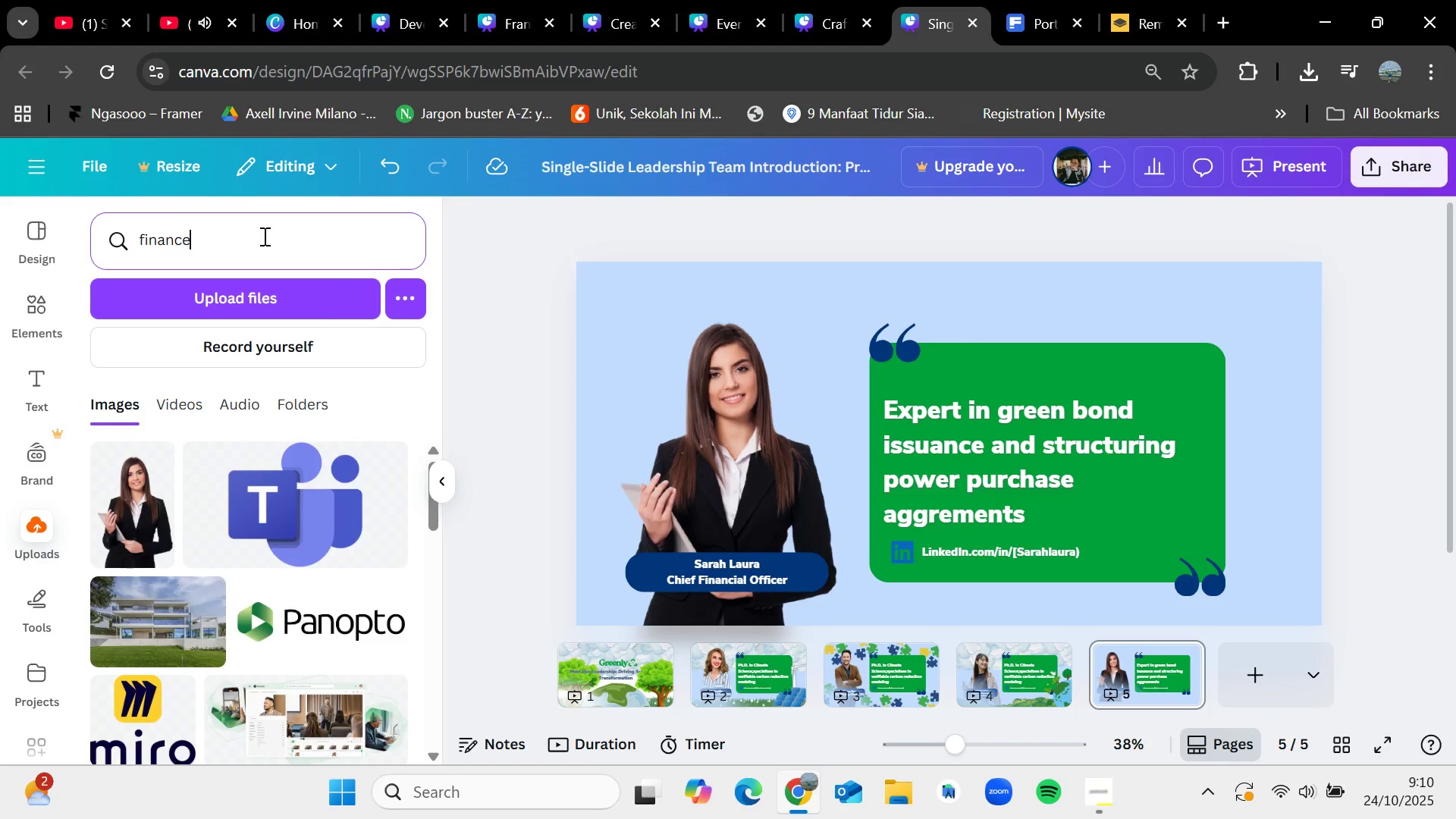 
key(Enter)
 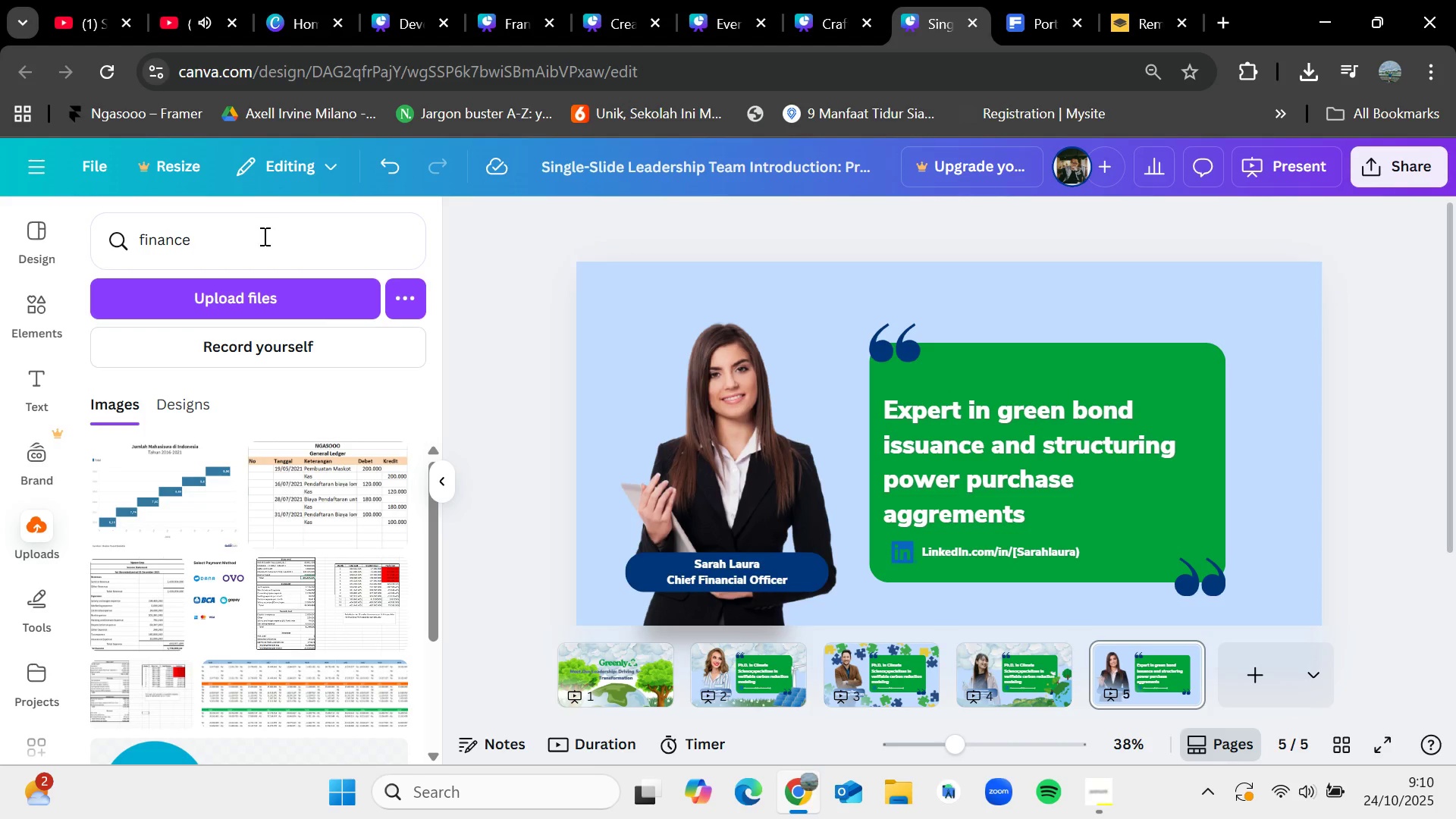 
wait(5.7)
 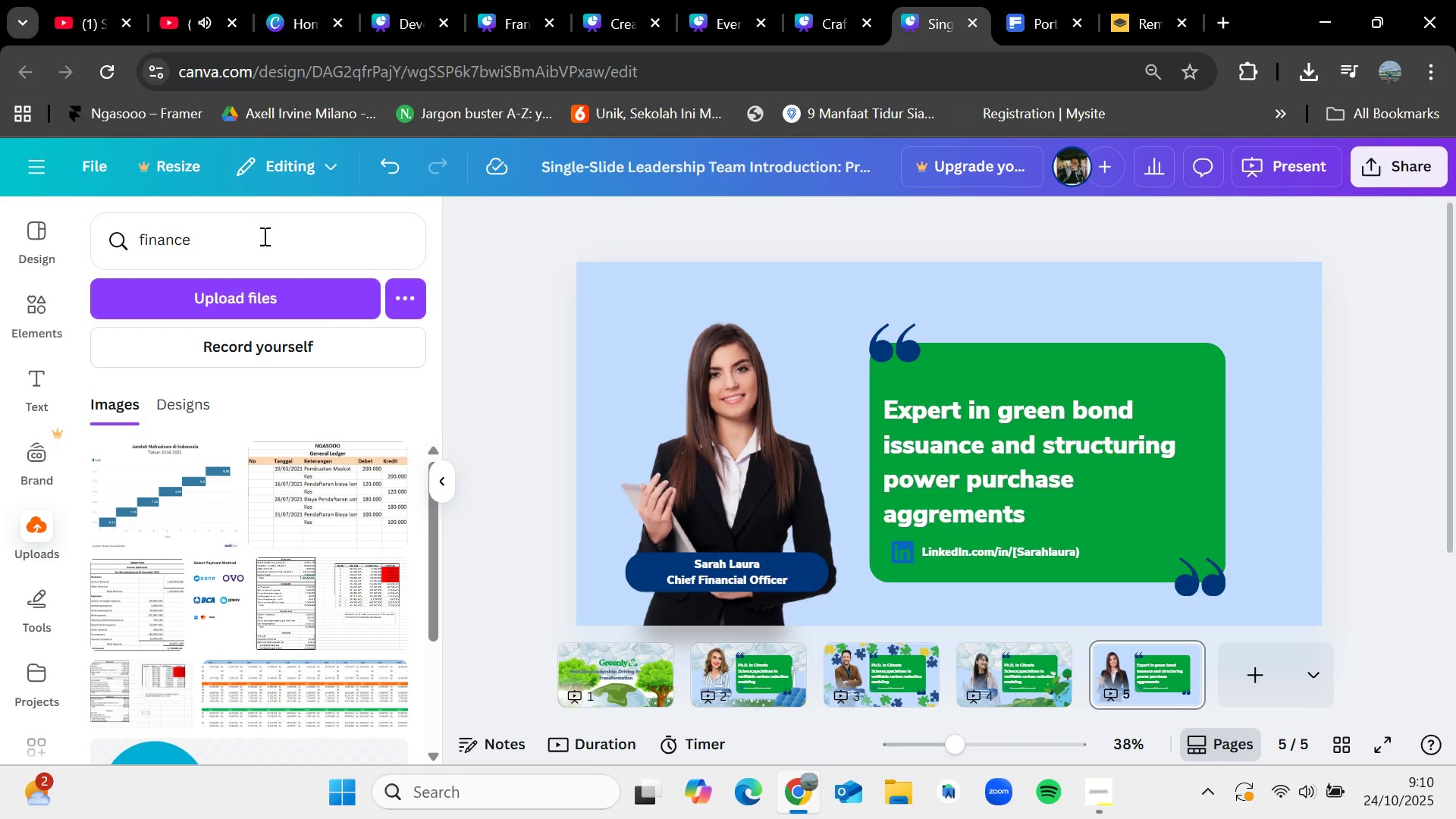 
left_click([50, 313])
 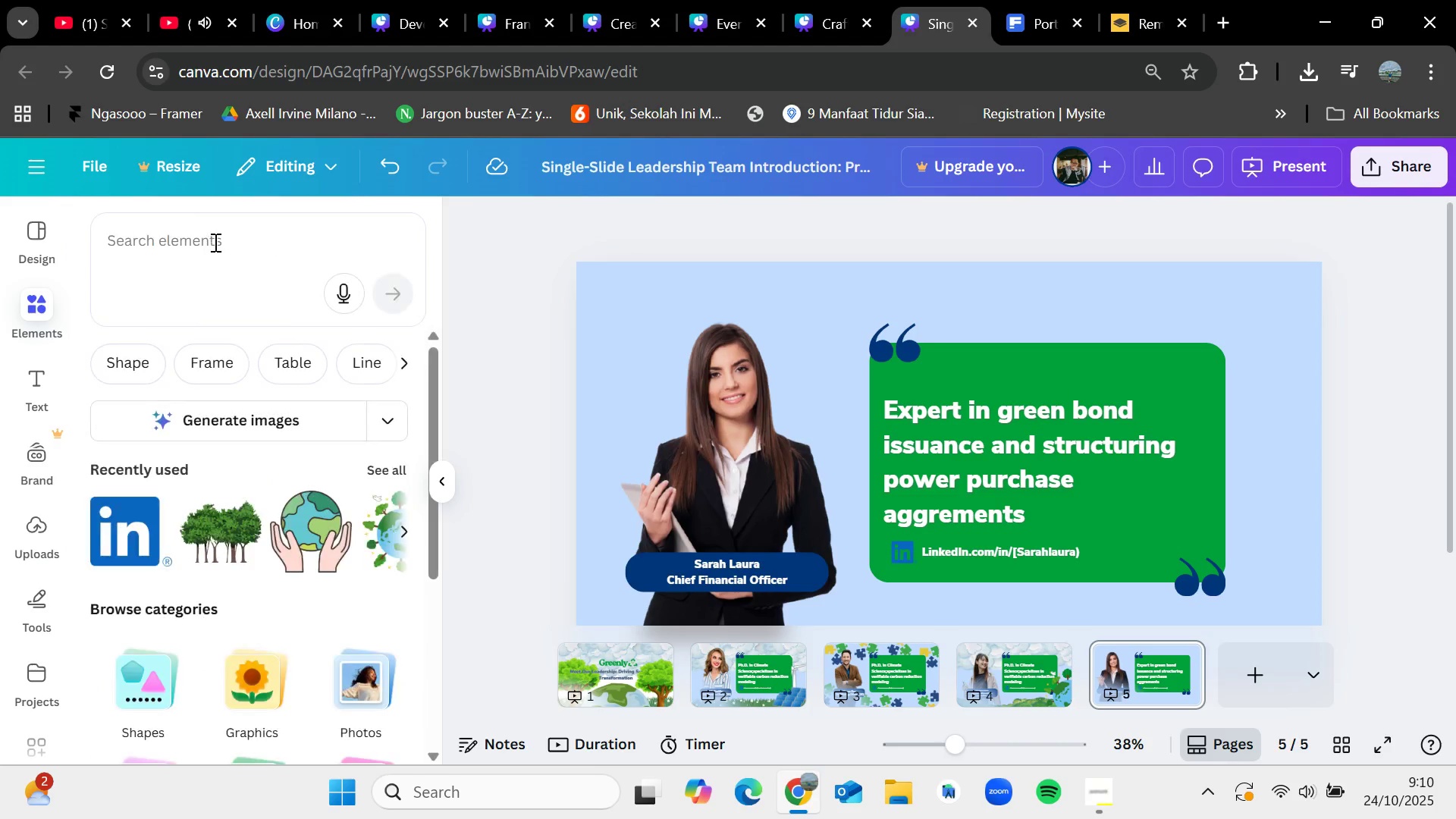 
left_click([214, 242])
 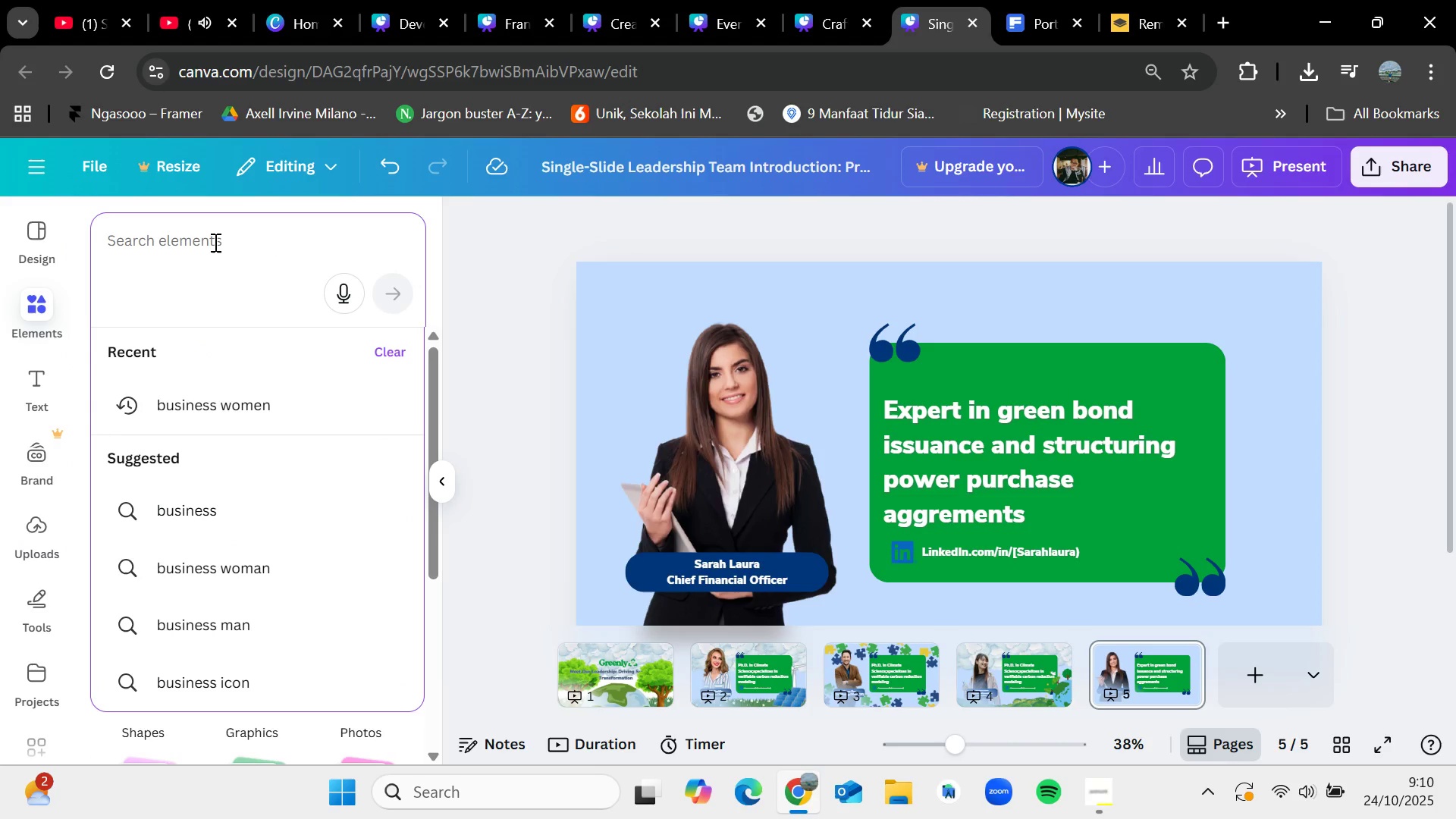 
type(finance)
 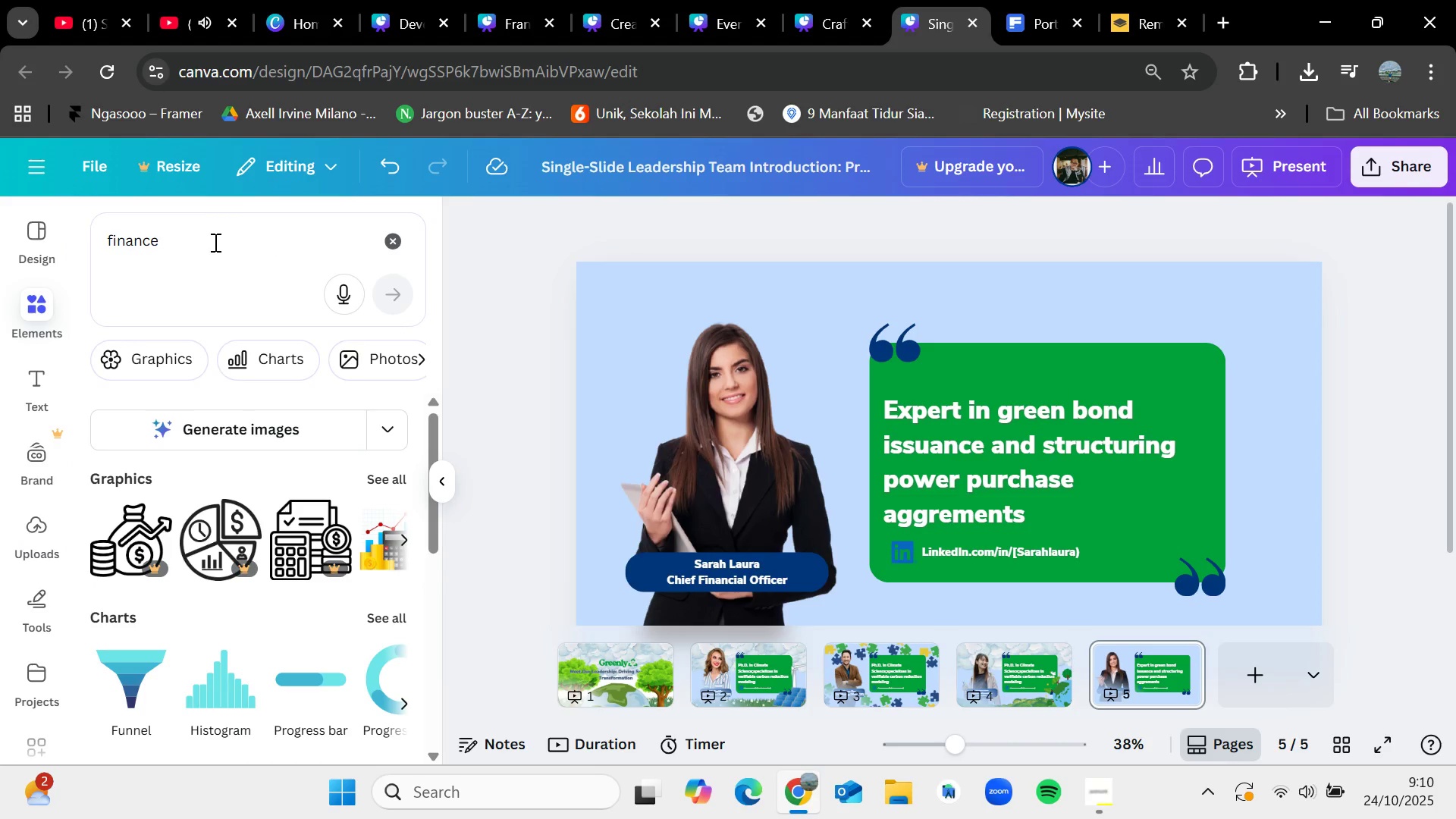 
left_click([388, 472])
 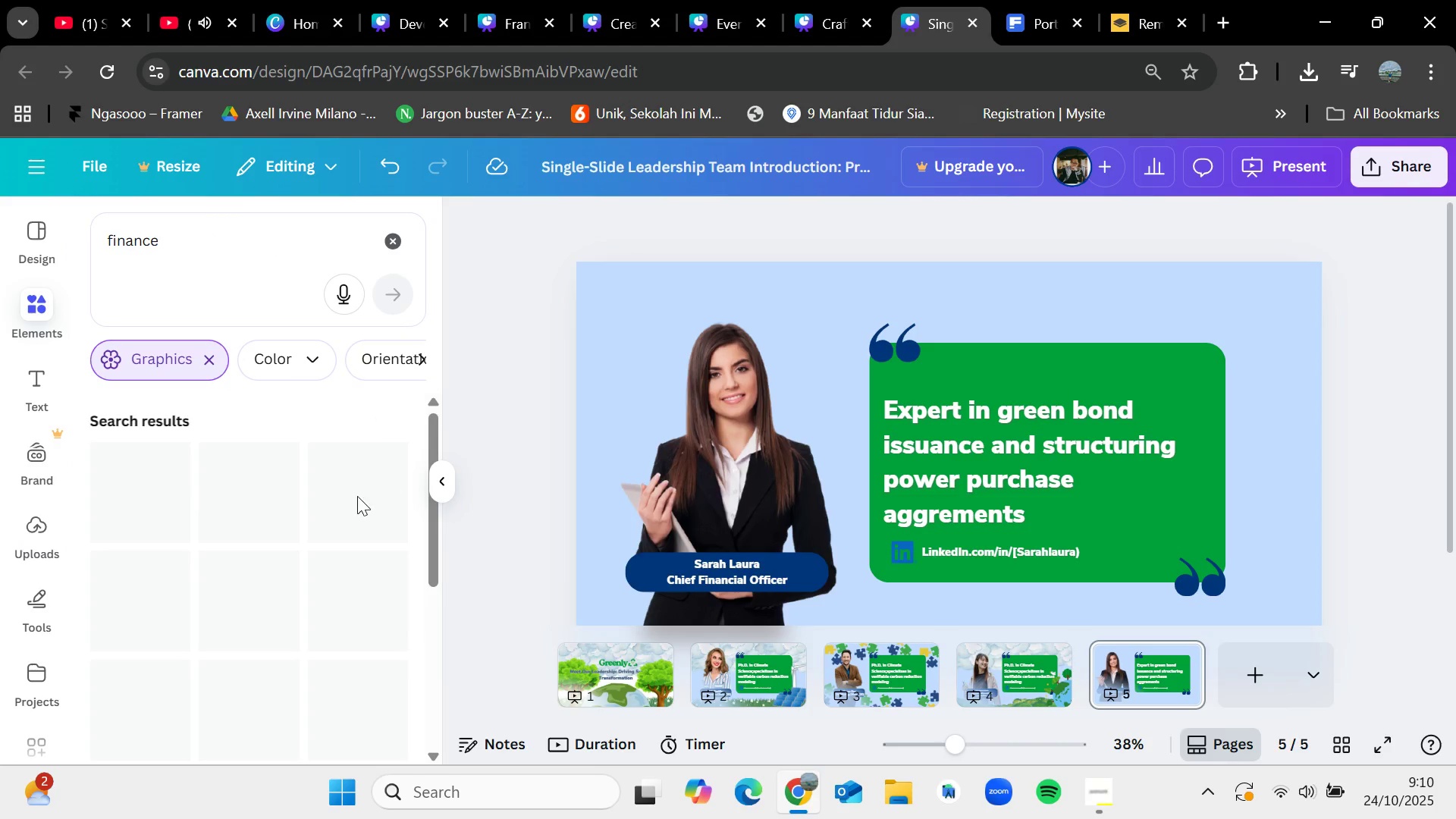 
mouse_move([291, 557])
 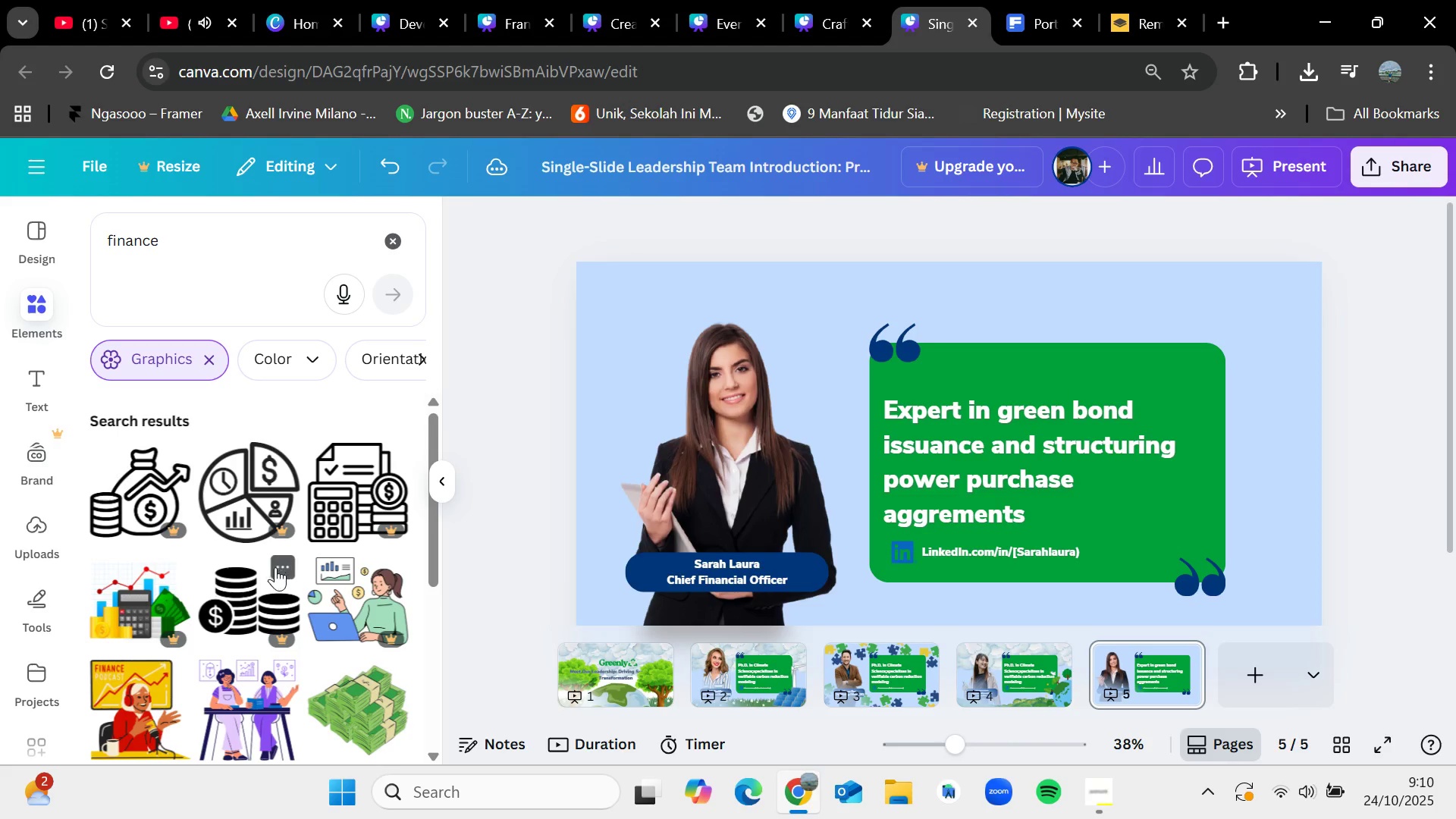 
scroll: coordinate [274, 577], scroll_direction: none, amount: 0.0
 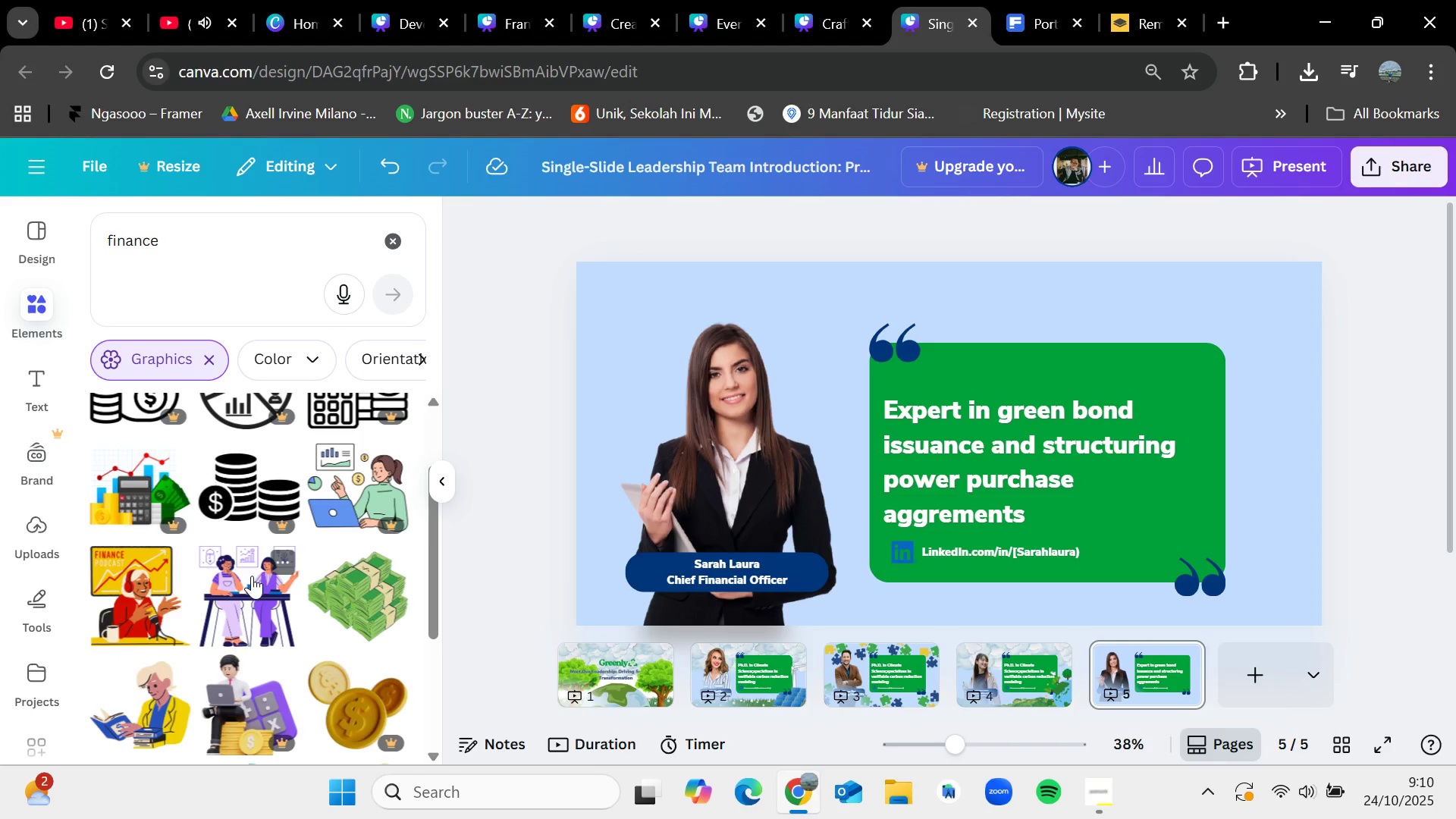 
wait(5.24)
 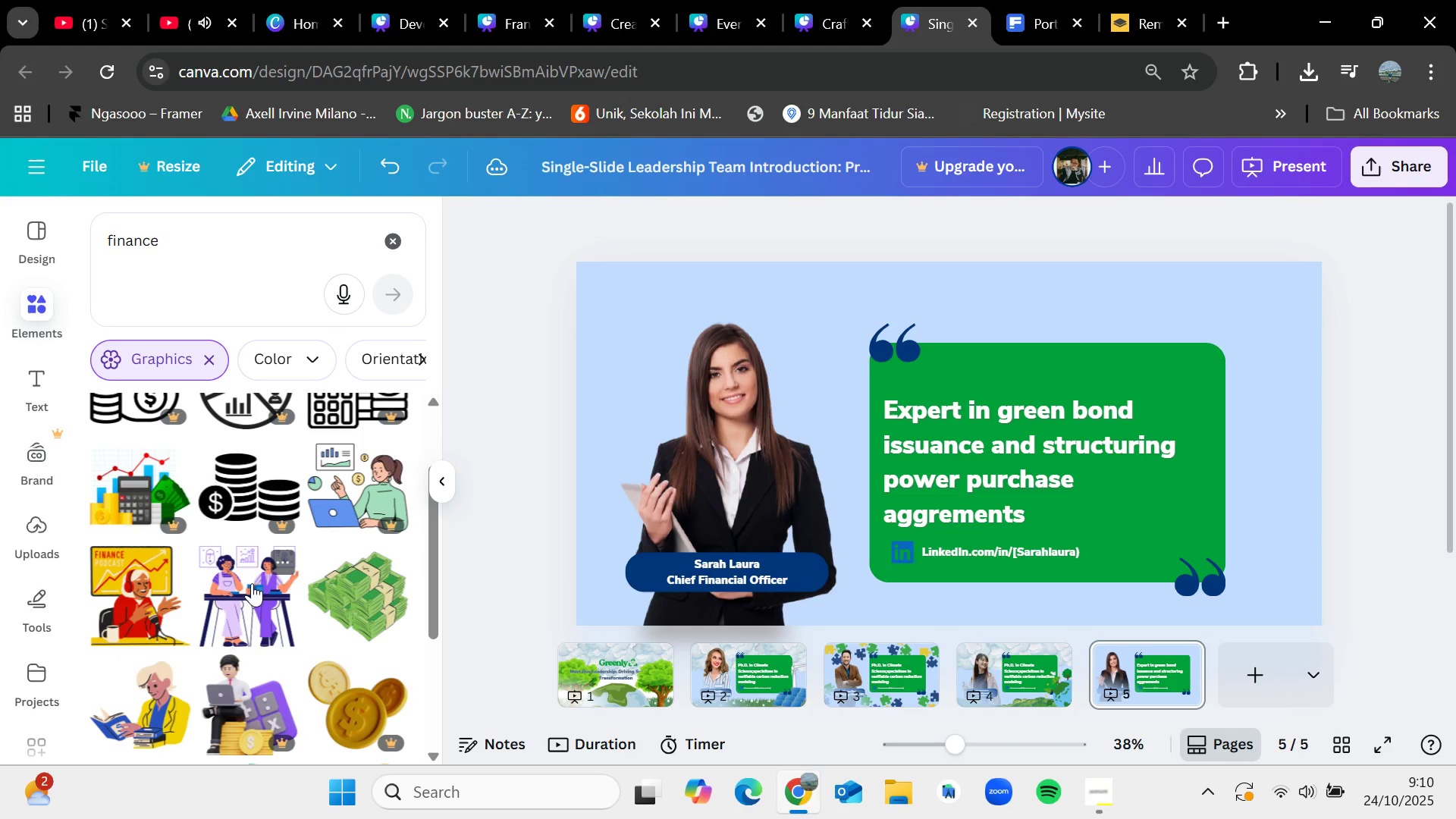 
scroll: coordinate [357, 615], scroll_direction: down, amount: 3.0
 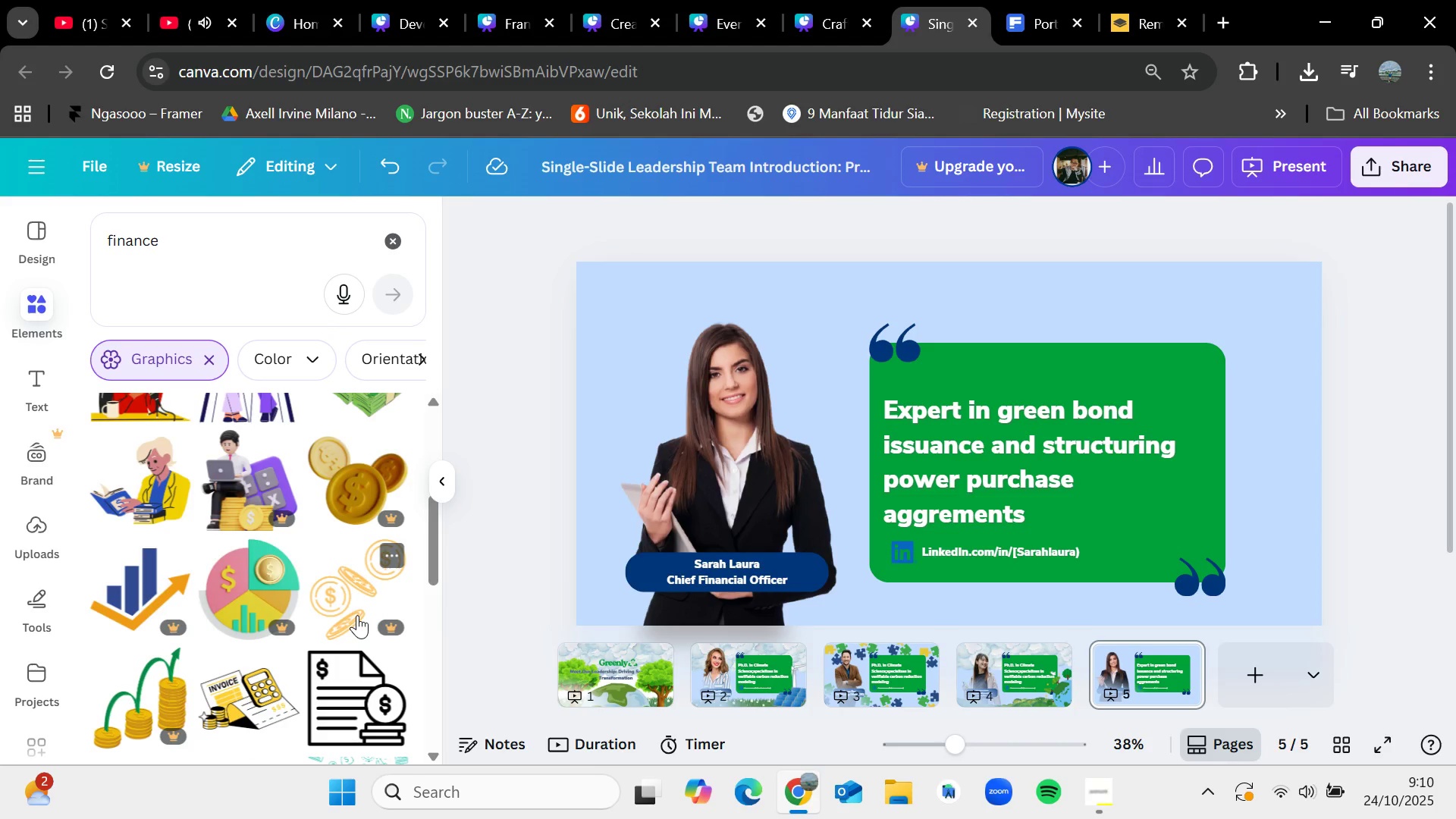 
scroll: coordinate [357, 615], scroll_direction: none, amount: 0.0
 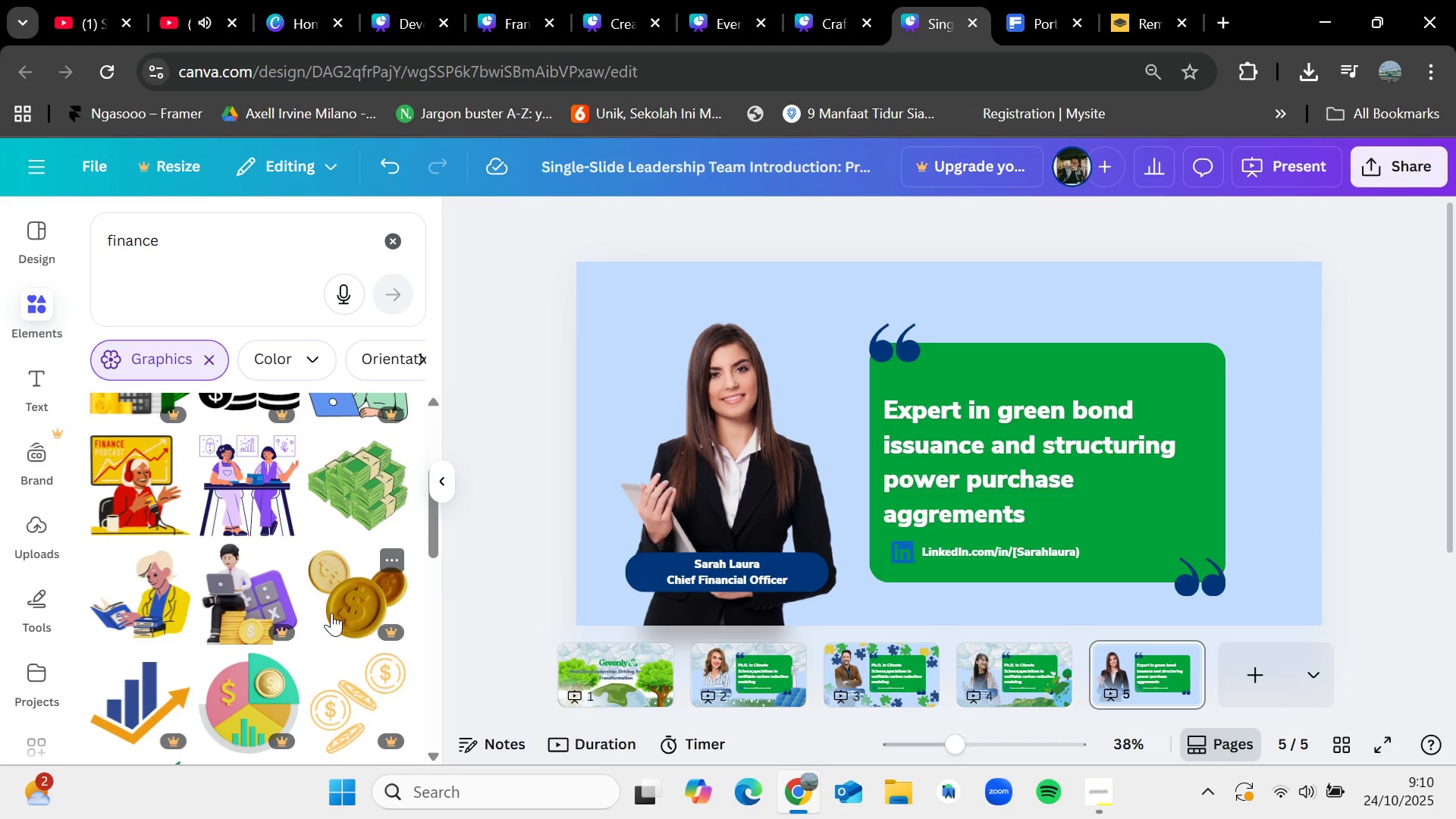 
scroll: coordinate [331, 613], scroll_direction: up, amount: 1.0
 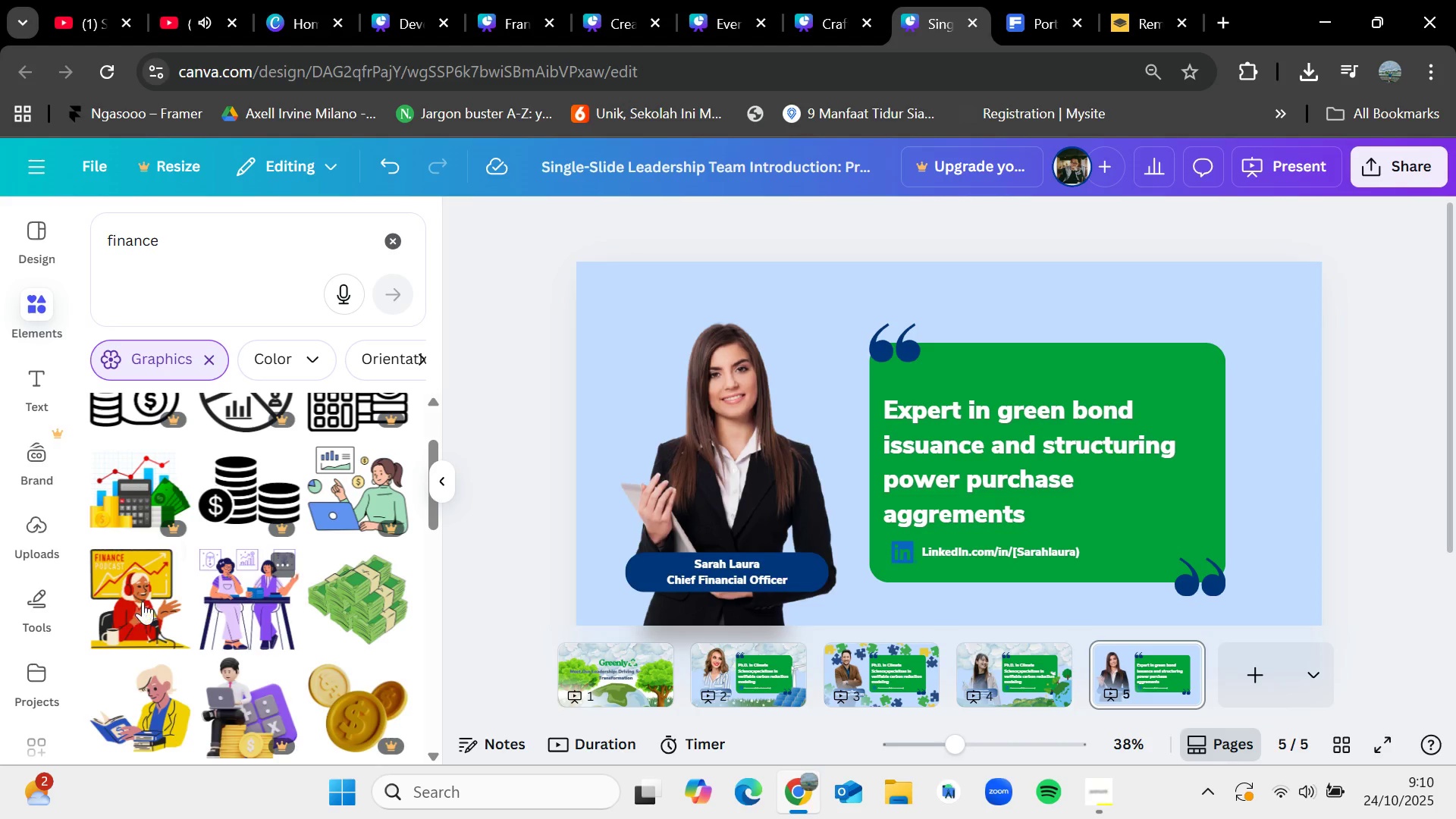 
mouse_move([355, 614])
 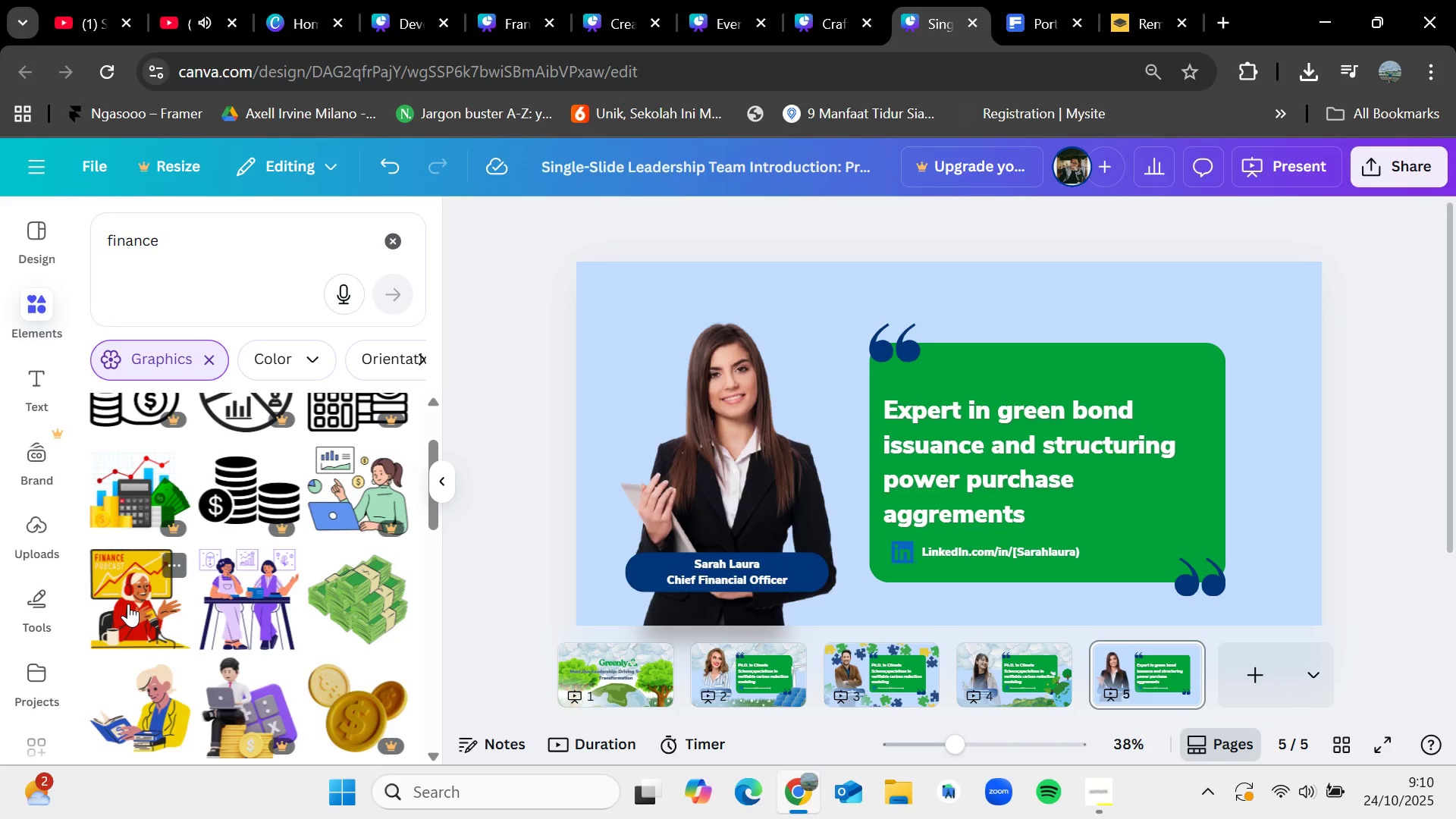 
scroll: coordinate [146, 609], scroll_direction: down, amount: 6.0
 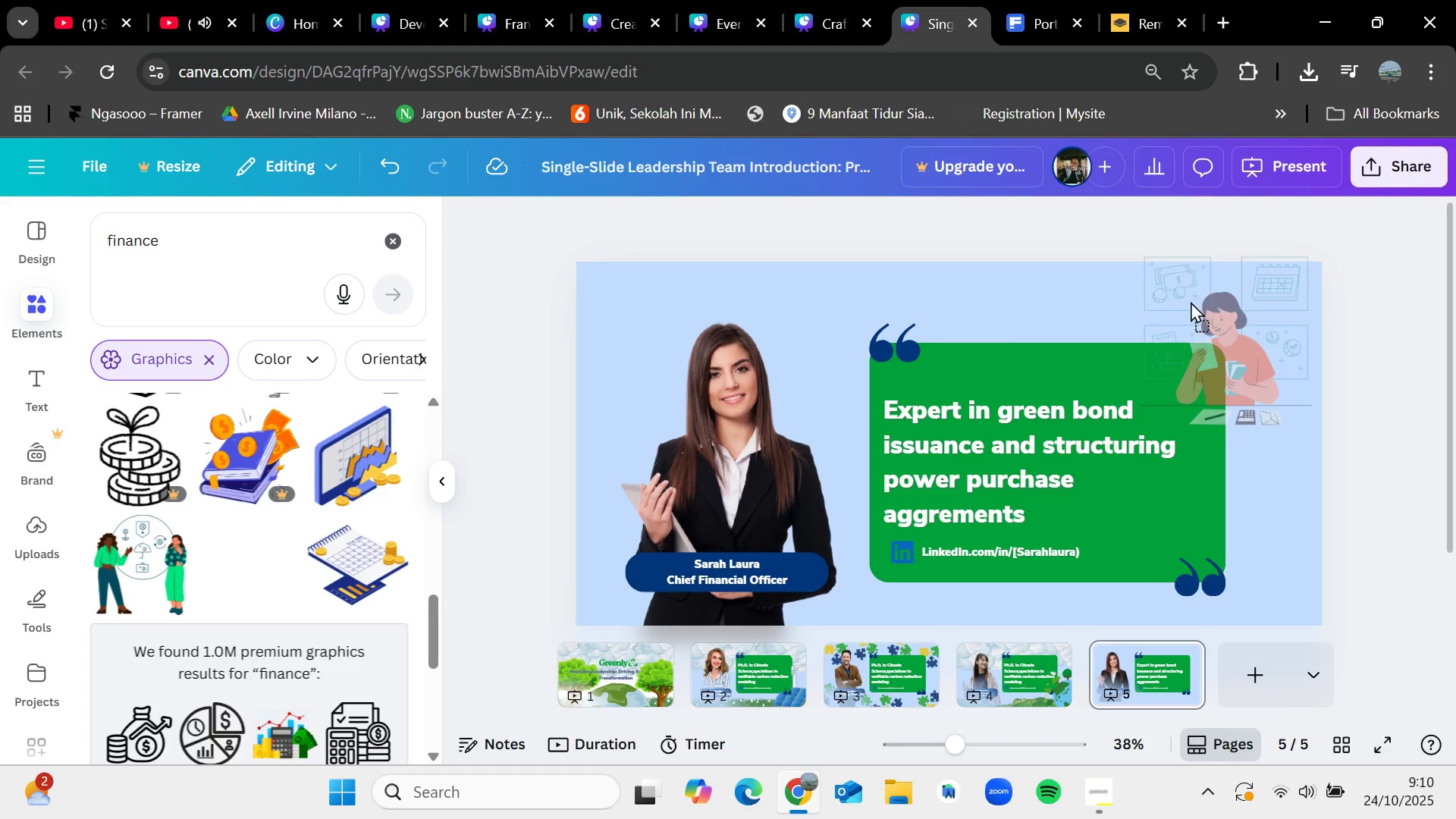 
wait(5.76)
 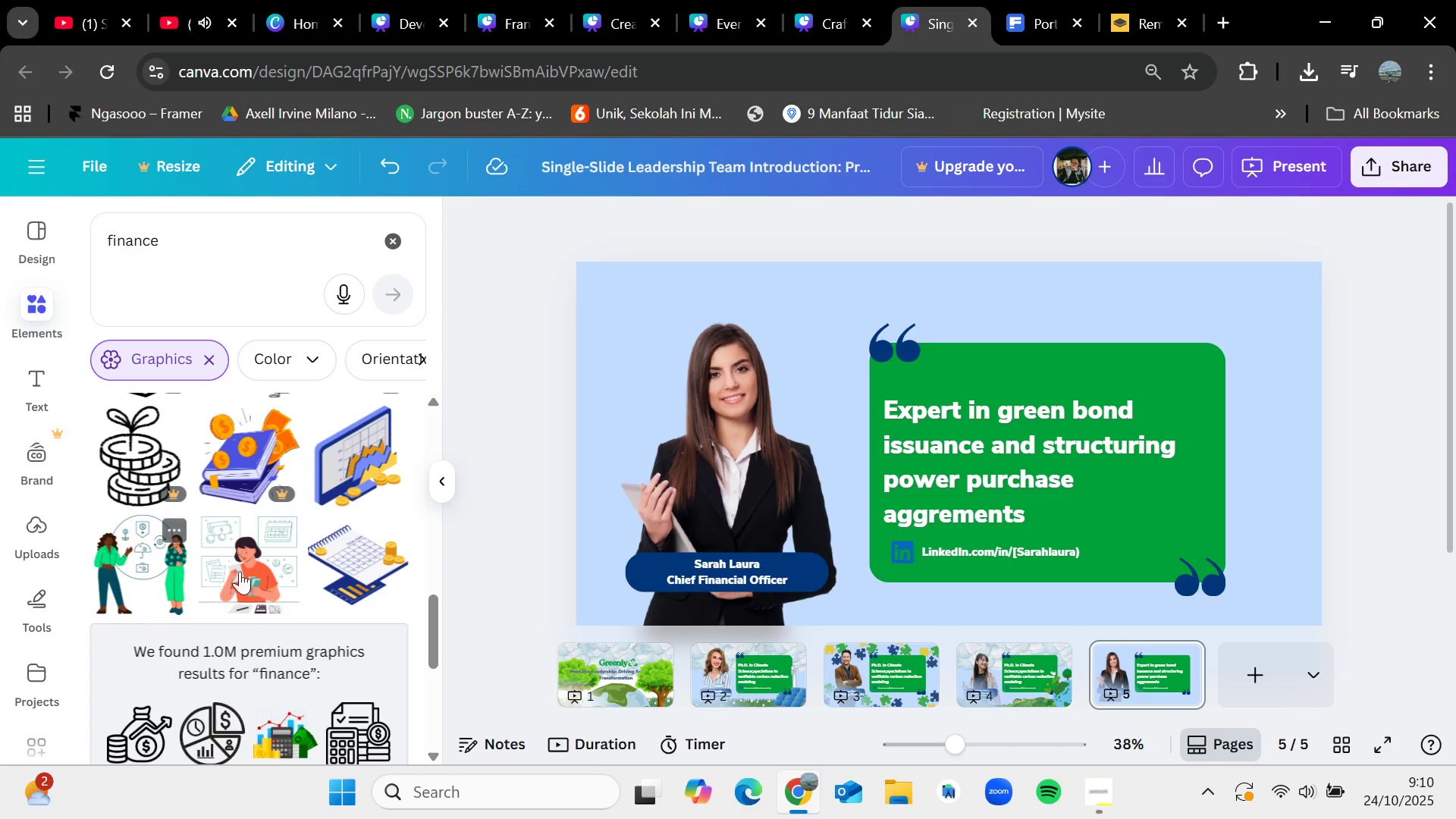 
scroll: coordinate [273, 577], scroll_direction: none, amount: 0.0
 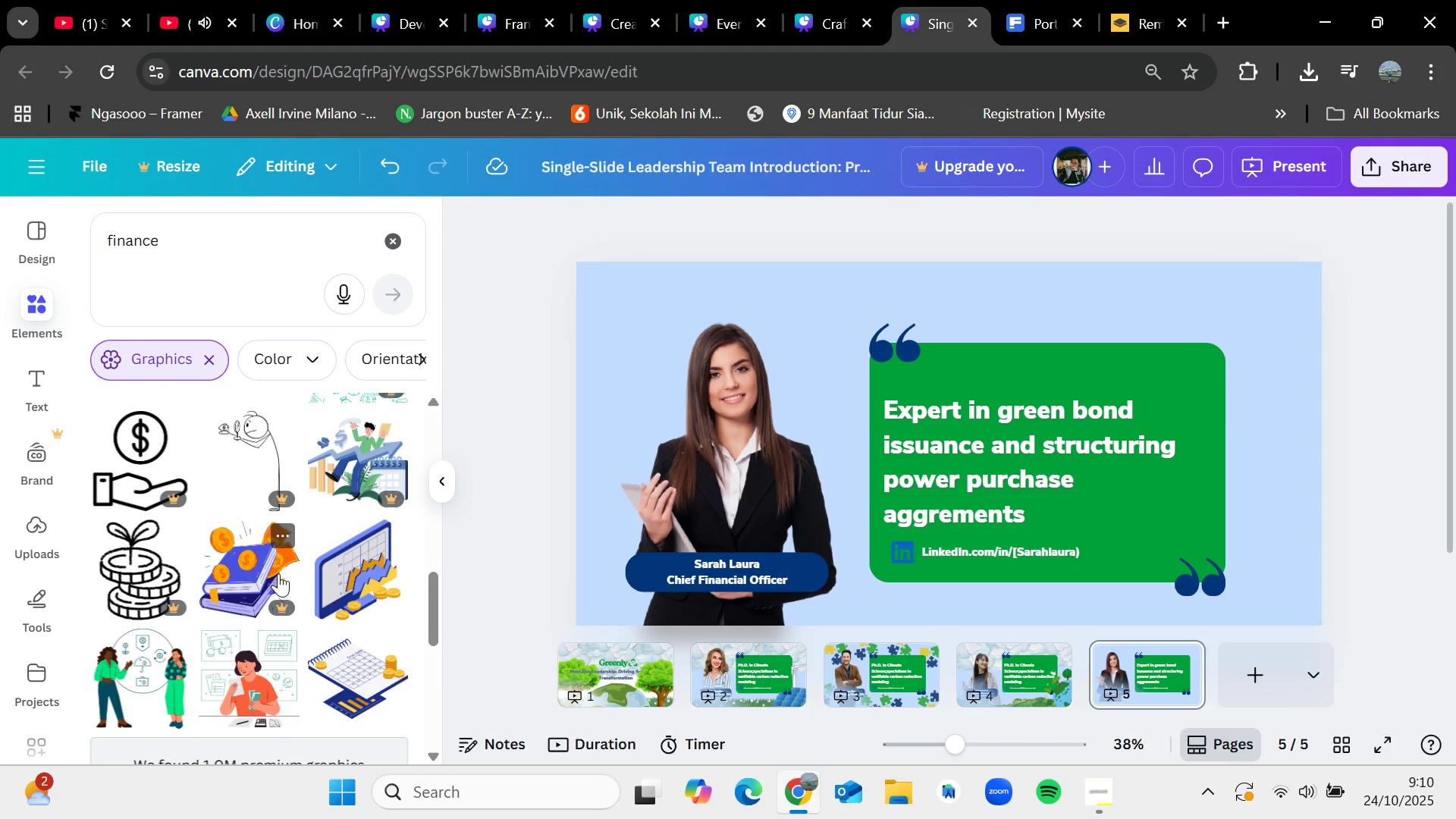 
scroll: coordinate [293, 582], scroll_direction: up, amount: 5.0
 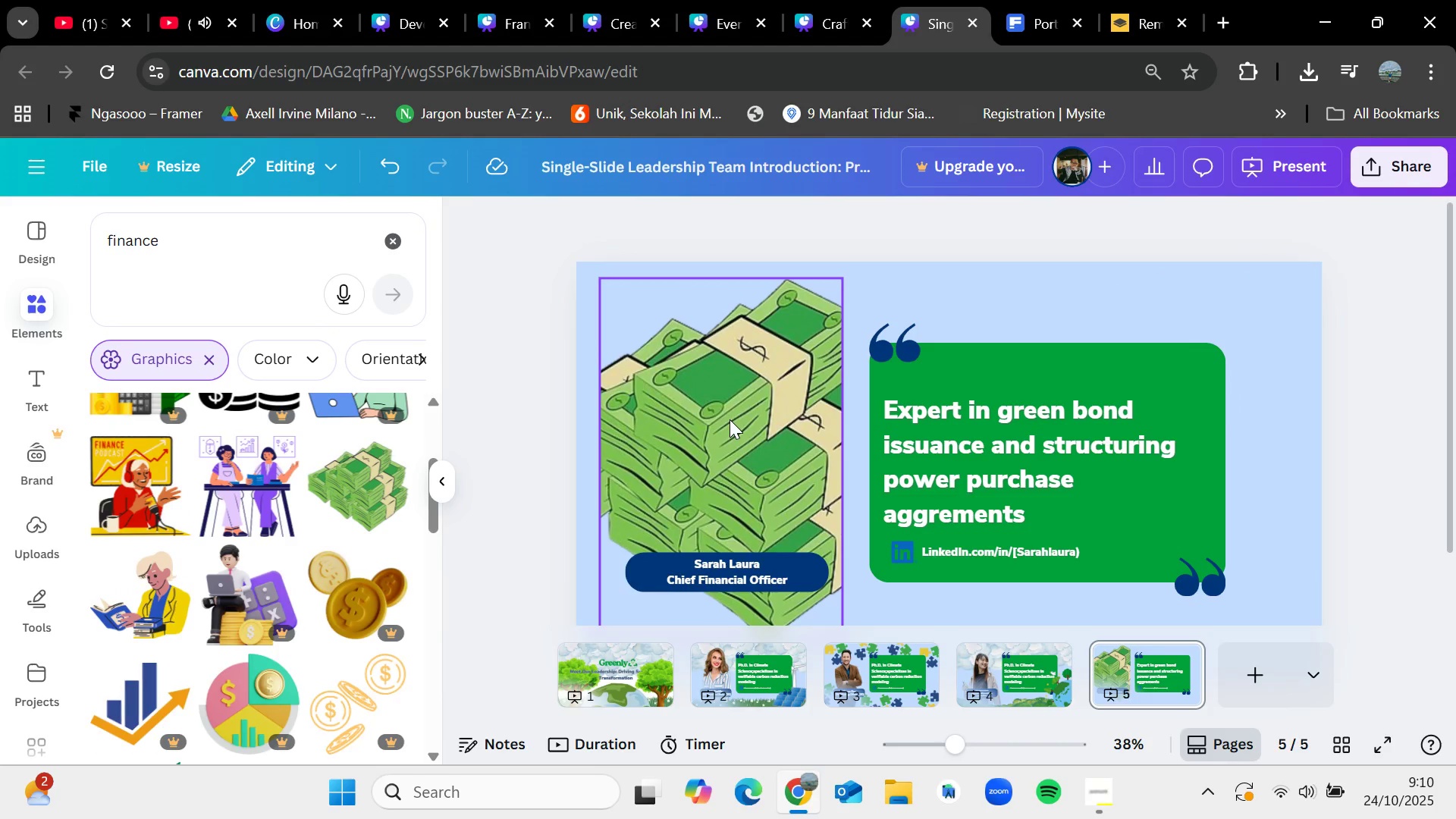 
key(Control+Z)
 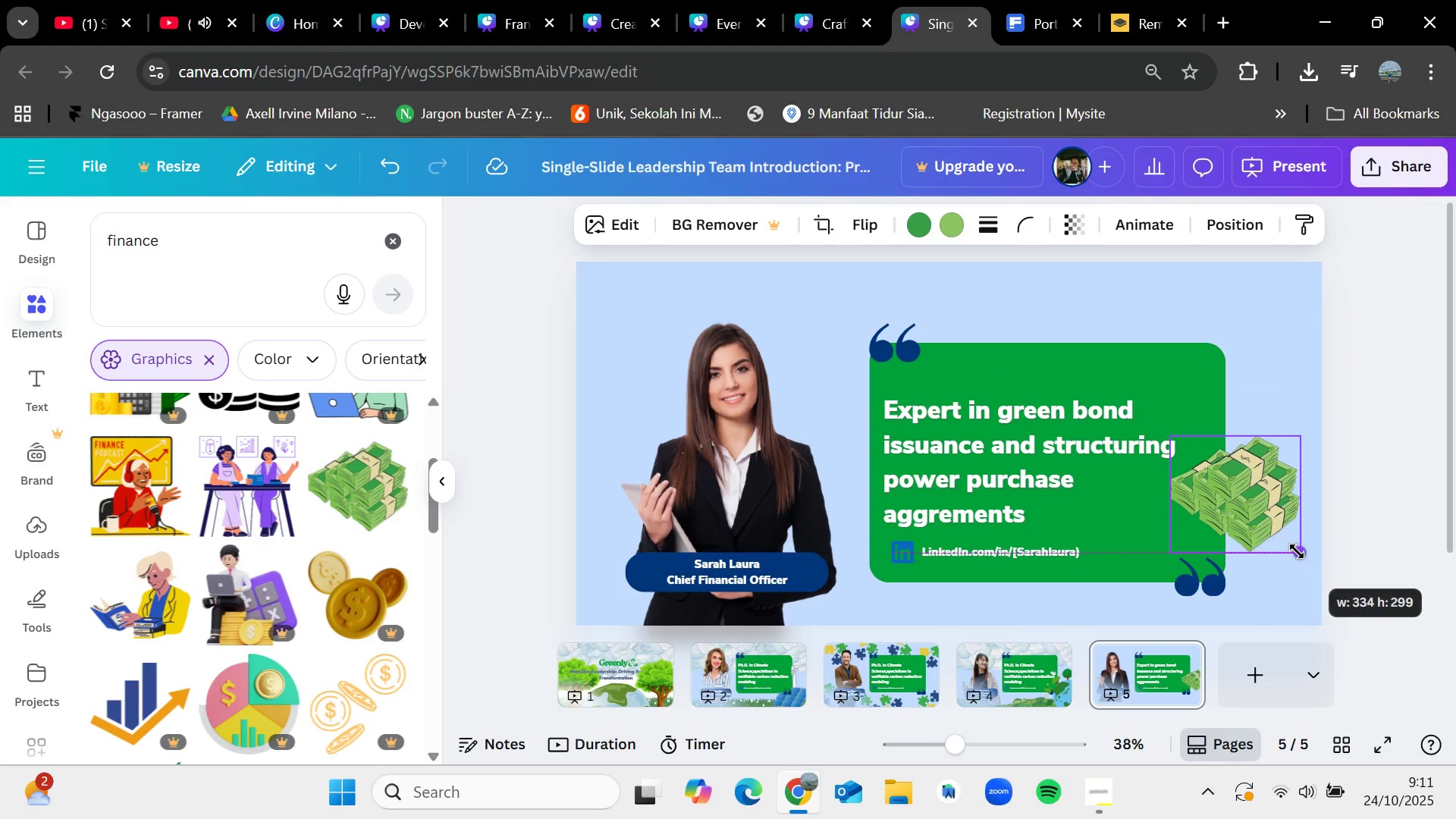 
wait(17.36)
 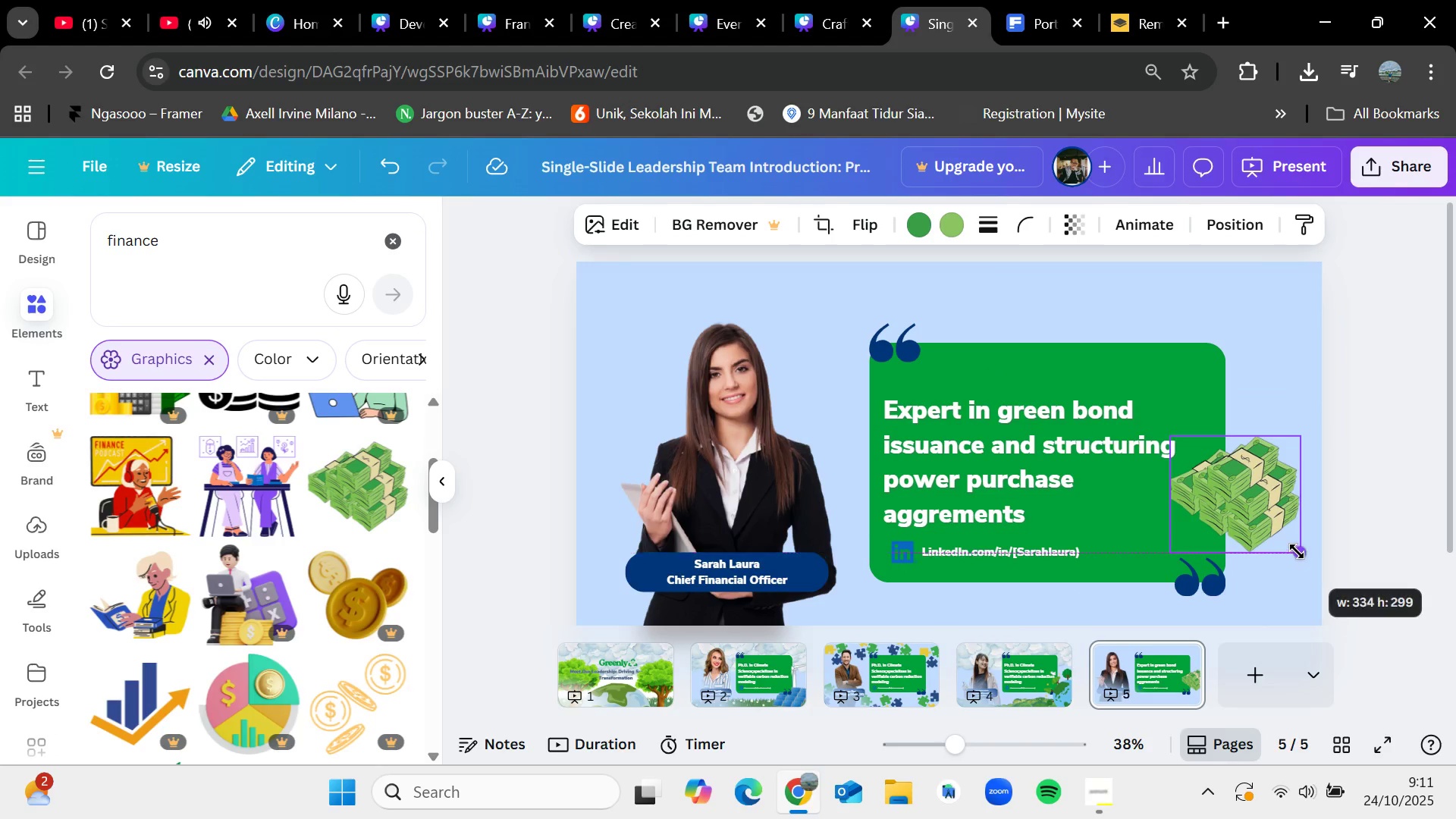 
left_click([1238, 224])
 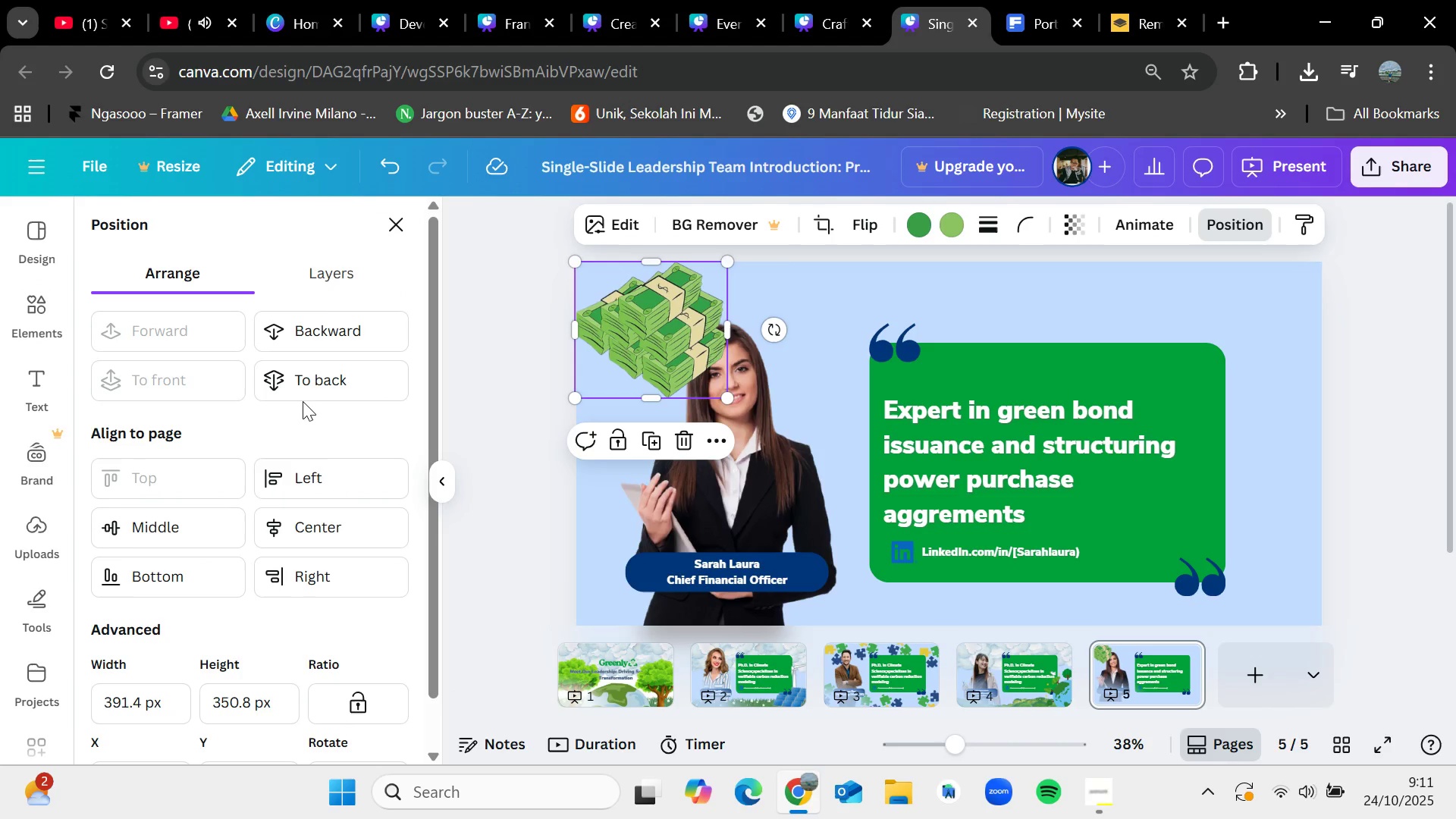 
left_click([312, 393])
 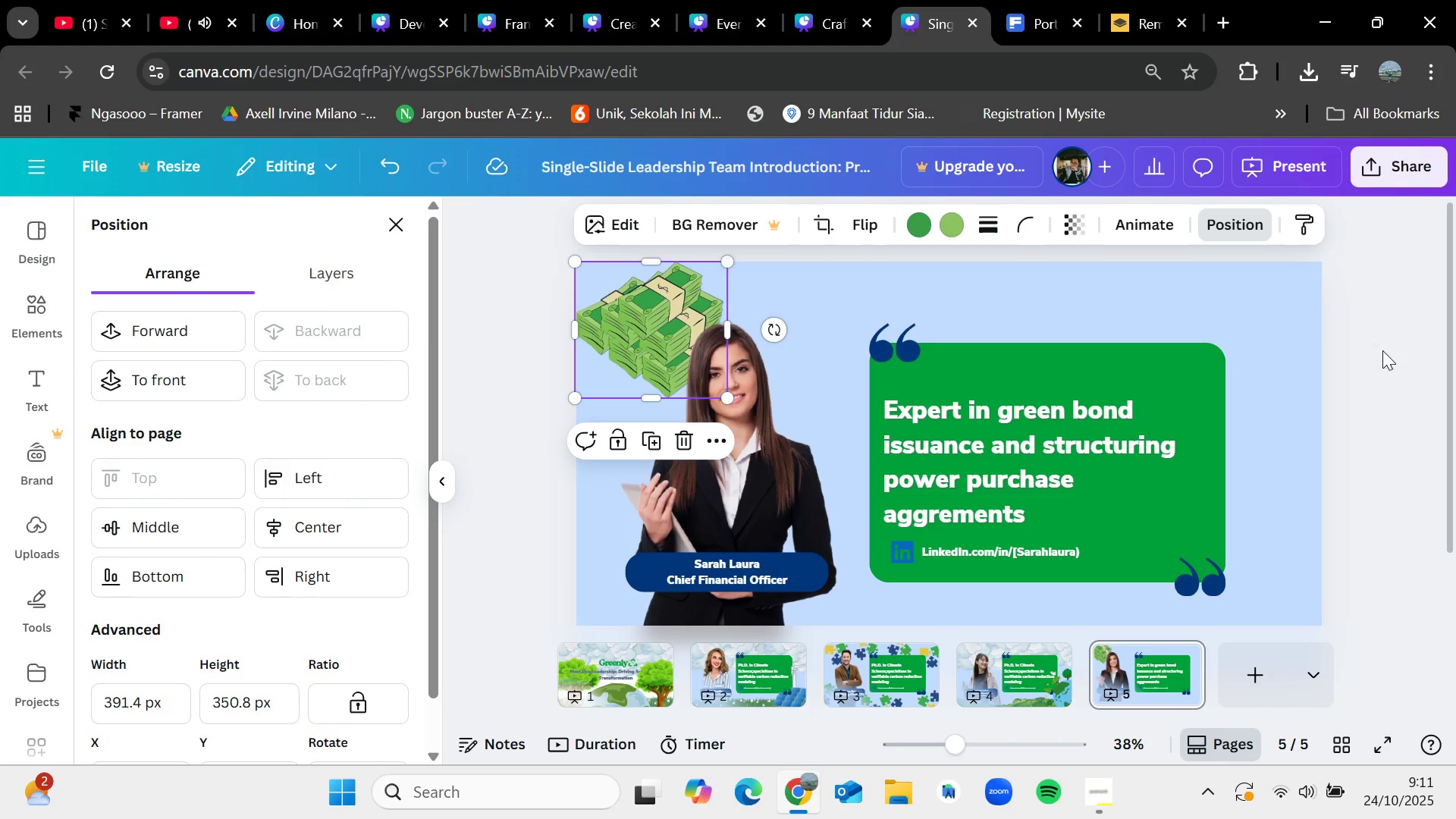 
double_click([1382, 352])
 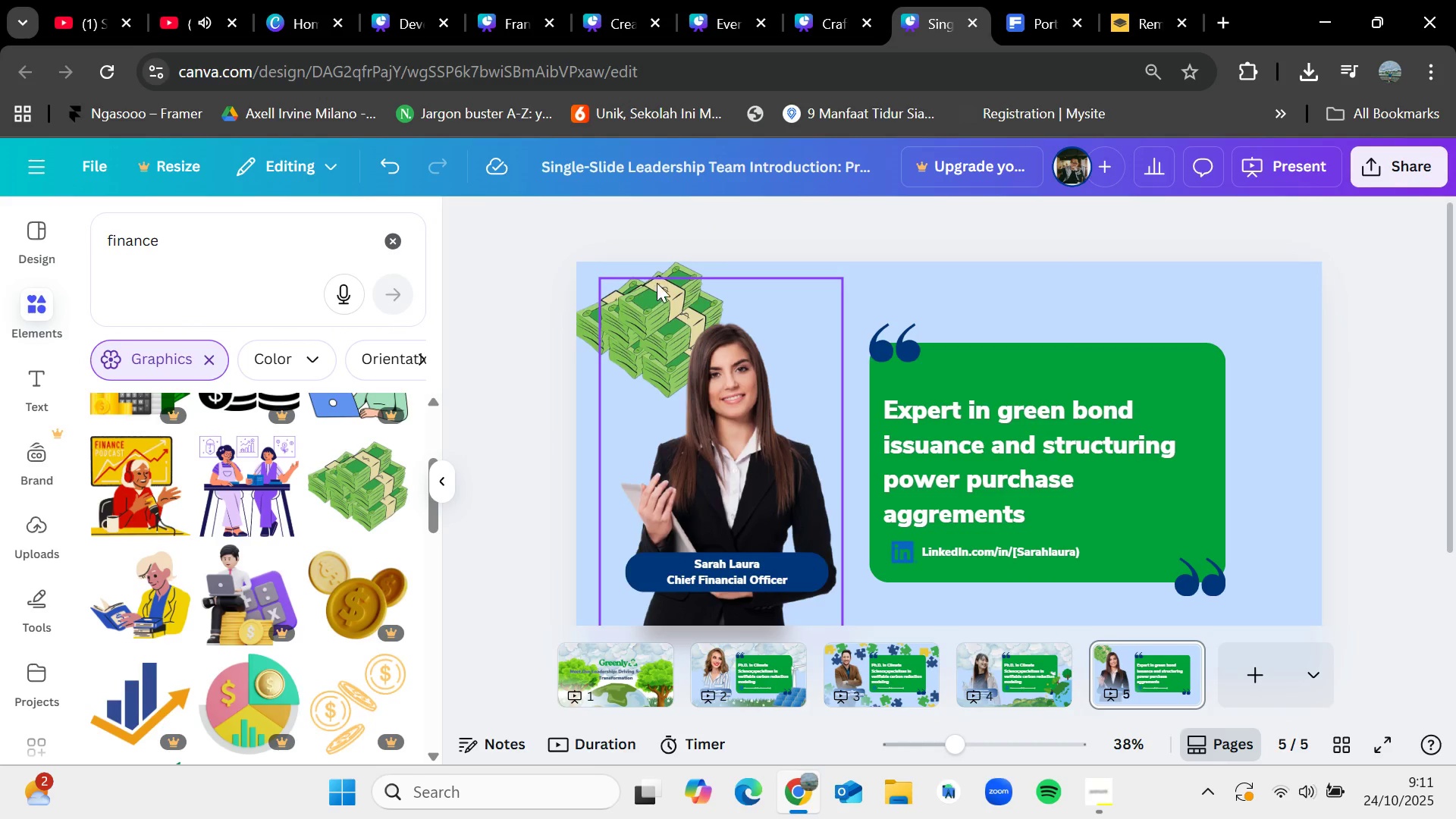 
left_click([673, 268])
 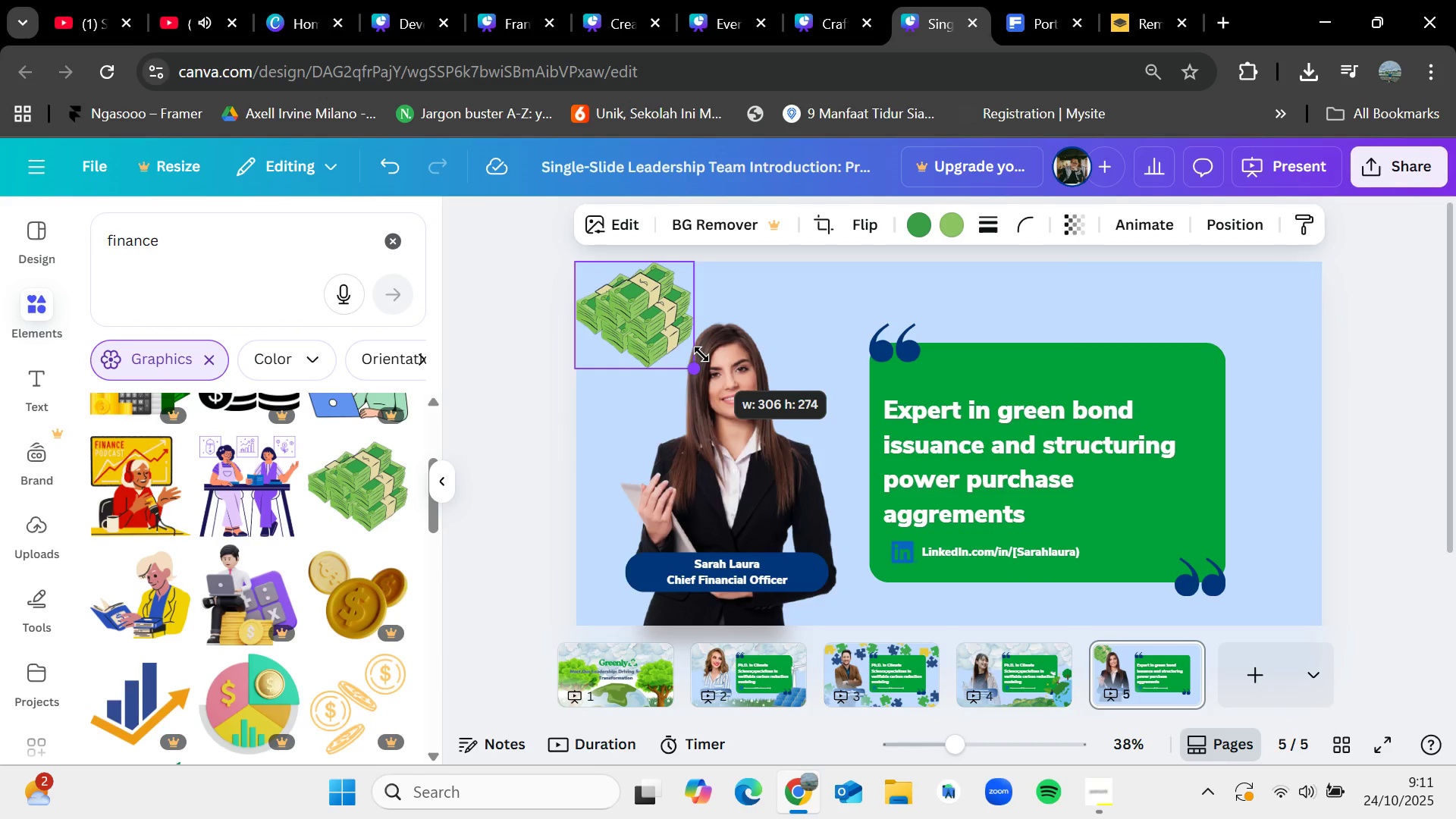 
left_click([533, 394])
 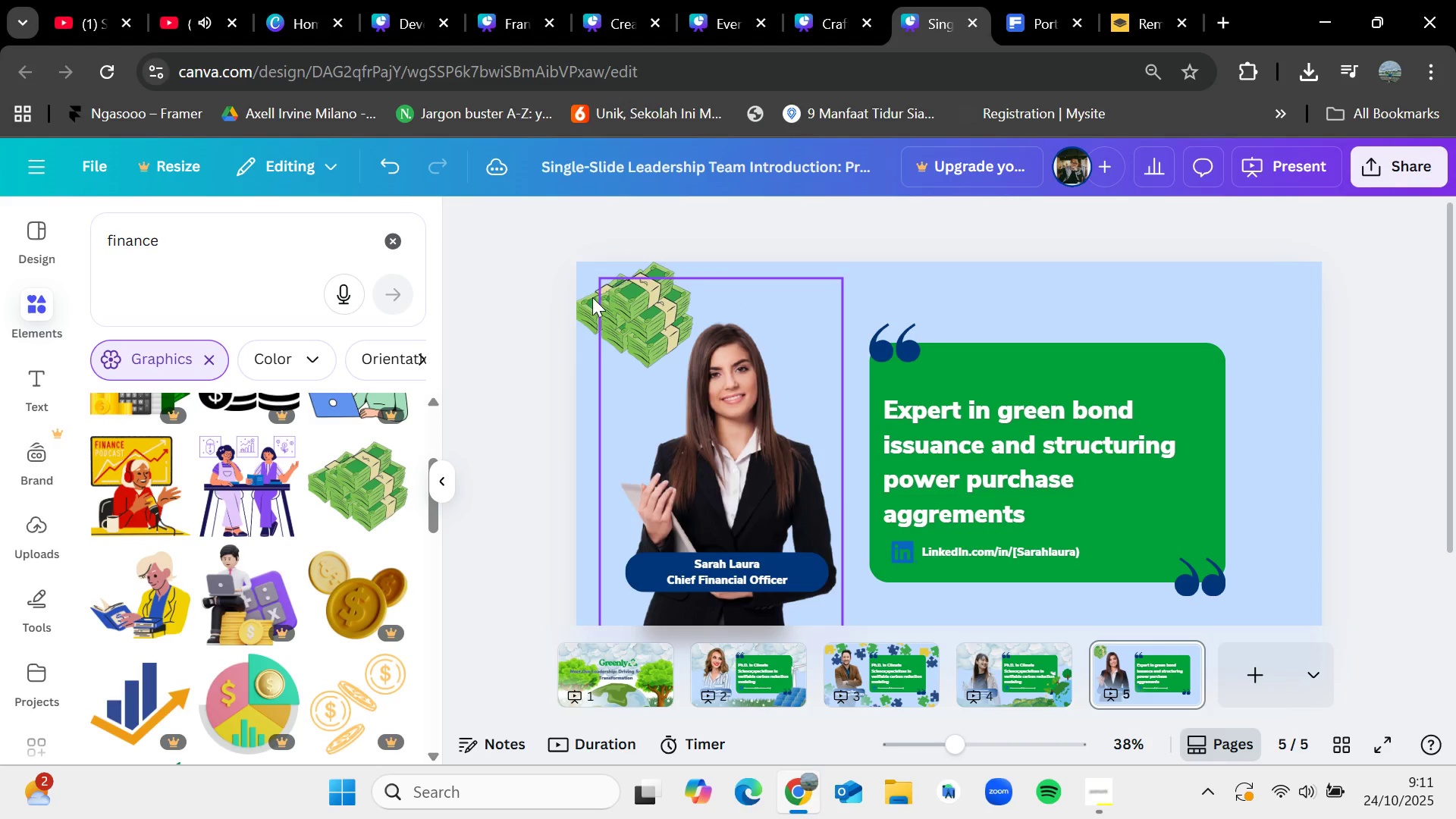 
left_click([589, 299])
 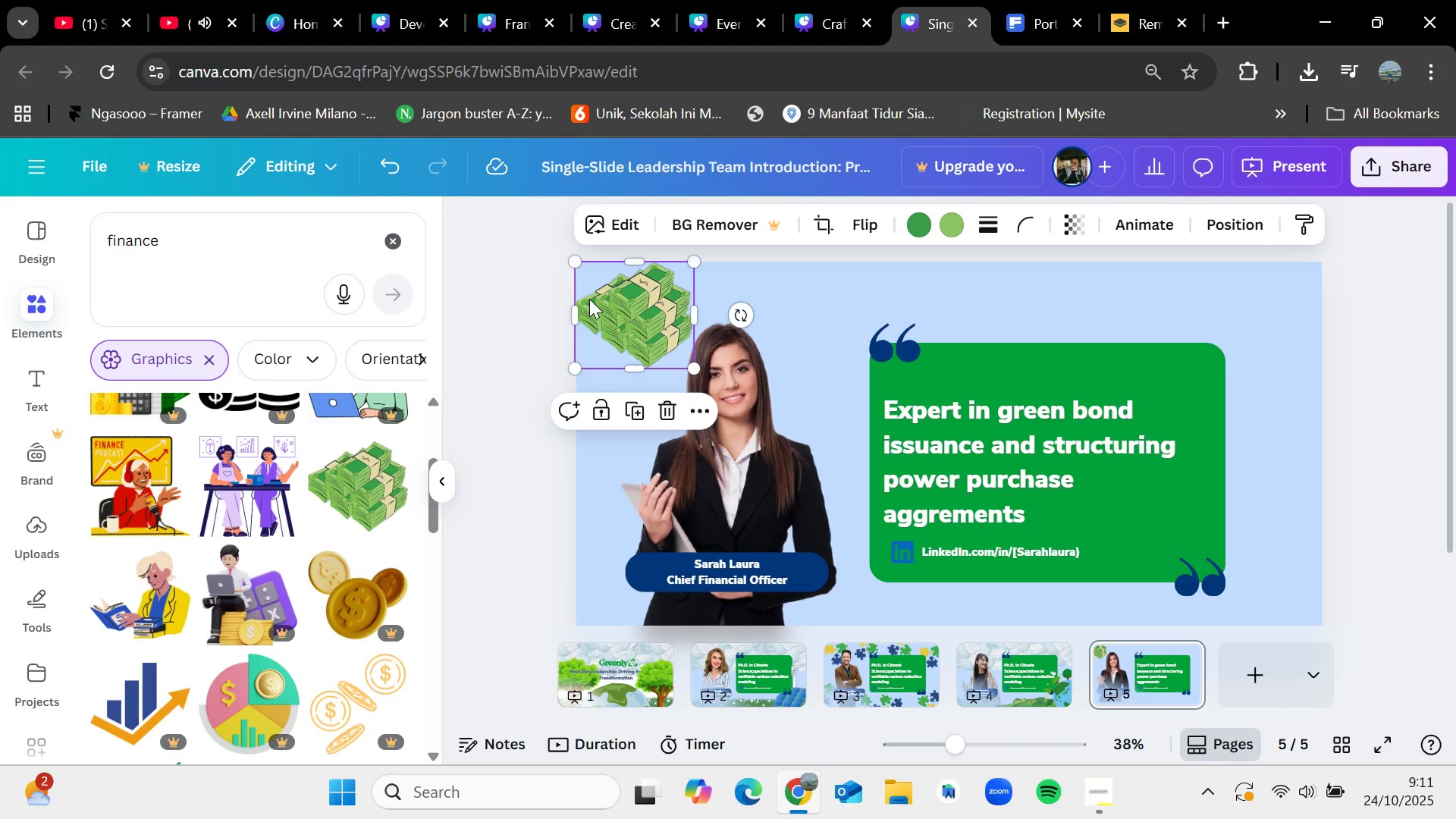 
key(Control+C)
 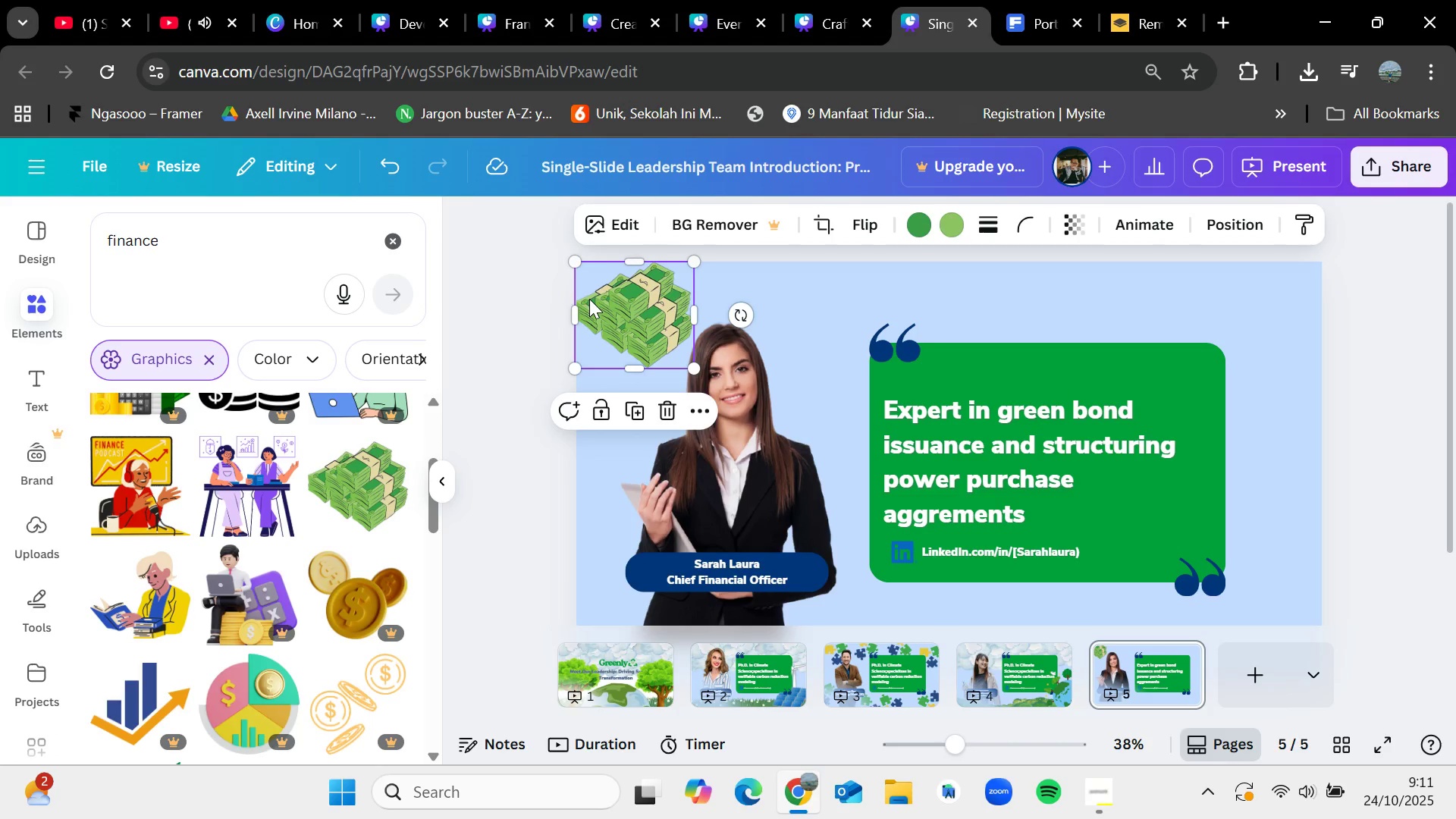 
key(Control+V)
 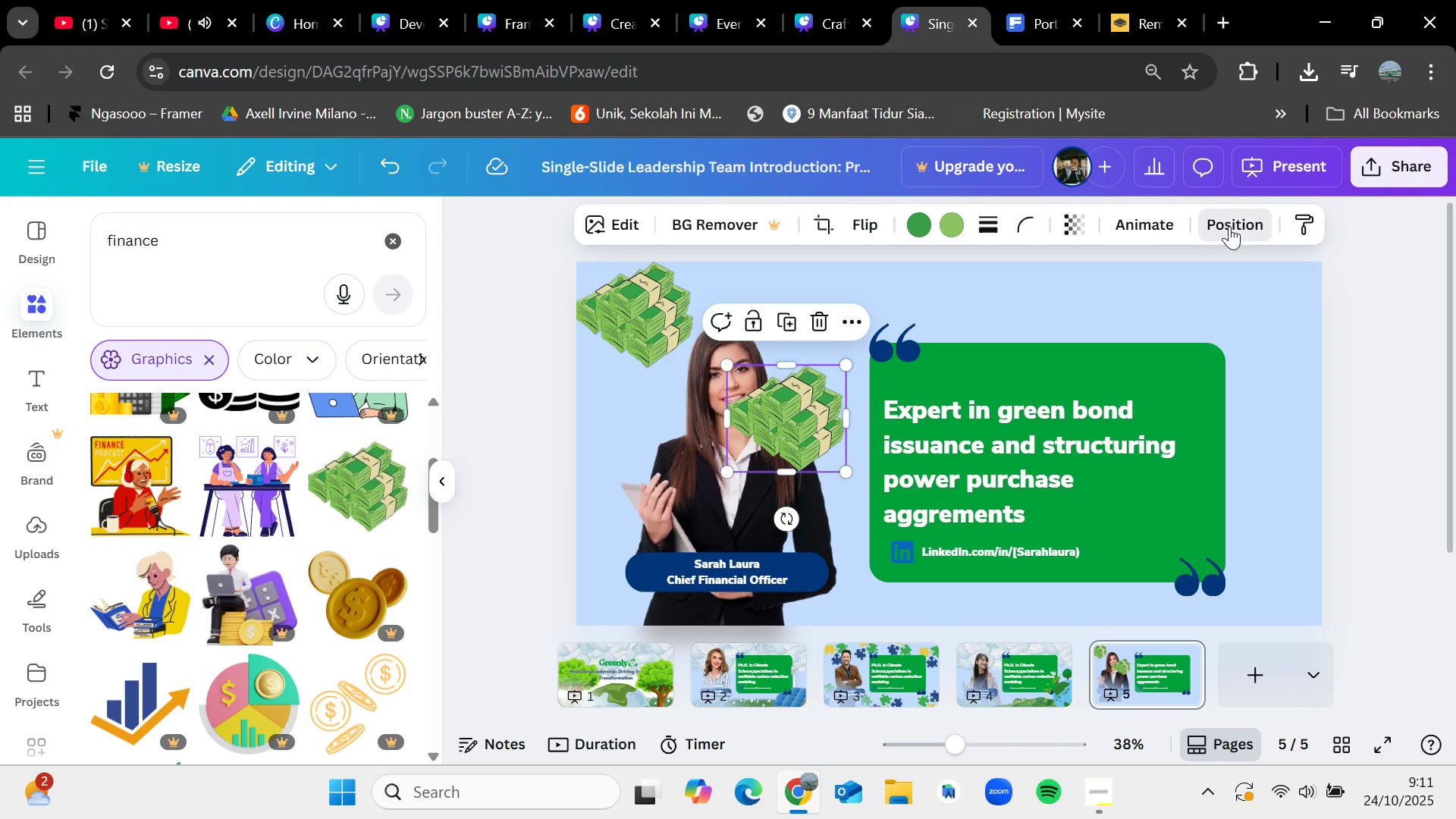 
left_click([324, 380])
 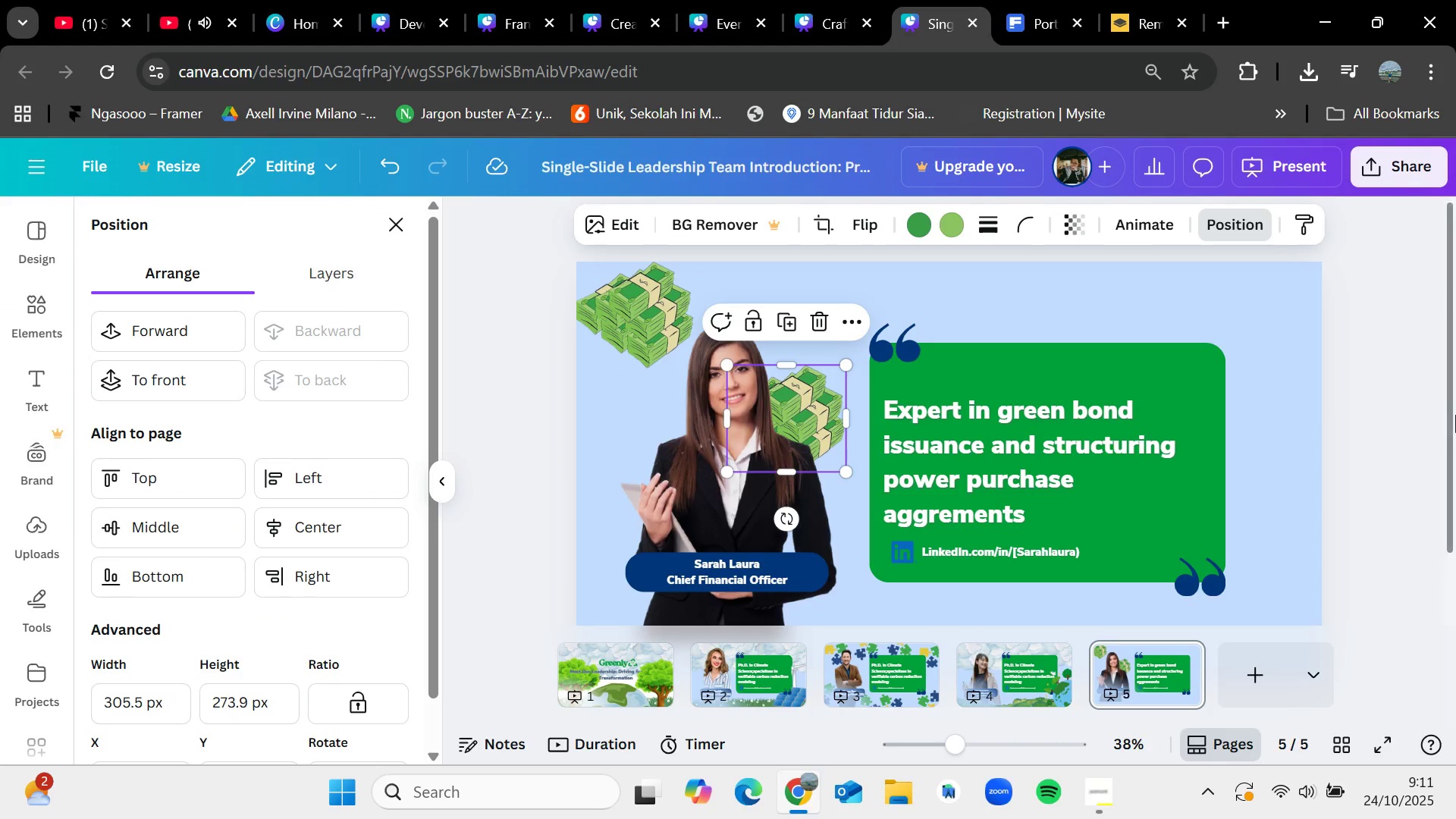 
left_click([1455, 419])
 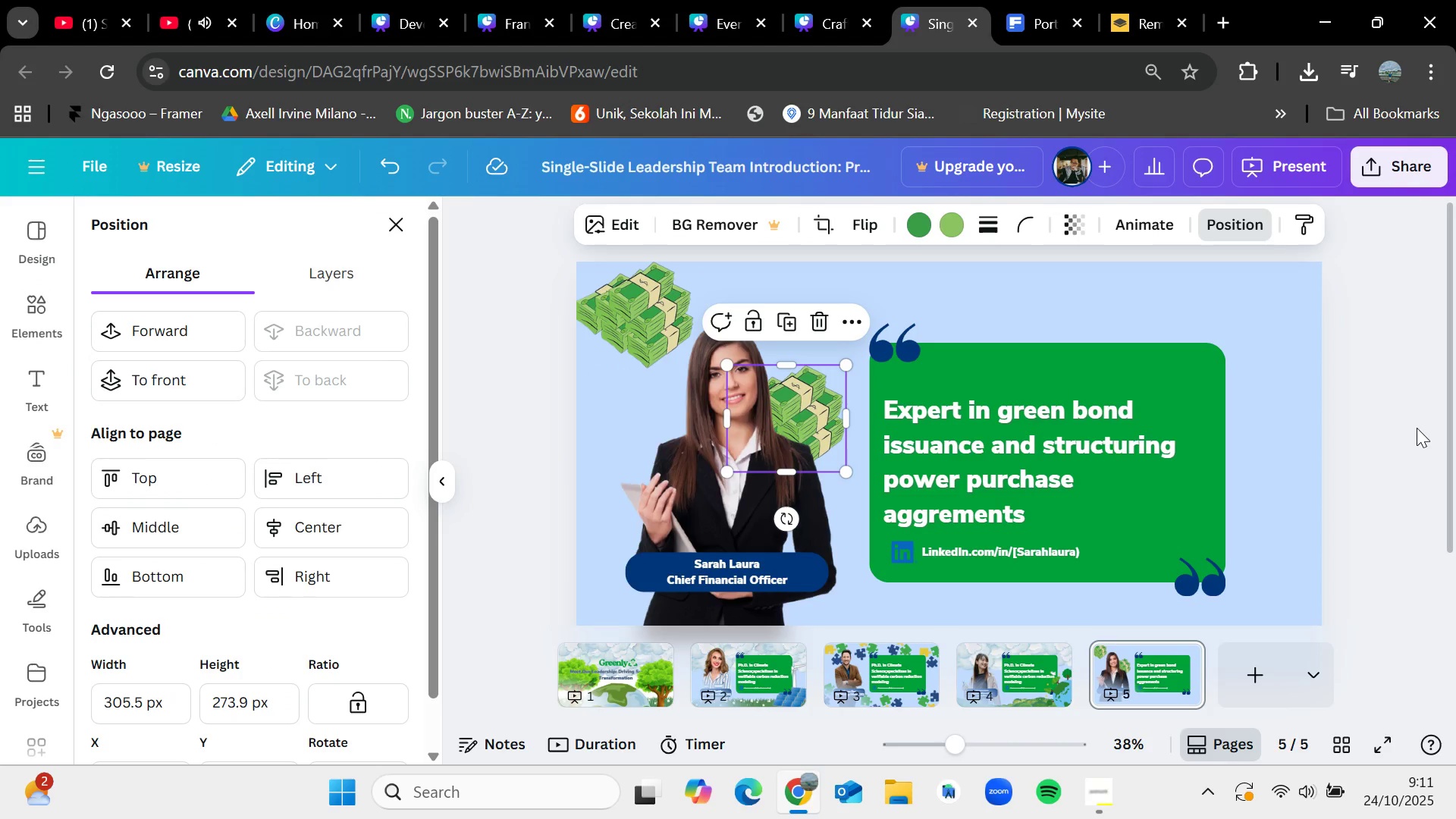 
left_click([1417, 428])
 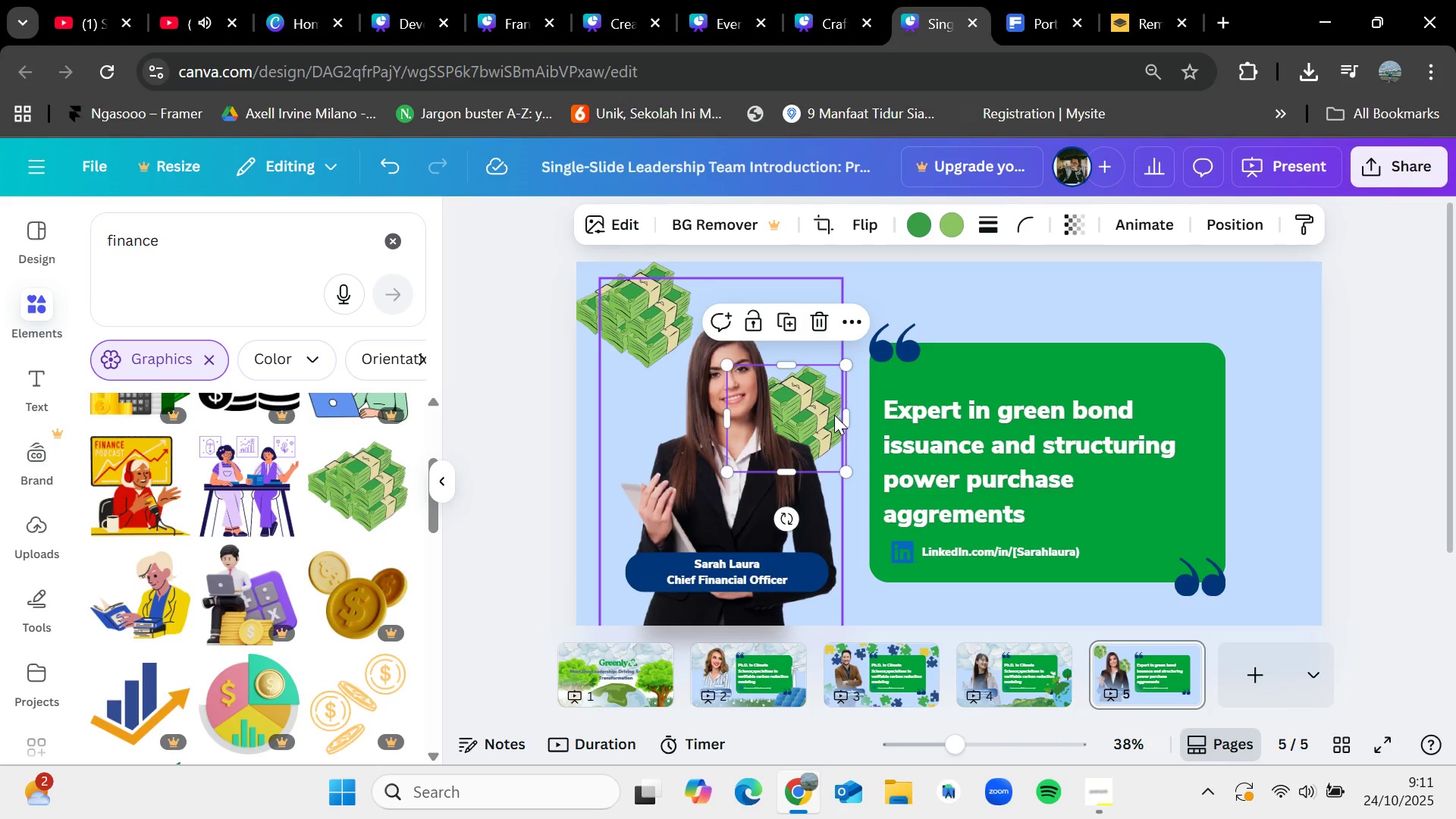 
key(Delete)
 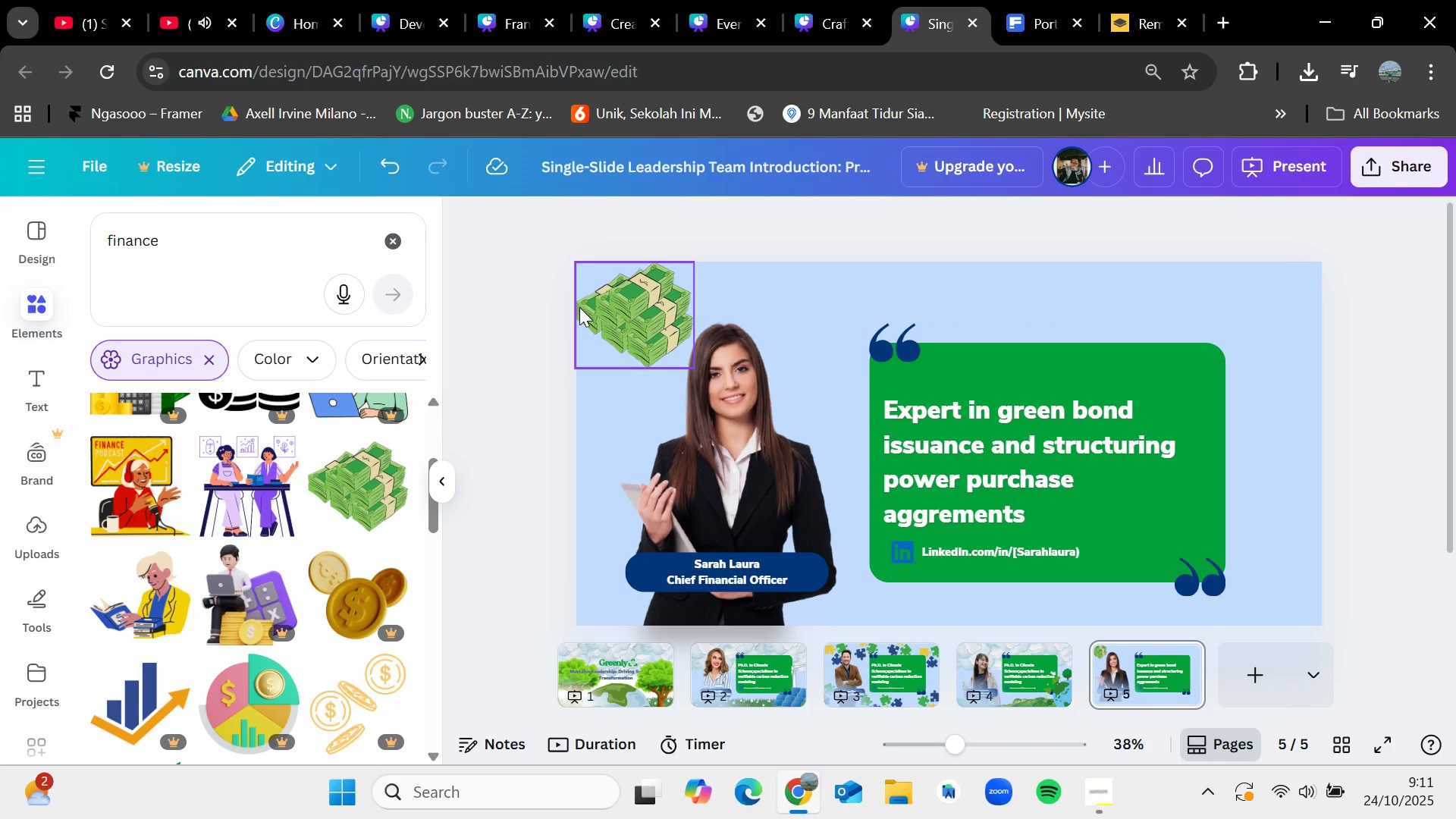 
left_click([582, 309])
 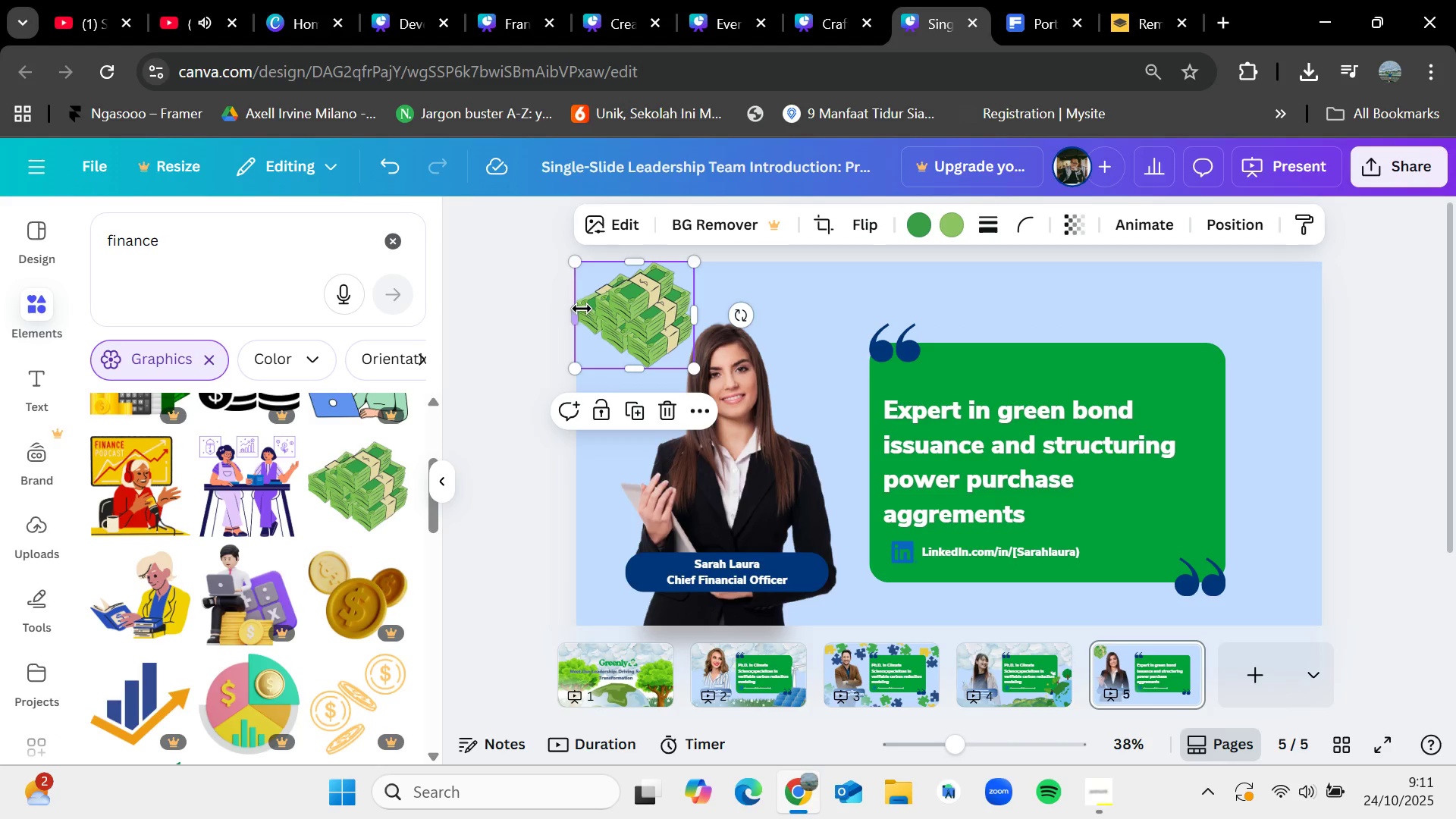 
key(Delete)
 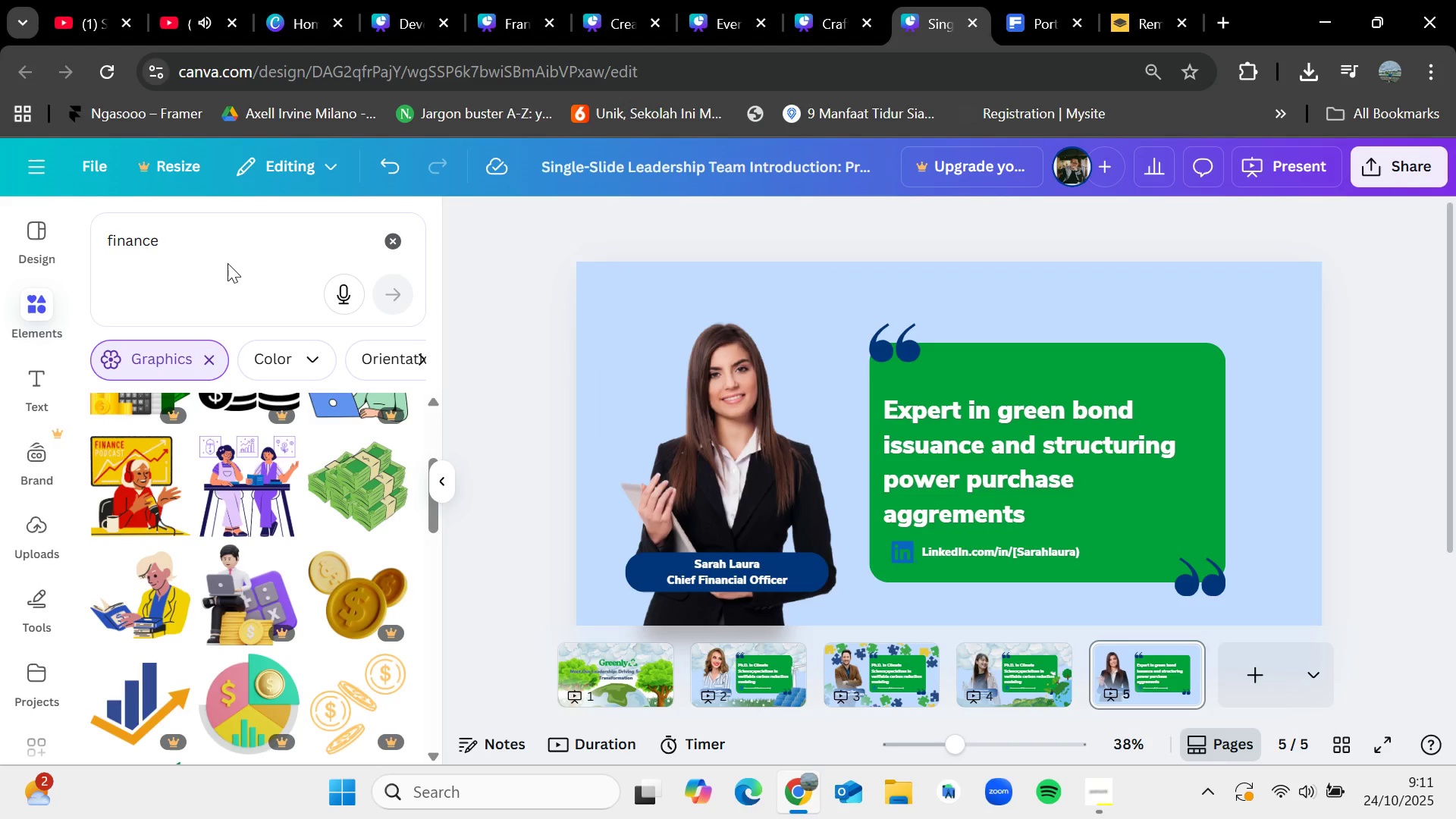 
left_click([223, 261])
 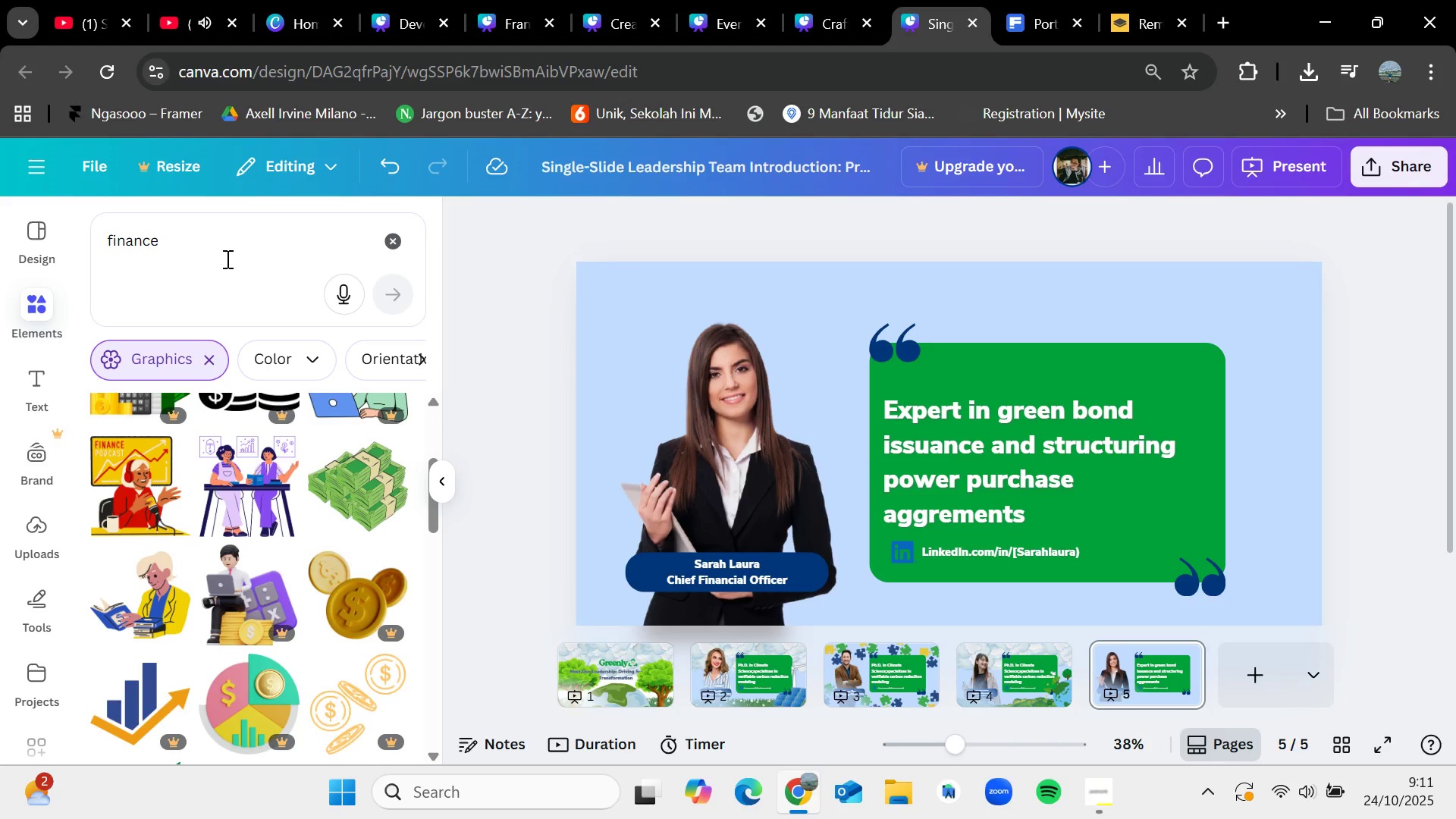 
left_click([231, 253])
 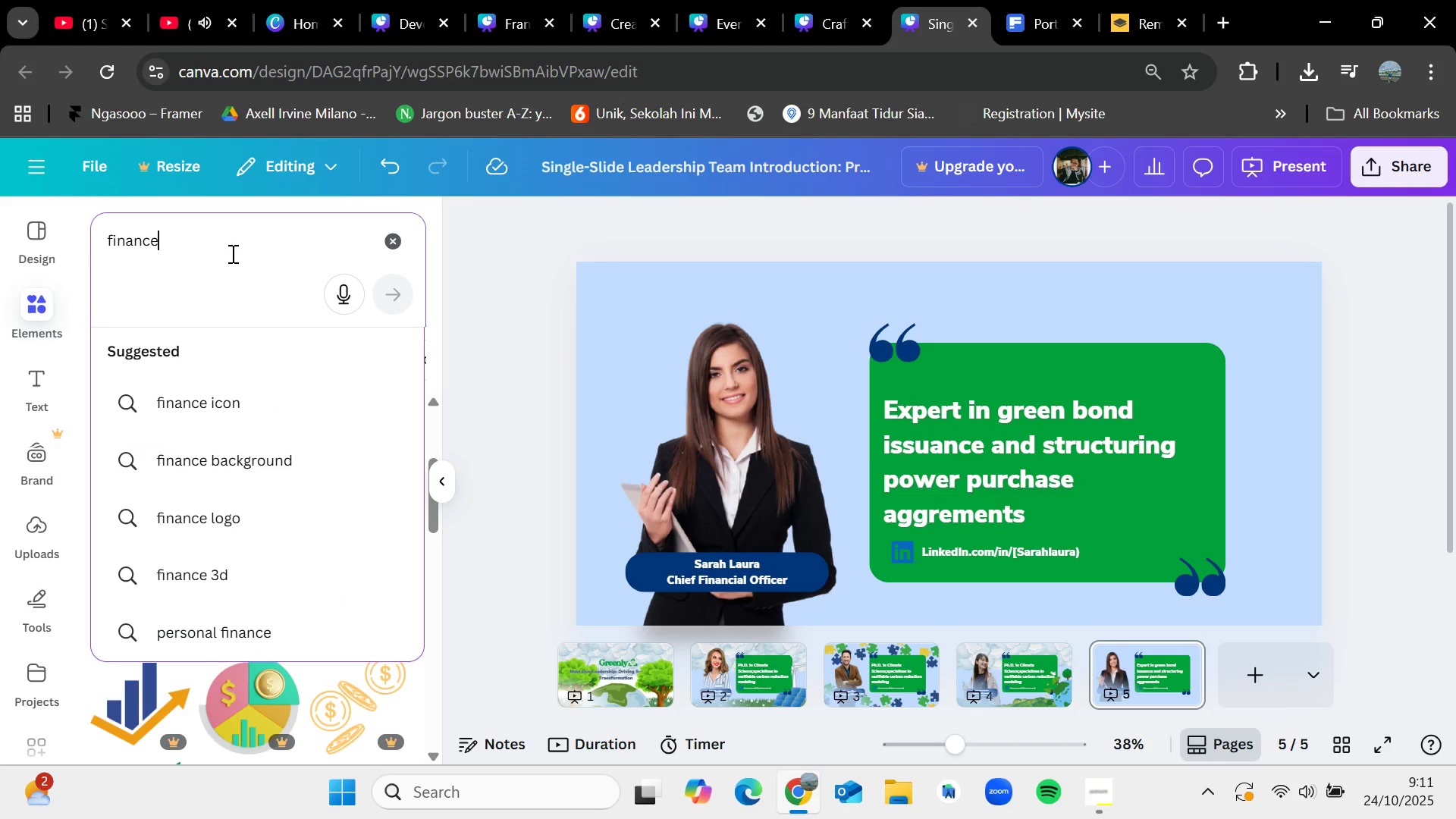 
type( graph)
 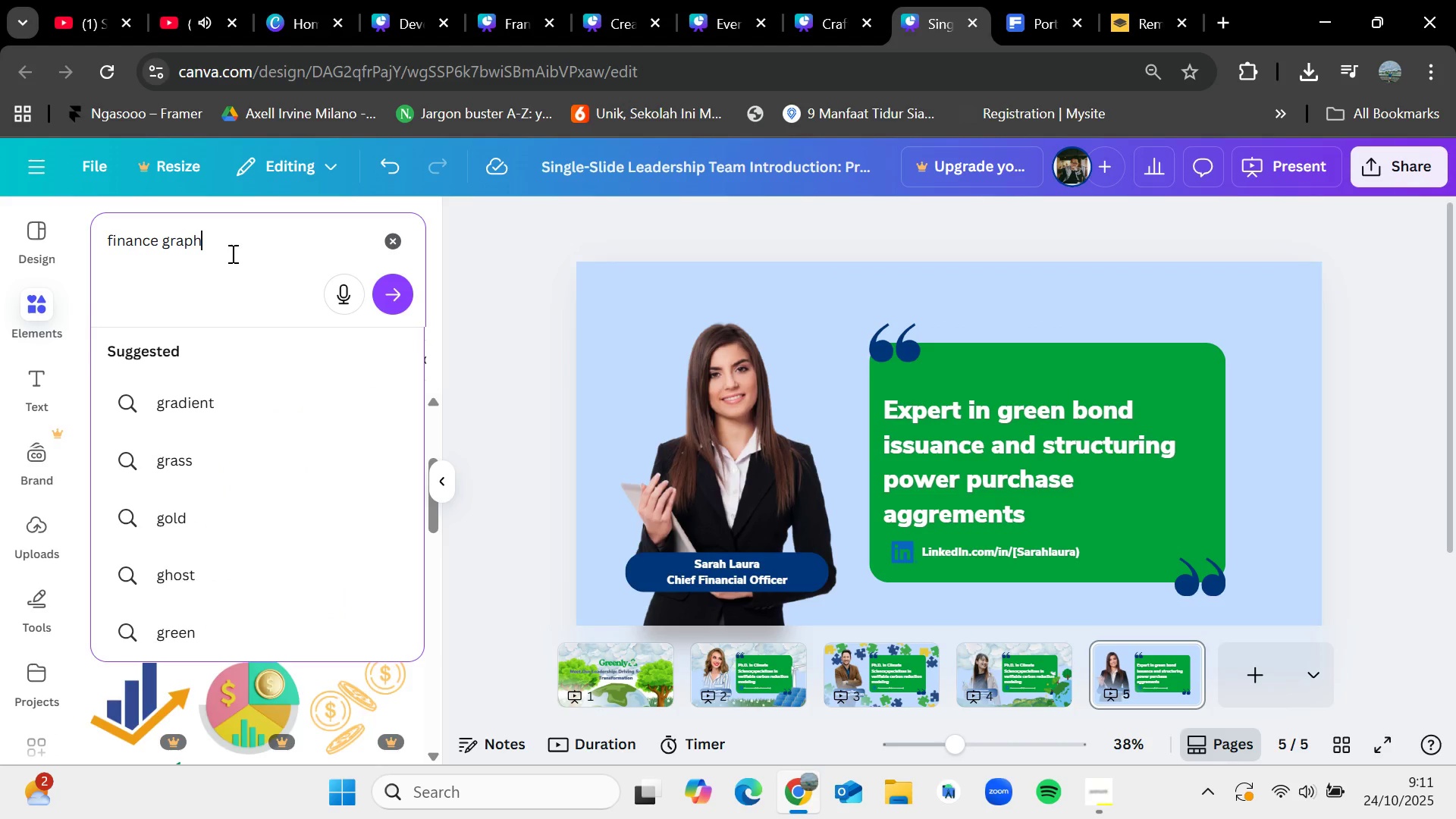 
key(Enter)
 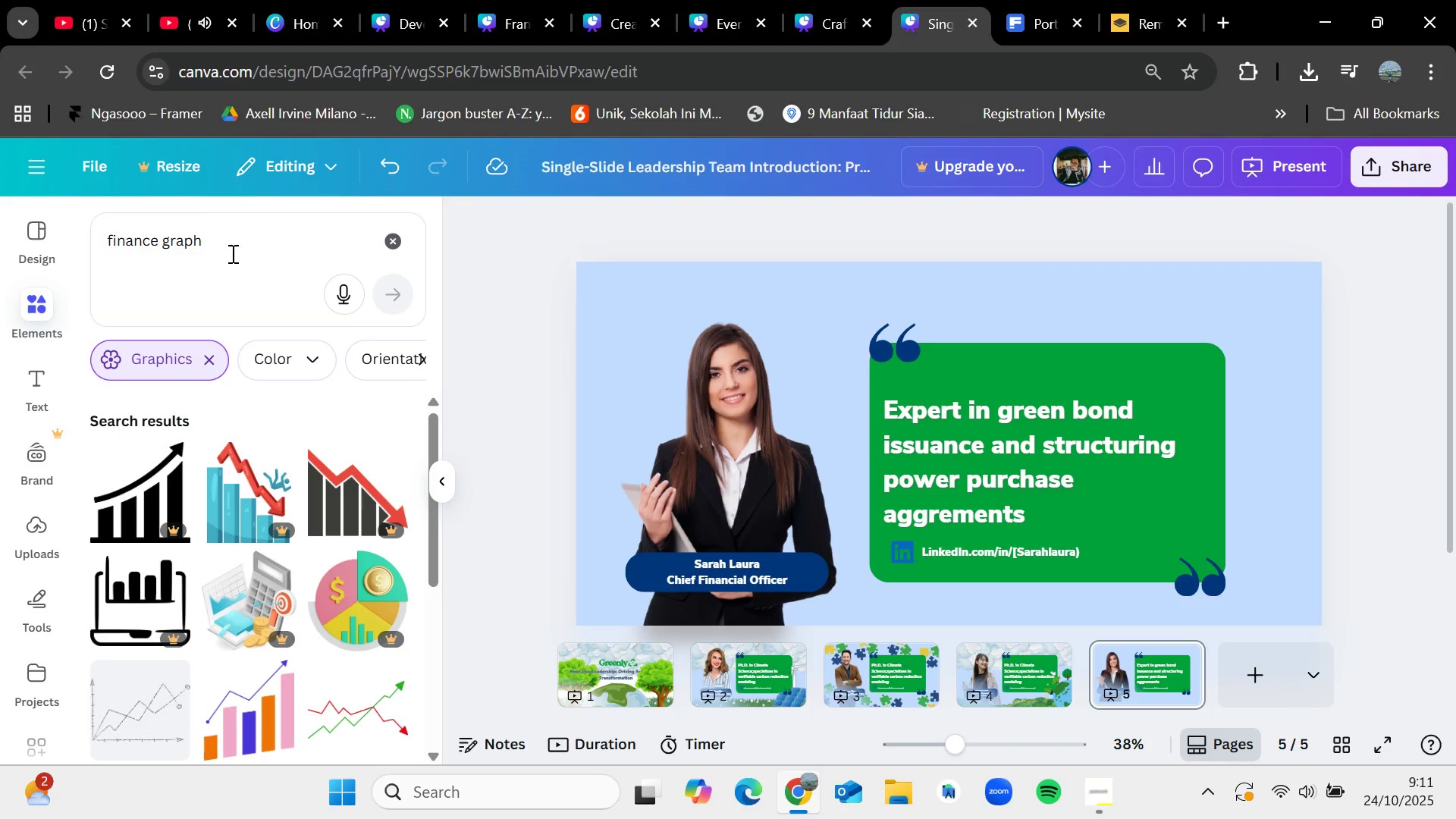 
scroll: coordinate [243, 473], scroll_direction: down, amount: 1.0
 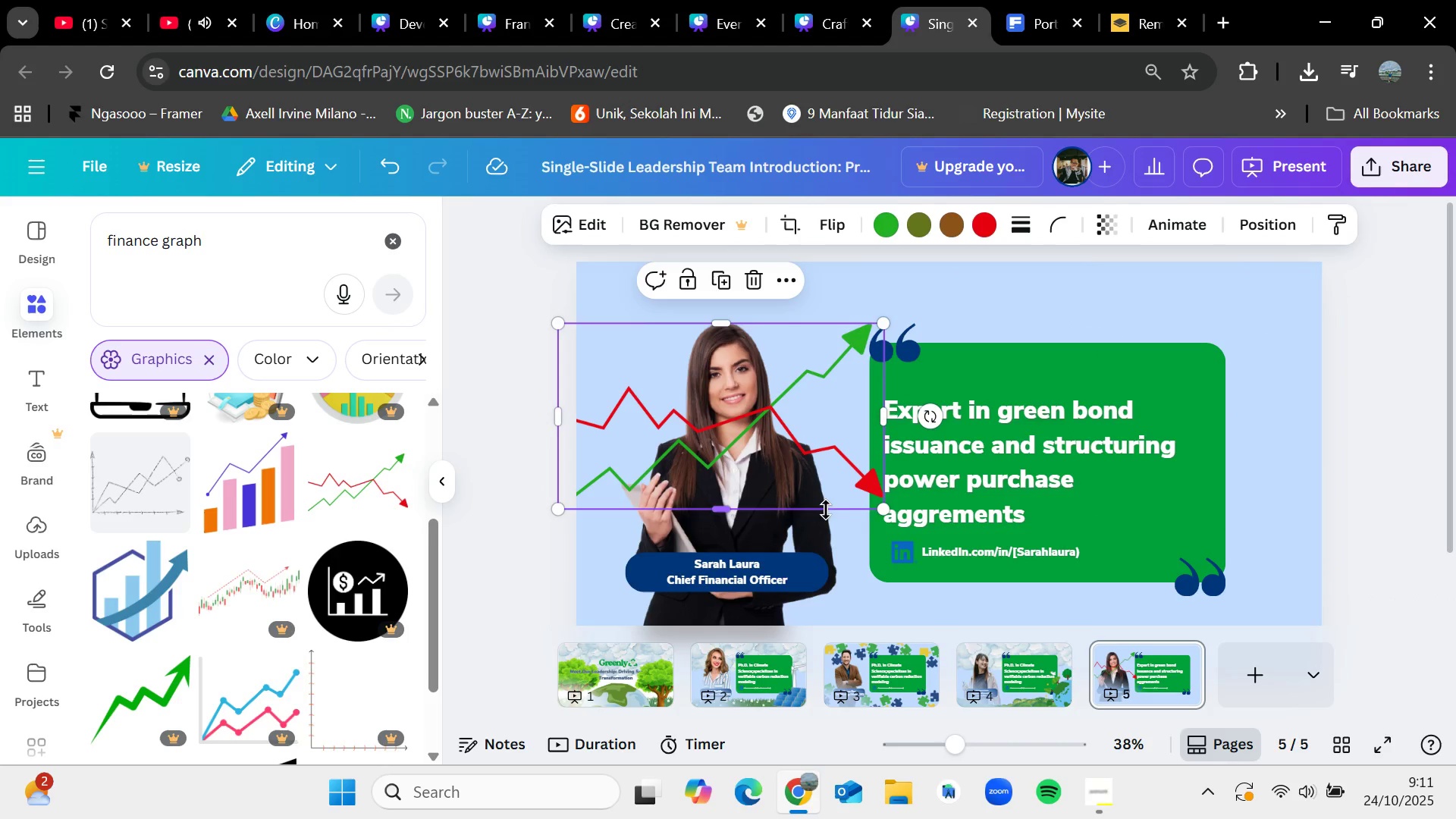 
wait(15.84)
 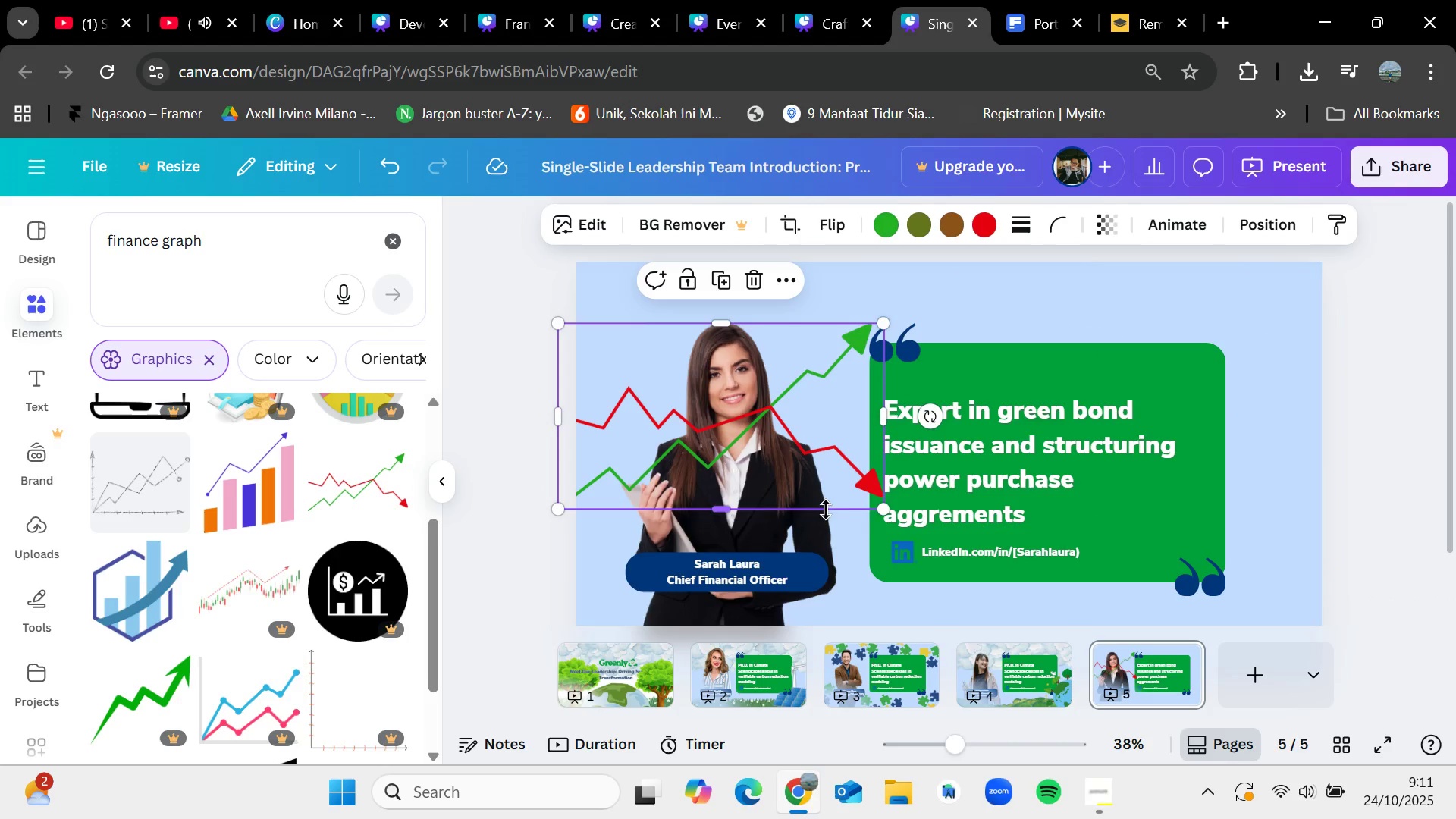 
left_click([1247, 218])
 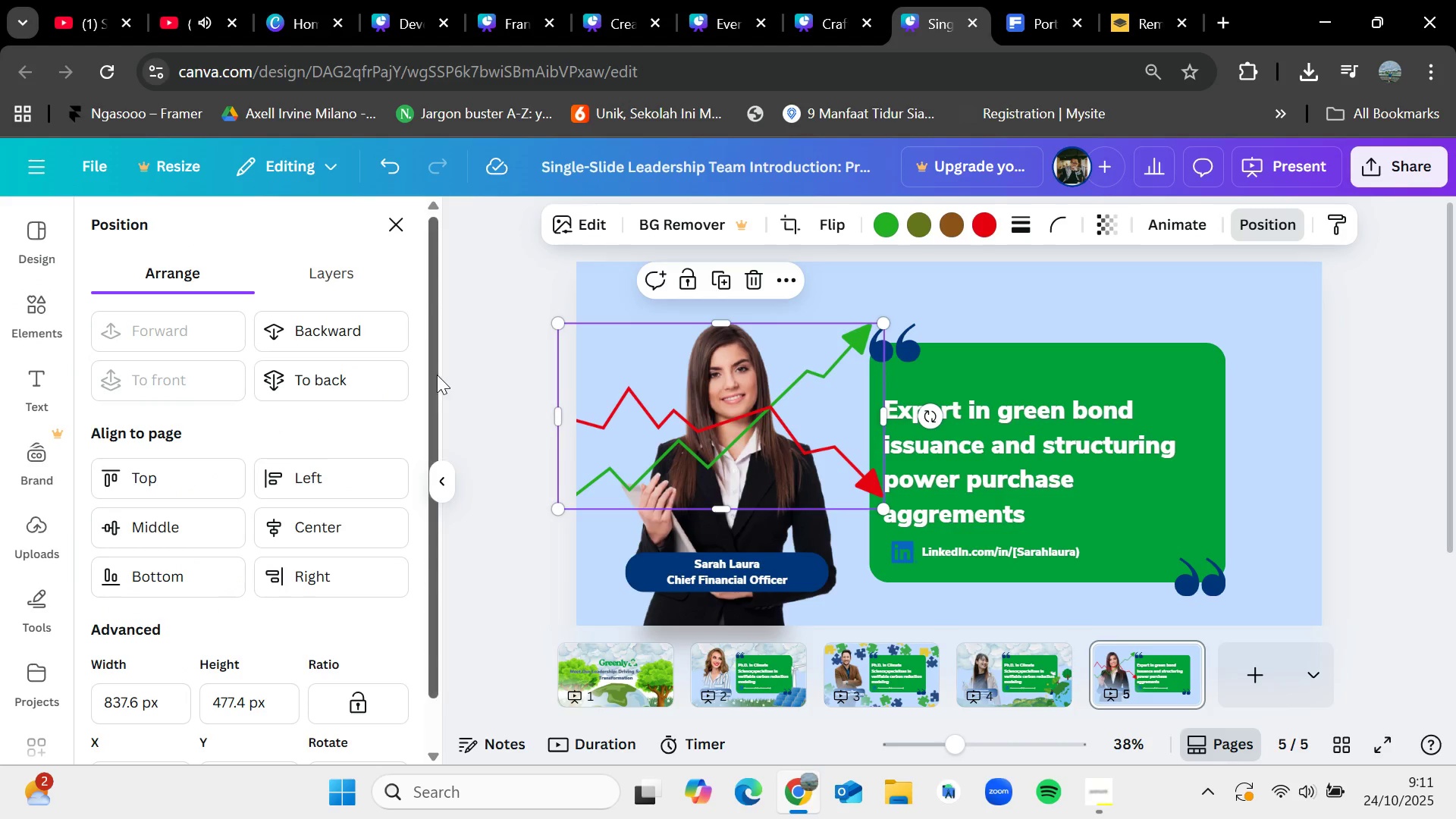 
left_click([366, 380])
 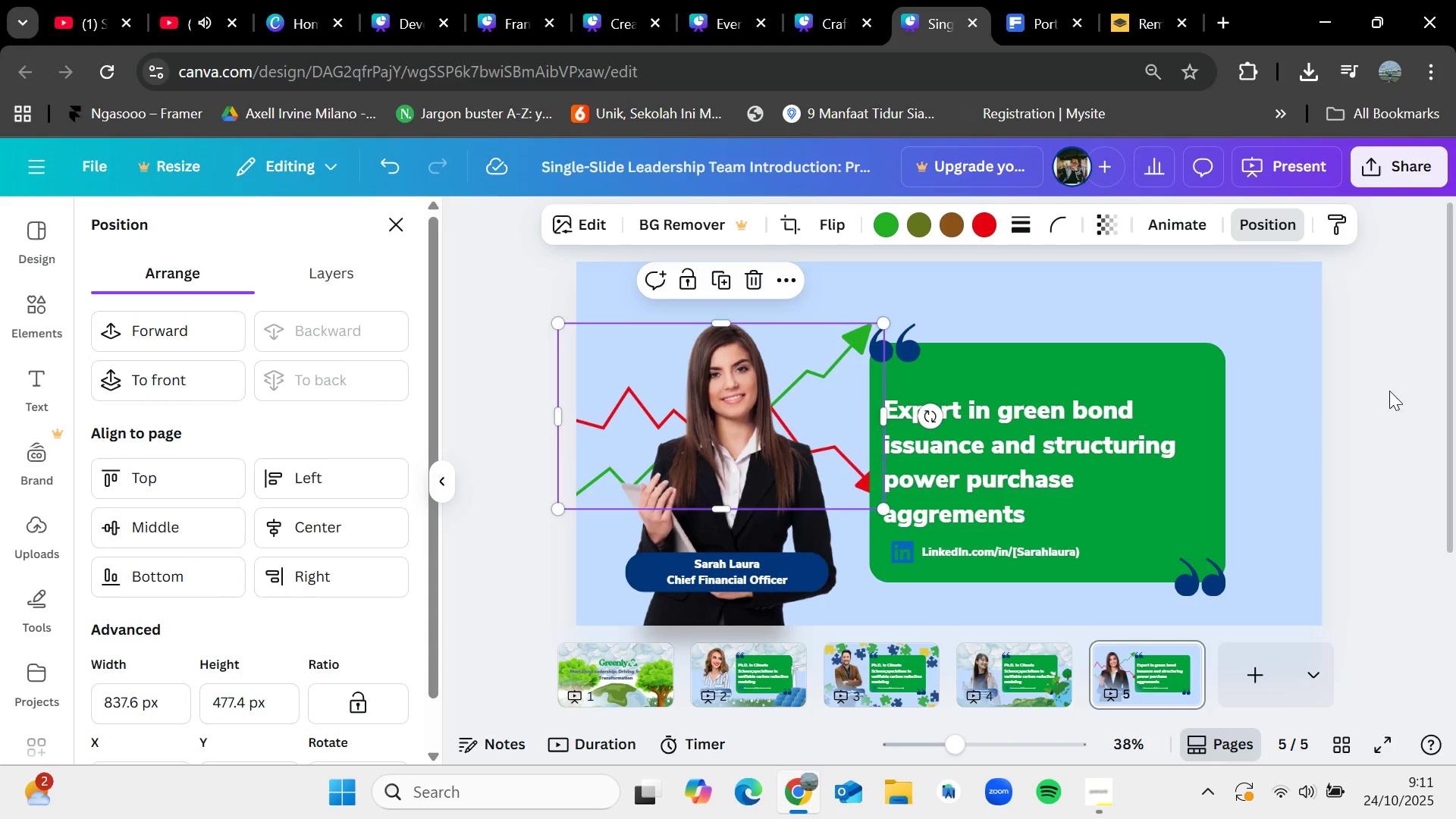 
left_click([1419, 374])
 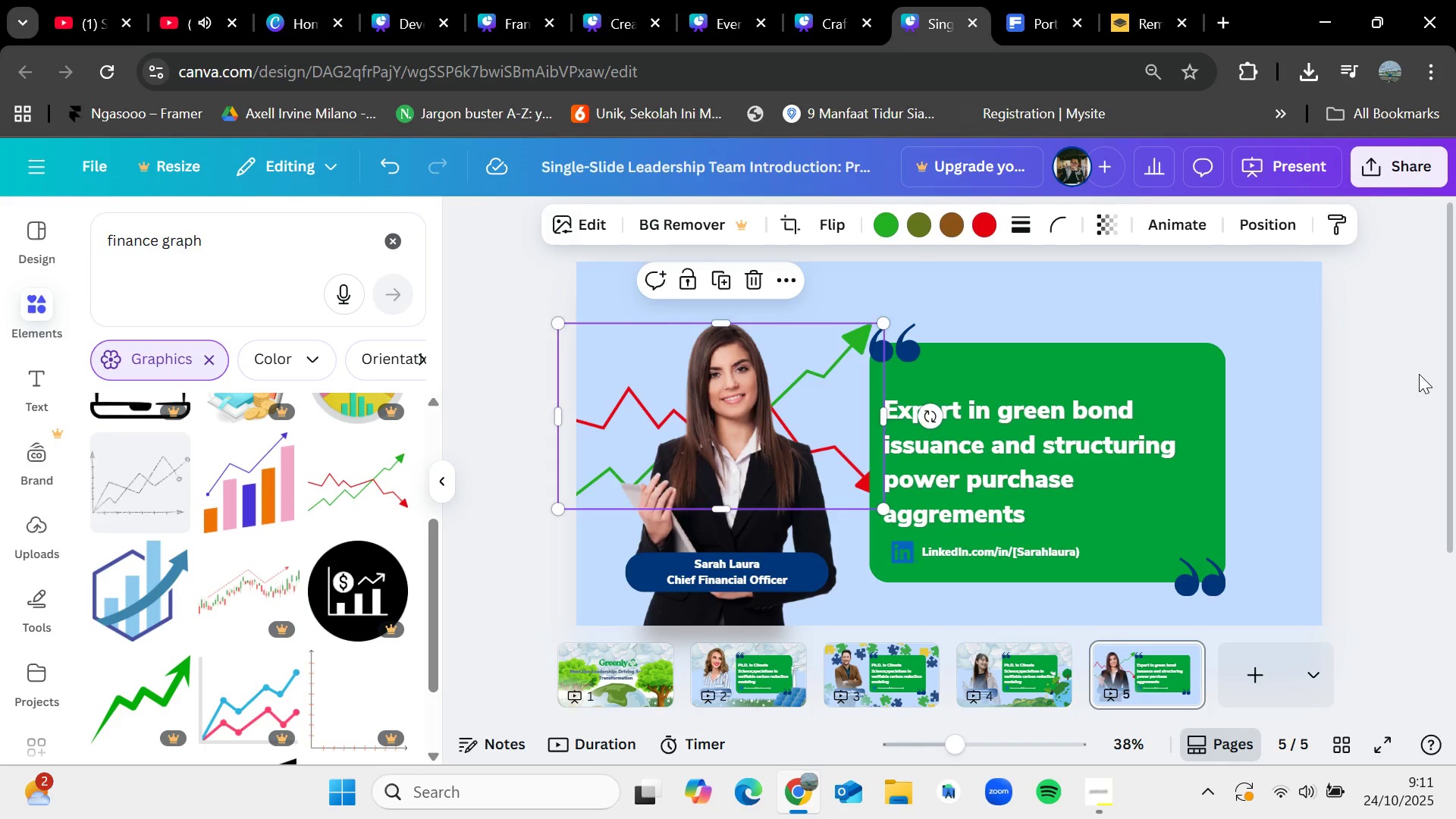 
left_click([1419, 374])
 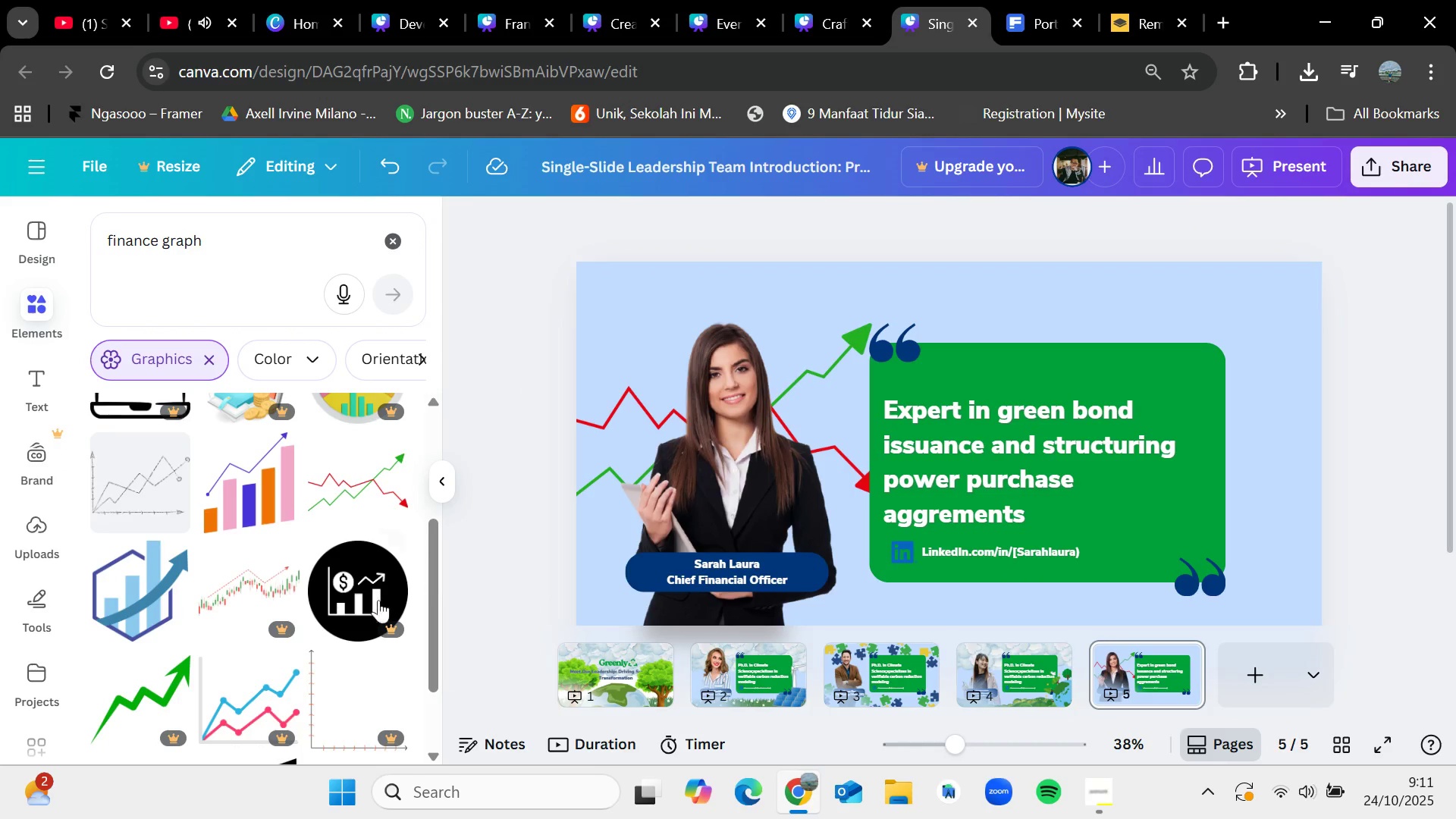 
scroll: coordinate [332, 626], scroll_direction: down, amount: 2.0
 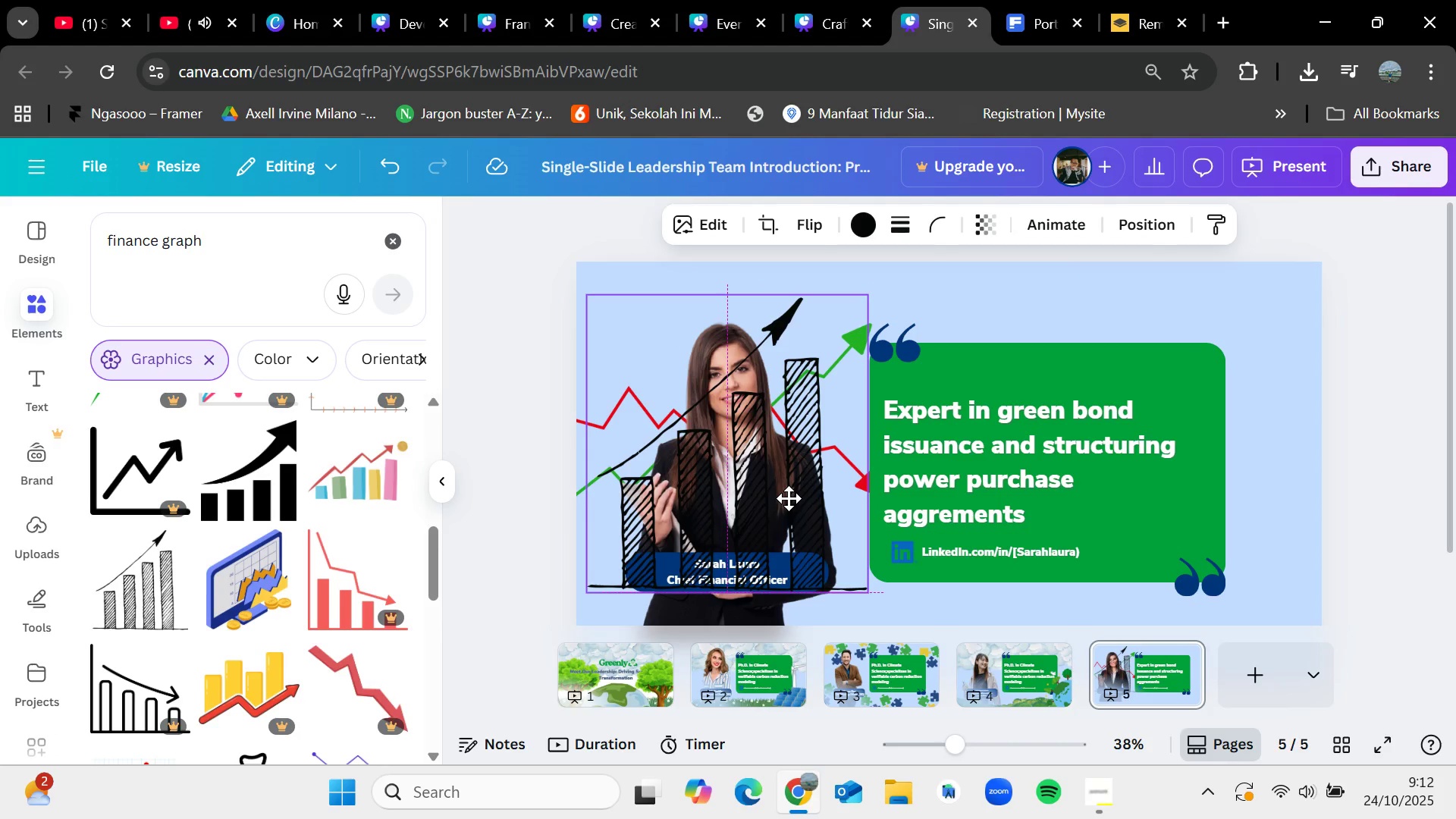 
wait(10.93)
 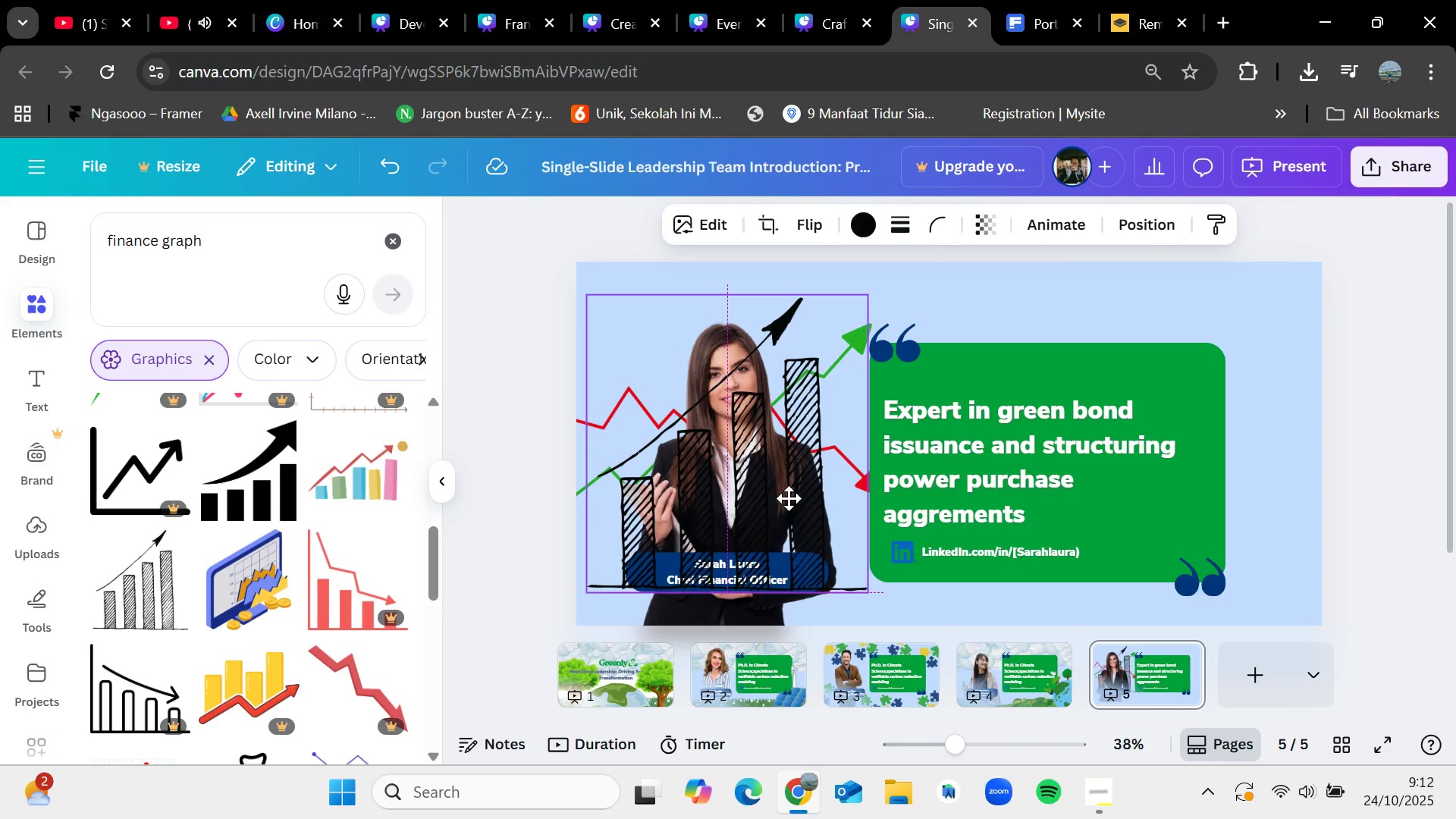 
left_click([1166, 231])
 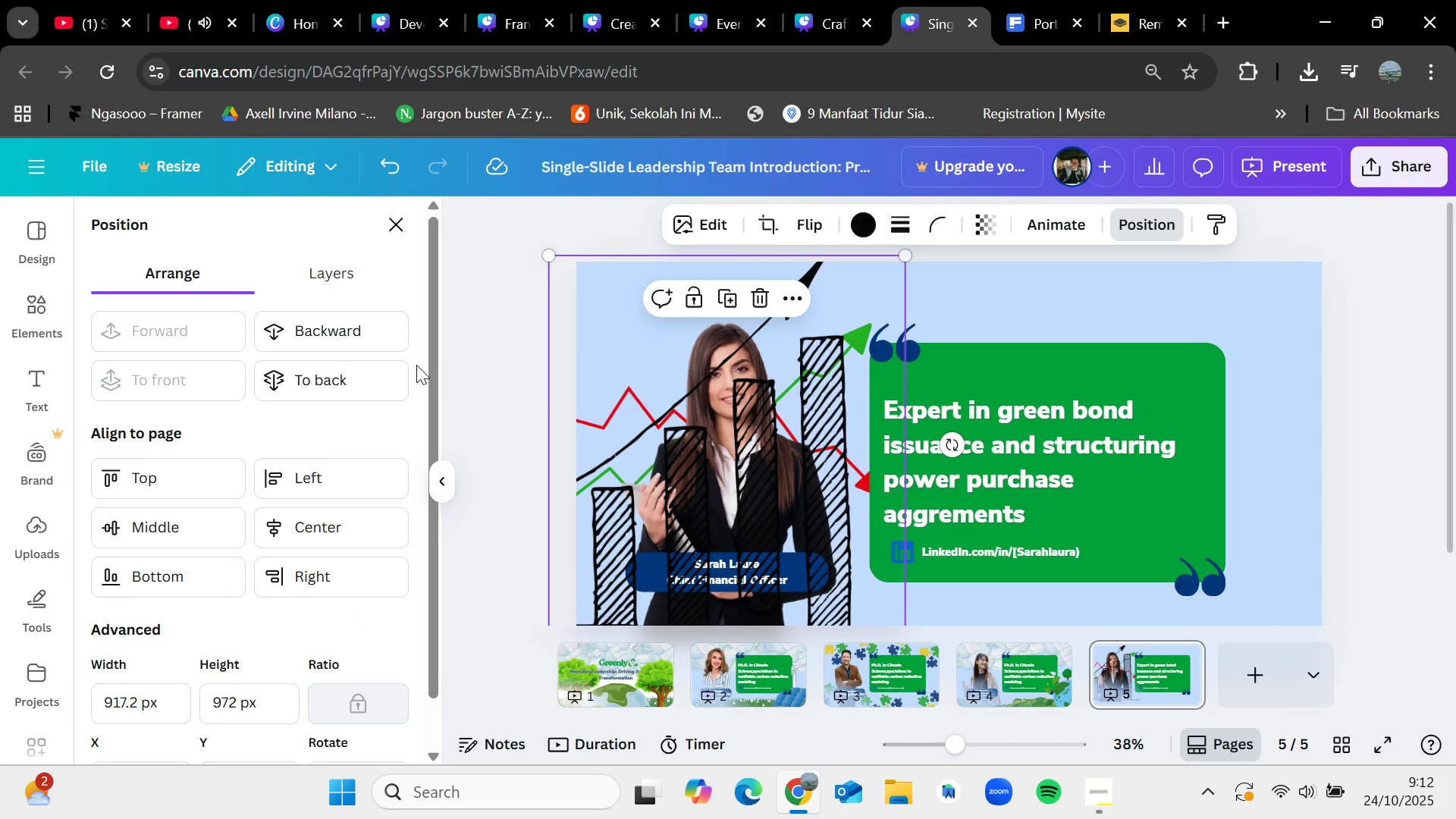 
left_click([350, 380])
 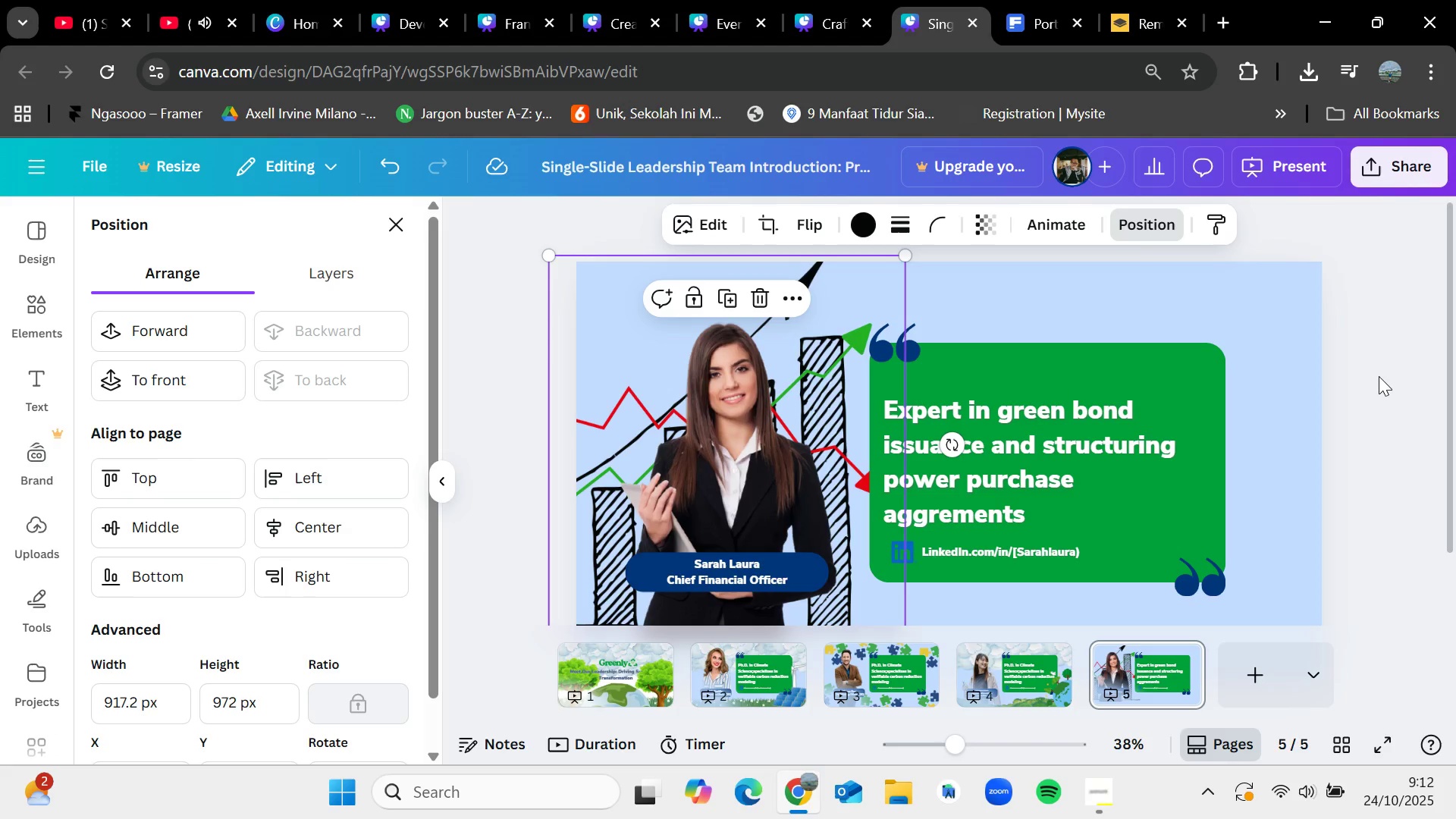 
left_click([1379, 376])
 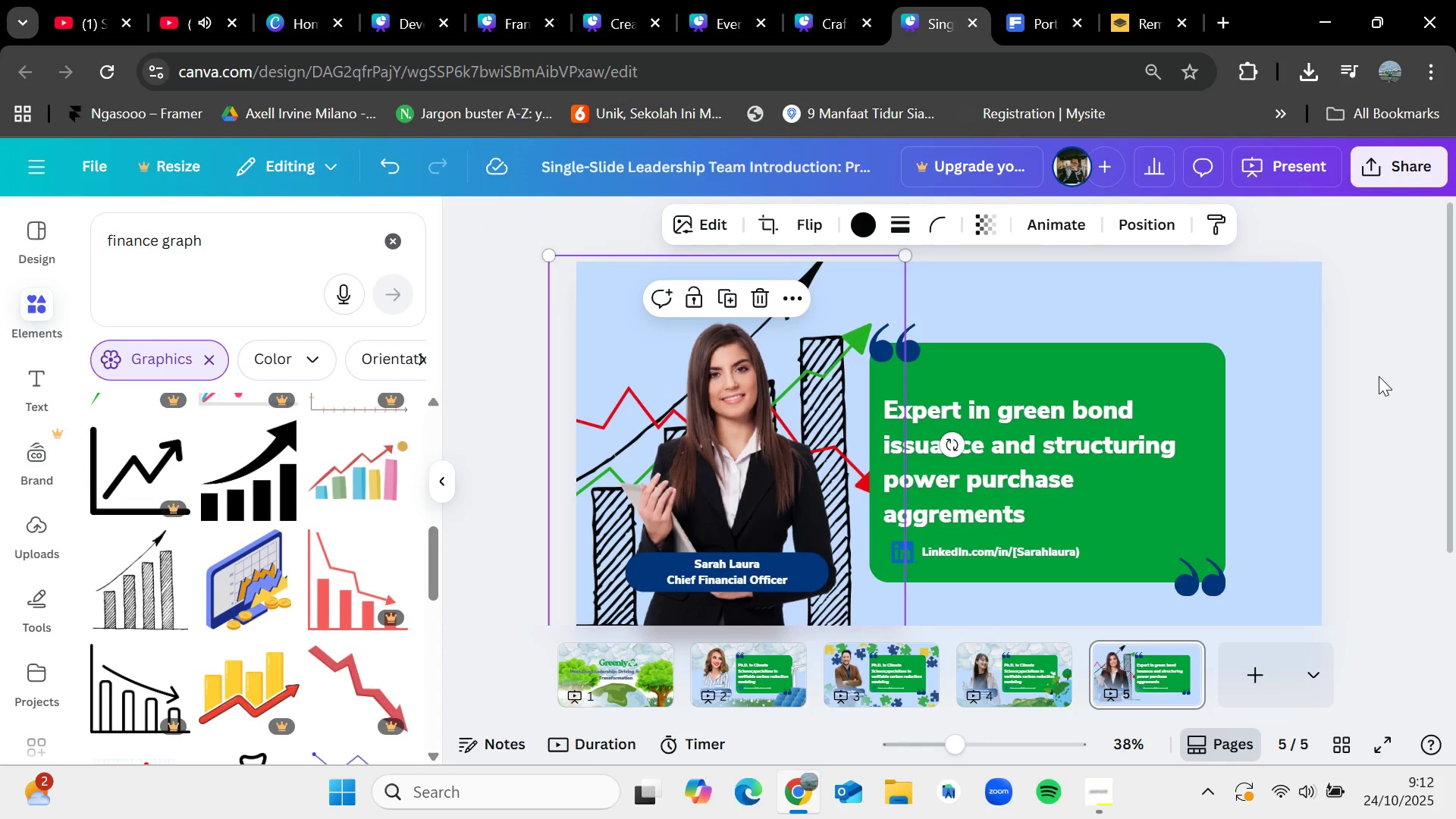 
left_click([1379, 376])
 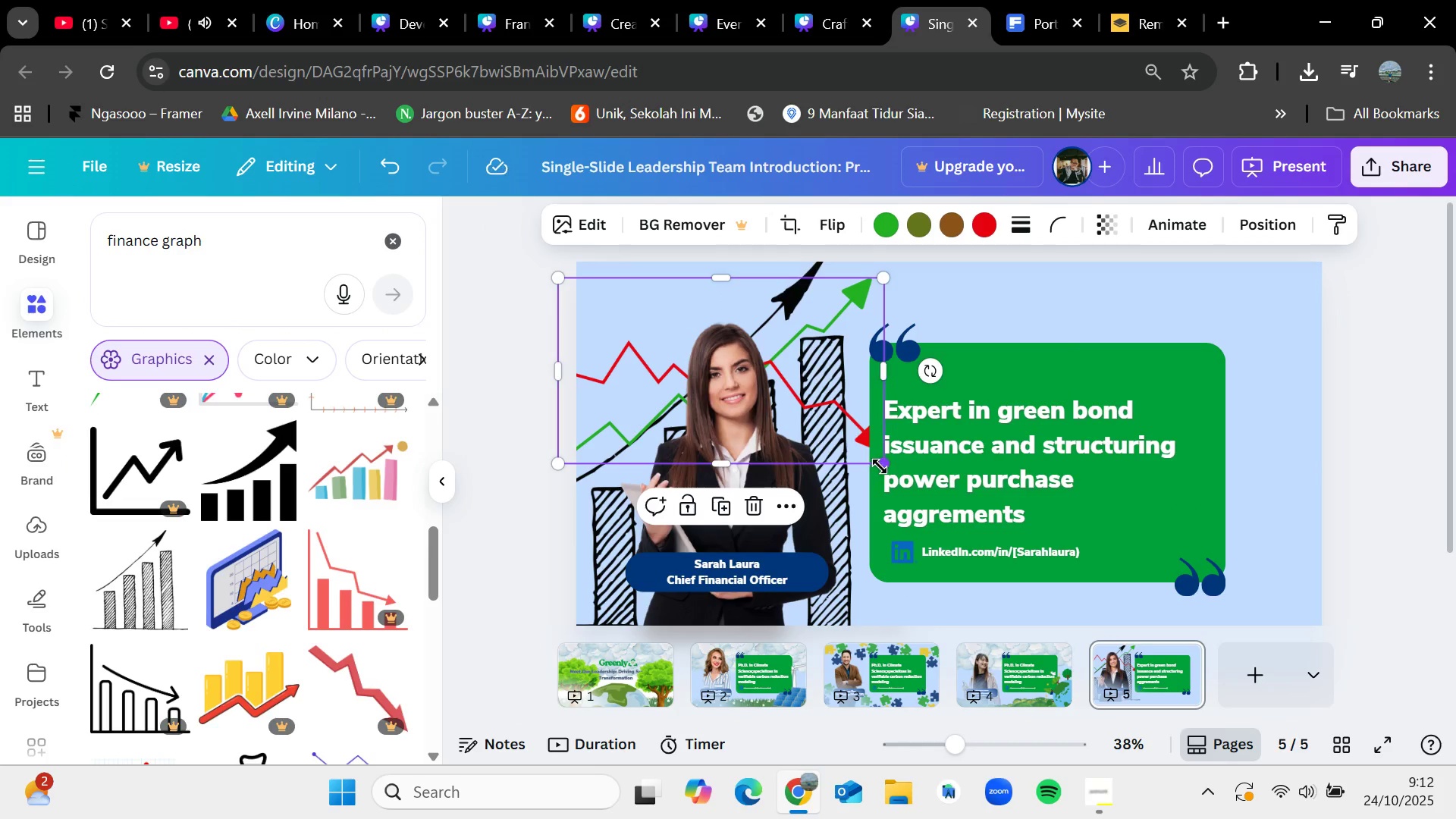 
wait(8.74)
 